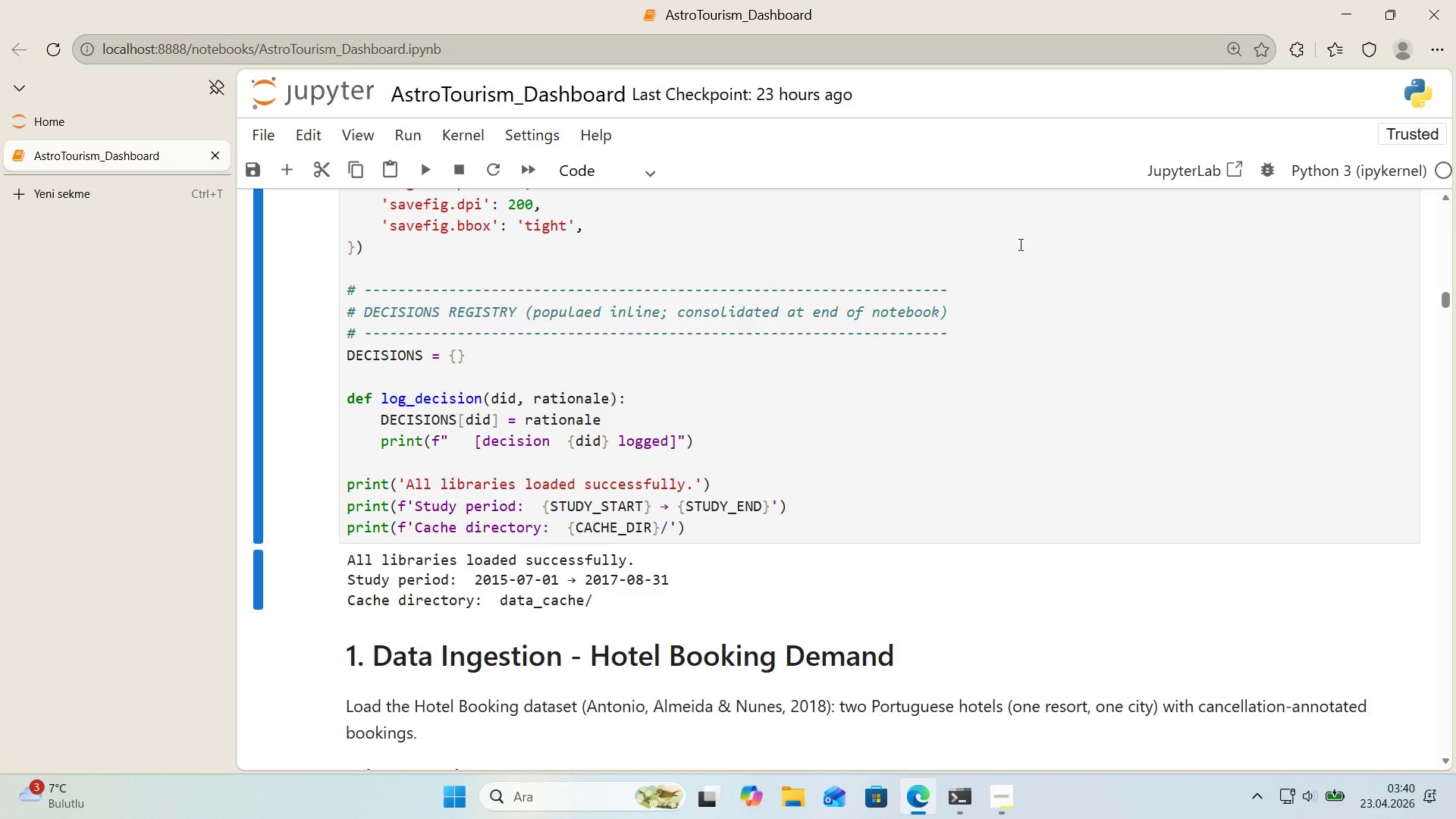 
wait(5.2)
 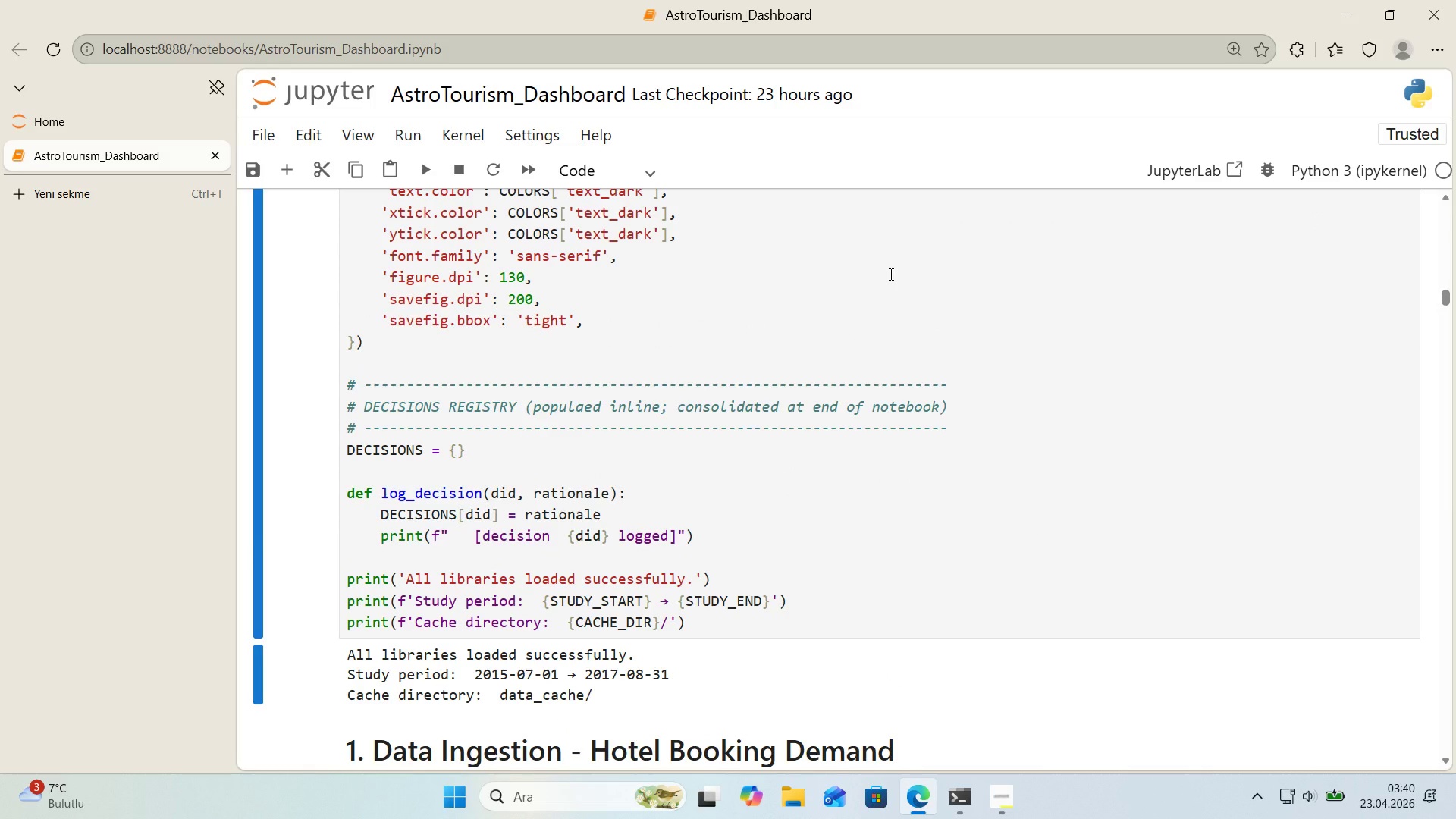 
key(Control+F)
 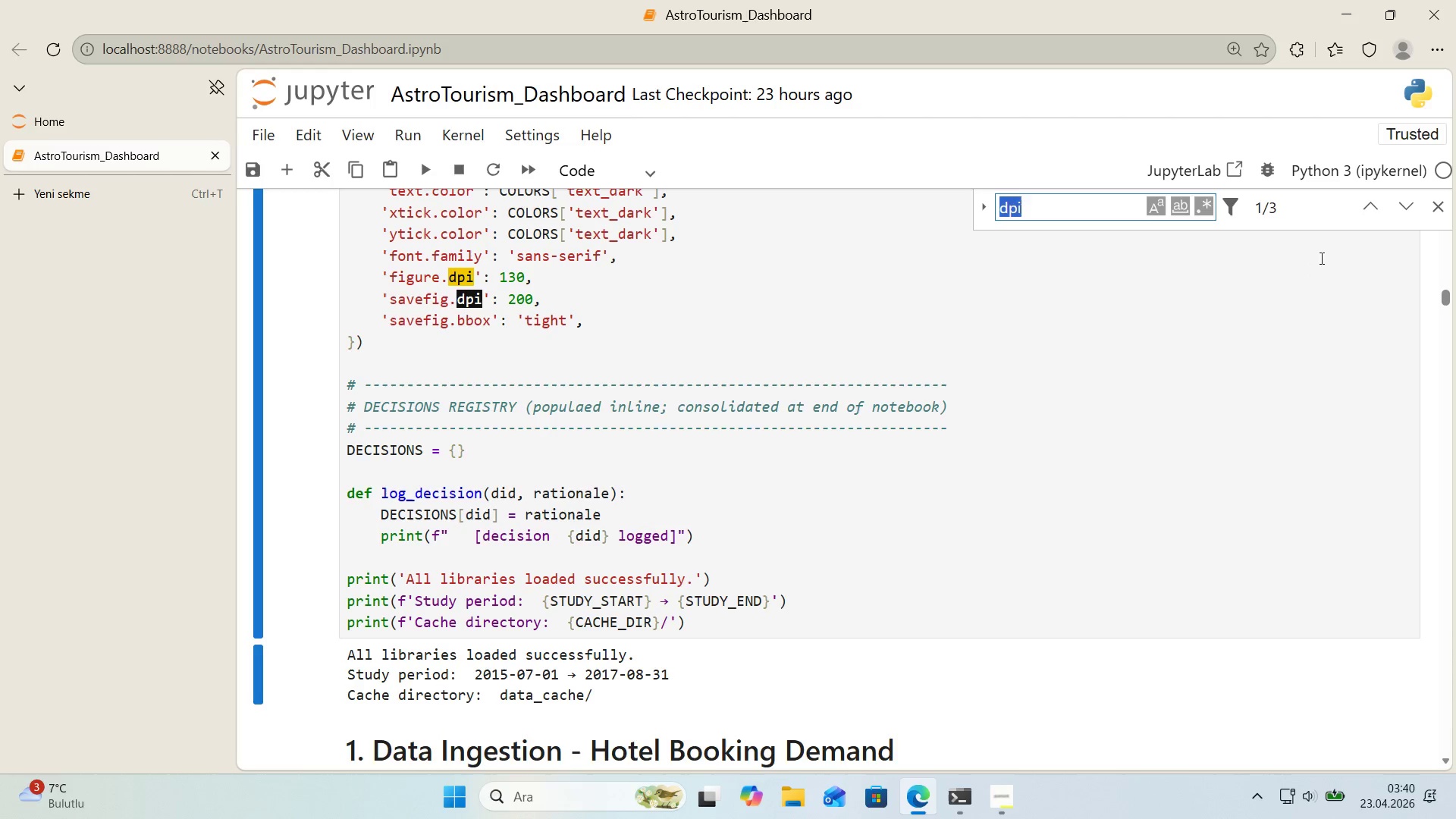 
scroll: coordinate [1109, 334], scroll_direction: down, amount: 2.0
 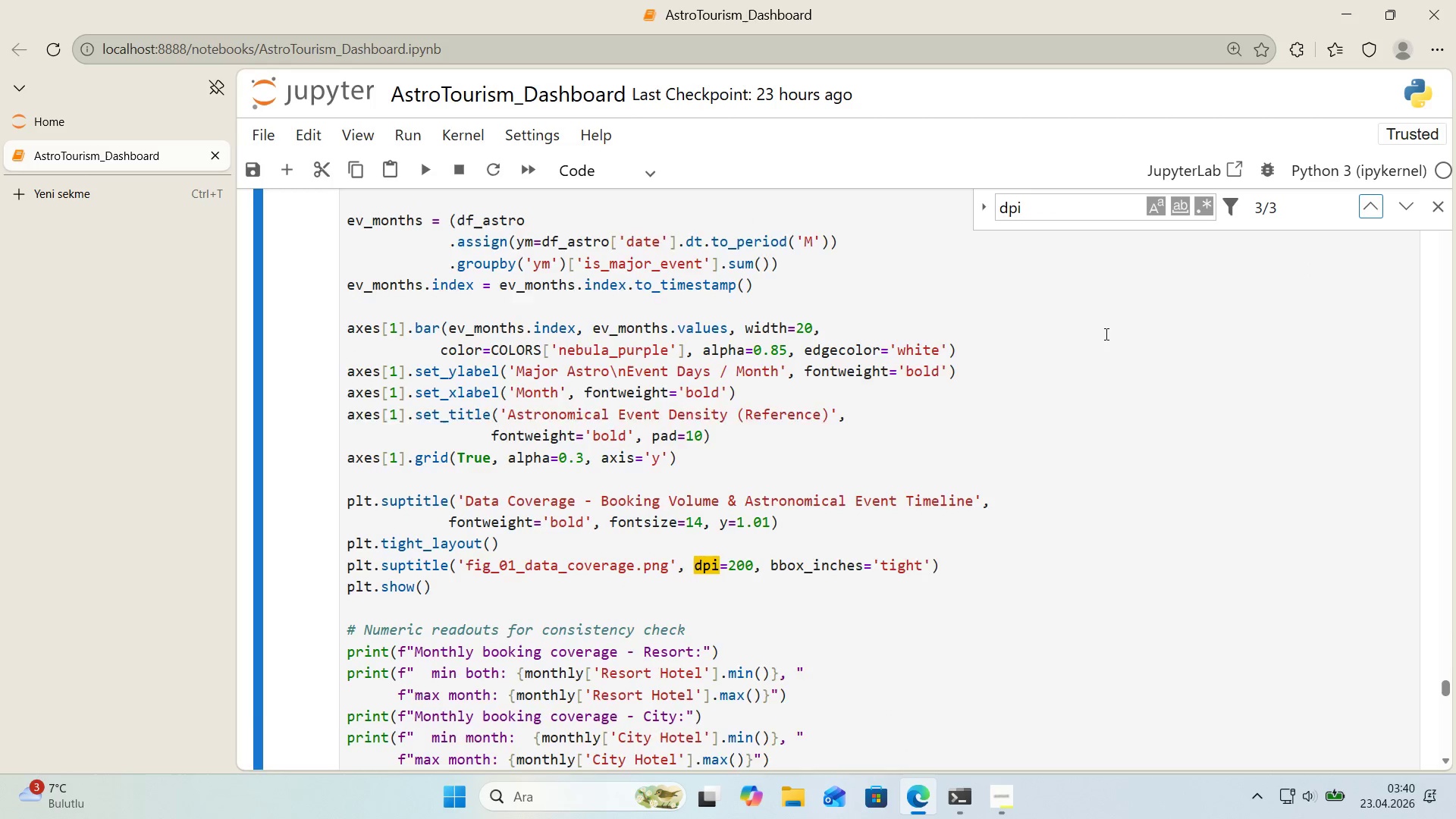 
left_click([1365, 213])
 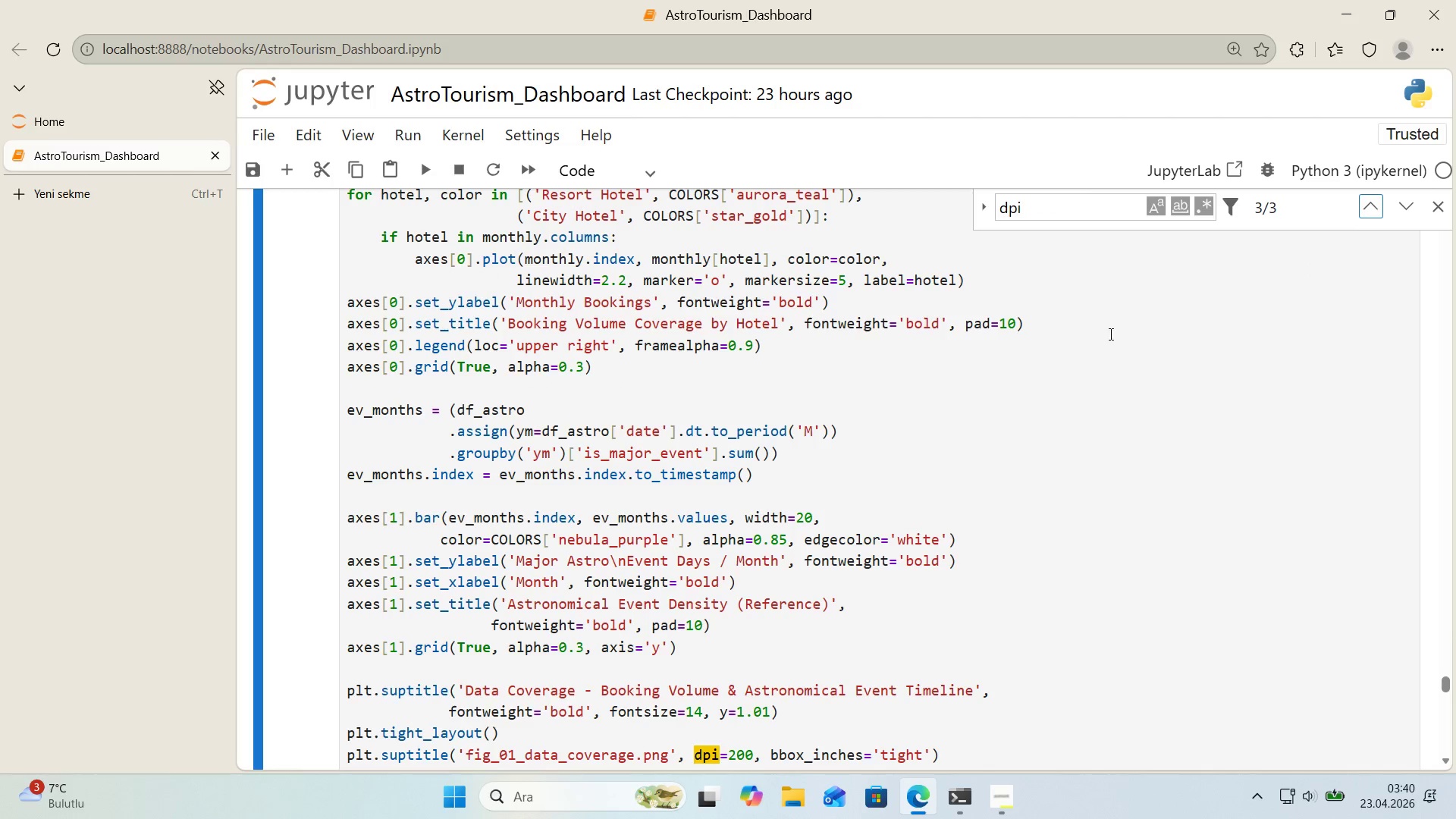 
scroll: coordinate [1105, 334], scroll_direction: down, amount: 1.0
 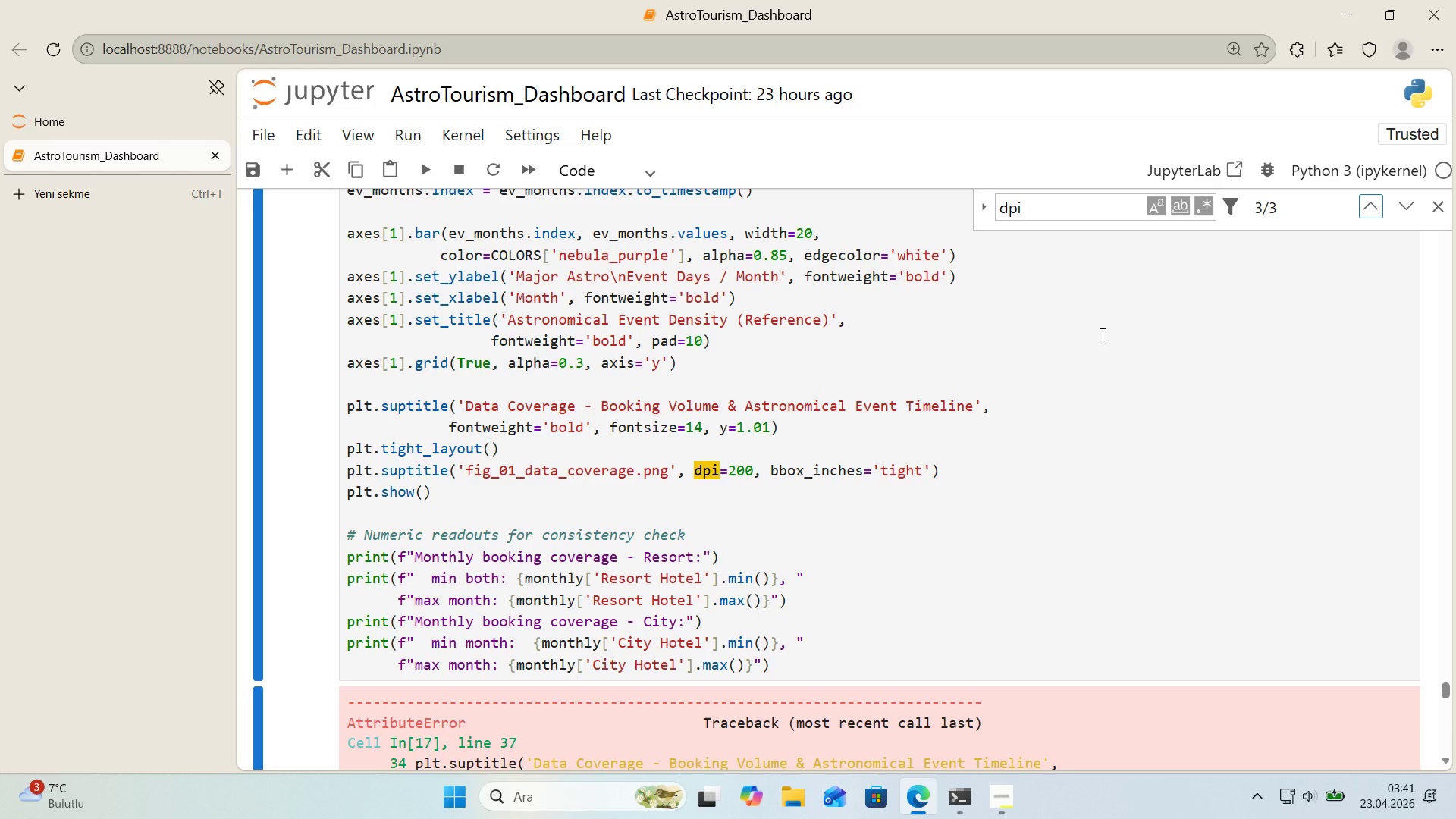 
wait(18.11)
 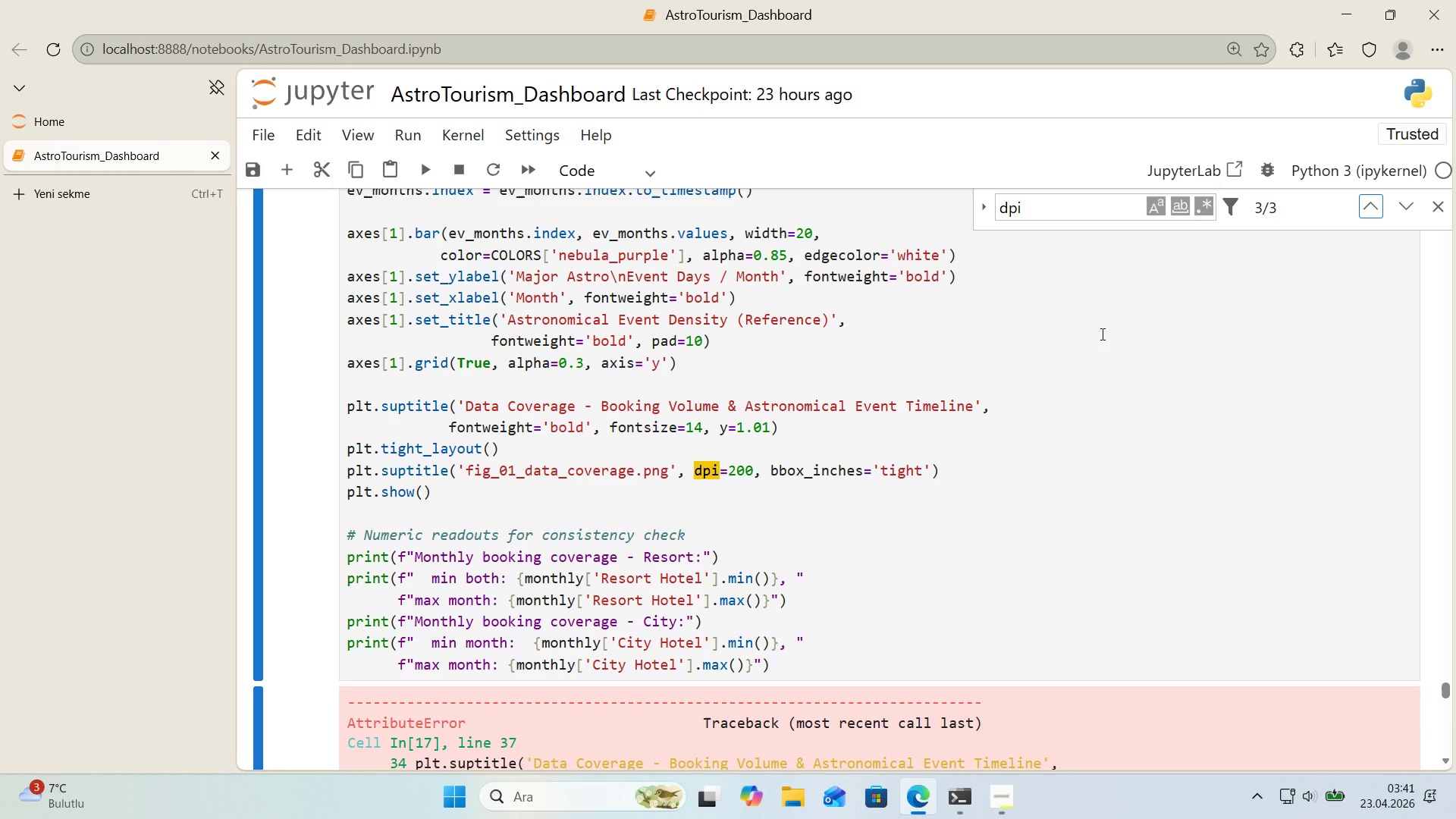 
left_click([1442, 205])
 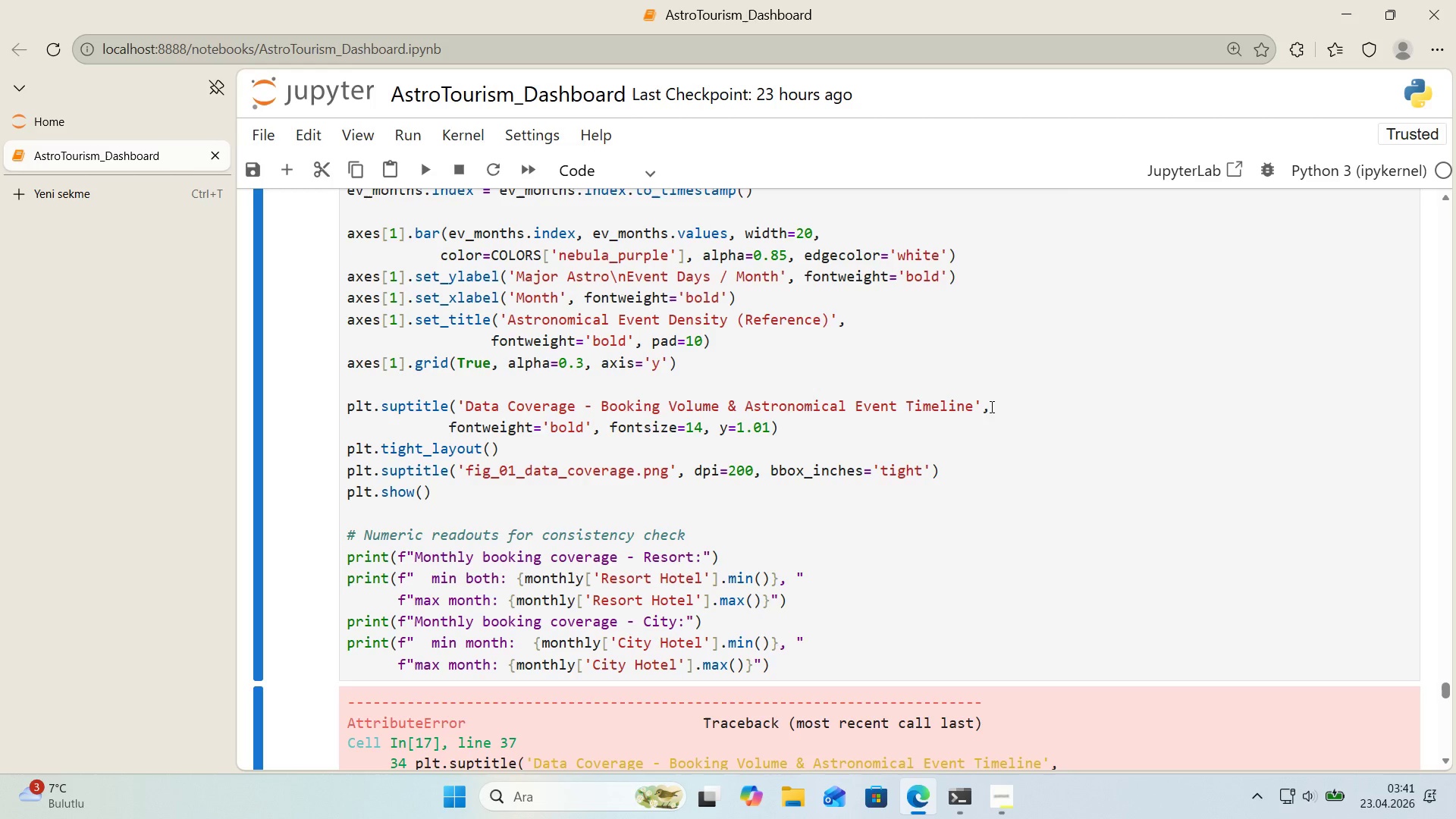 
scroll: coordinate [720, 497], scroll_direction: down, amount: 1.0
 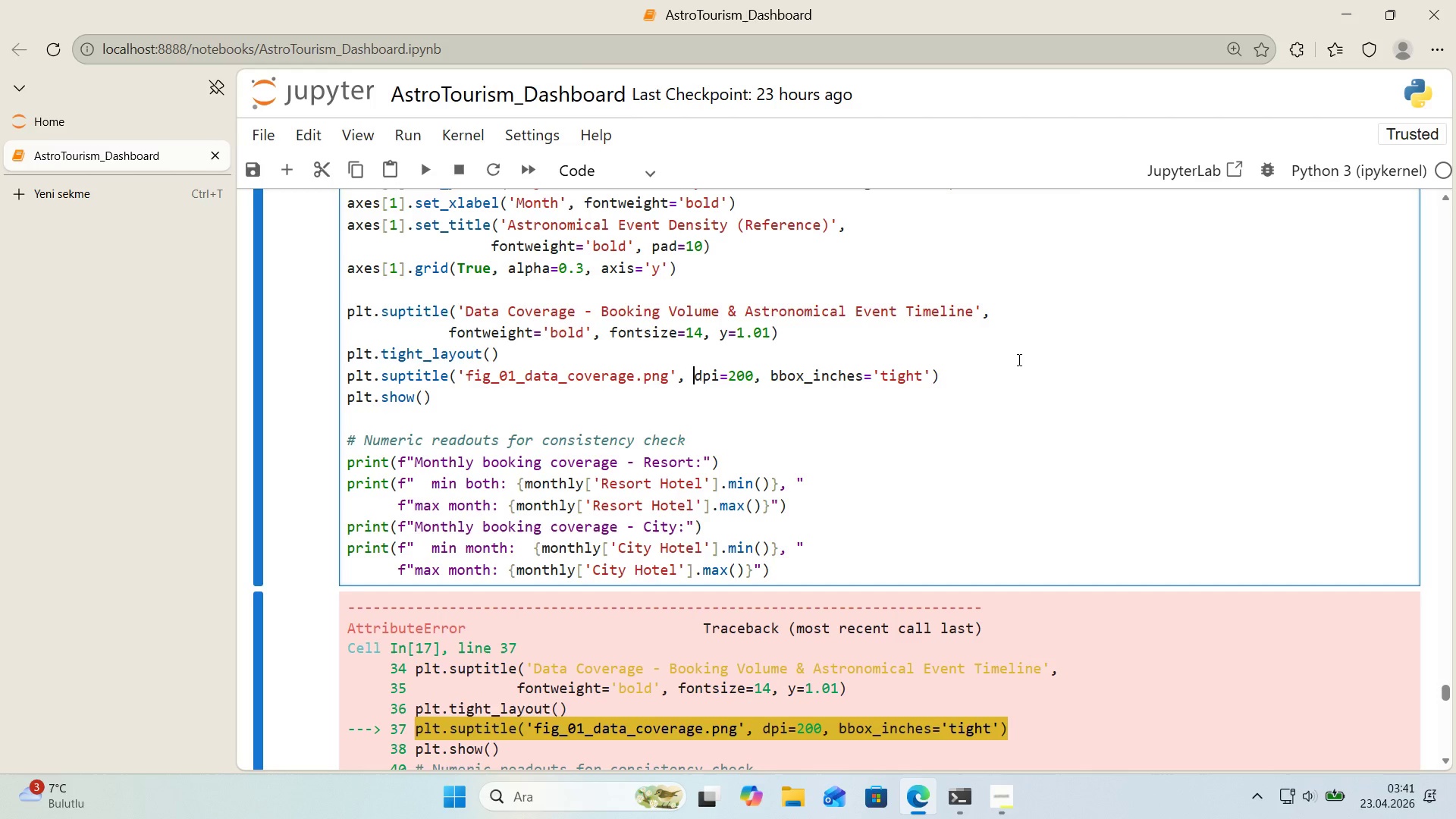 
wait(29.44)
 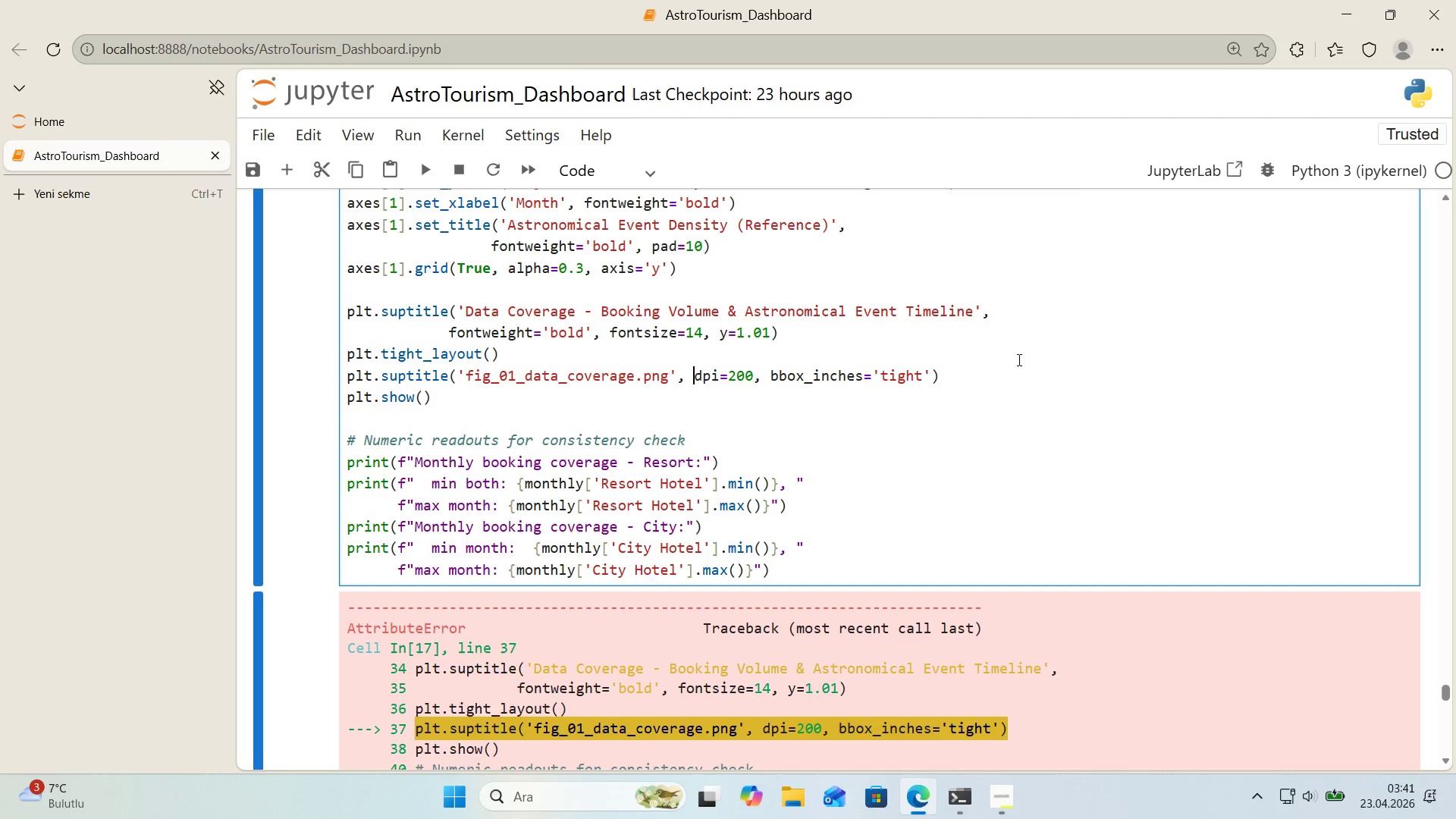 
scroll: coordinate [1010, 373], scroll_direction: down, amount: 19.0
 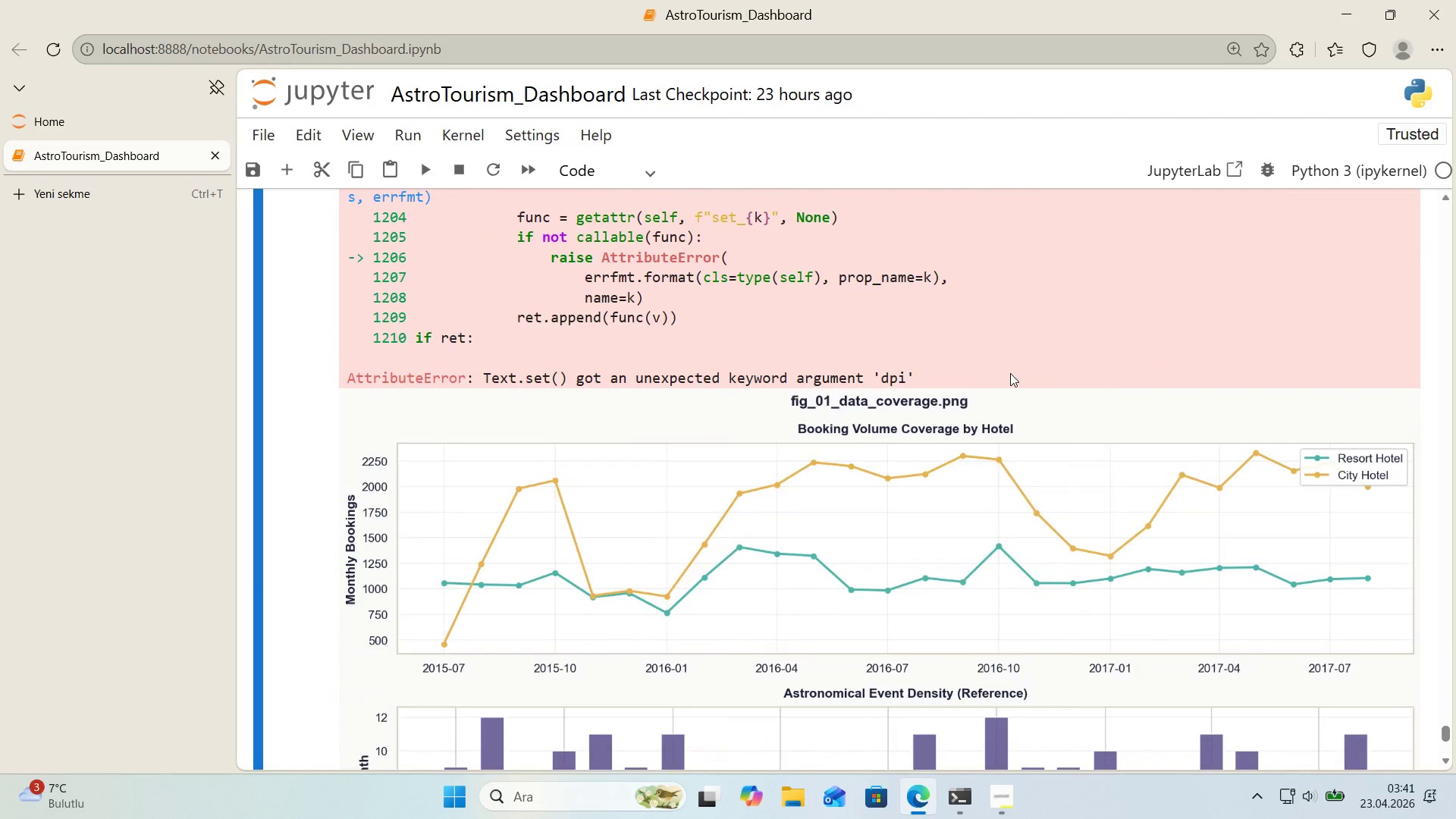 
scroll: coordinate [1010, 373], scroll_direction: up, amount: 1.0
 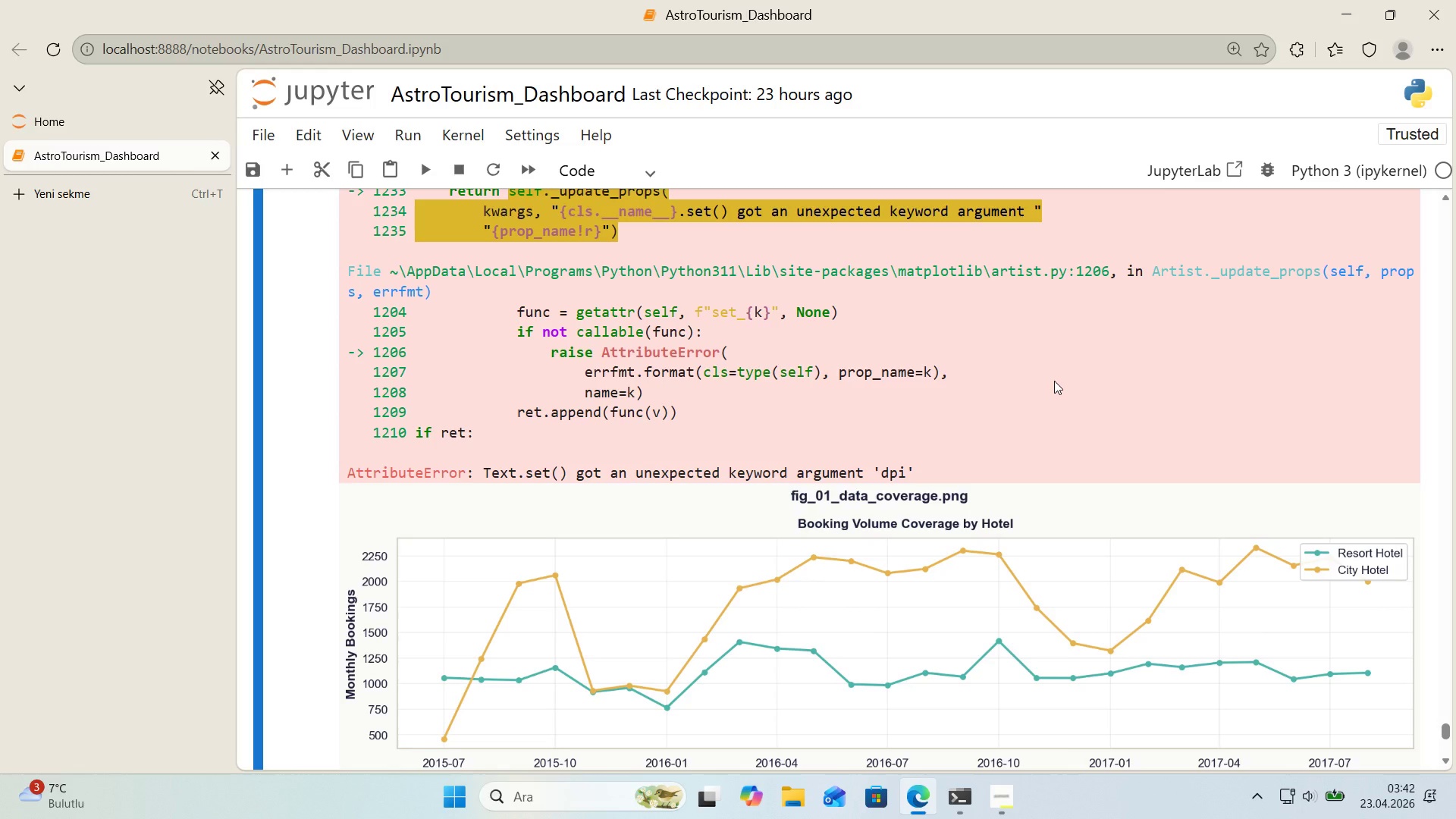 
wait(47.56)
 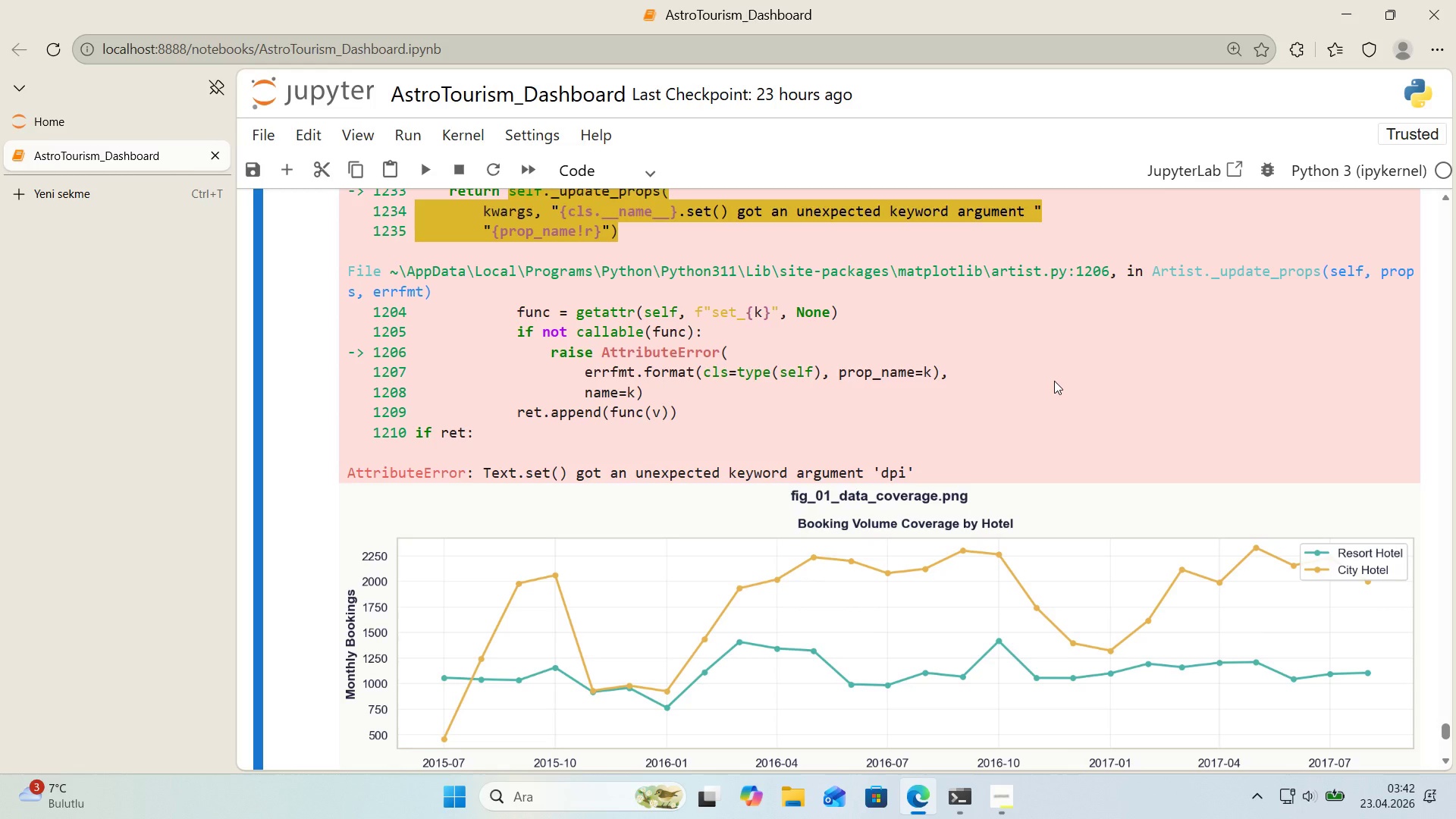 
scroll: coordinate [1064, 381], scroll_direction: down, amount: 4.0
 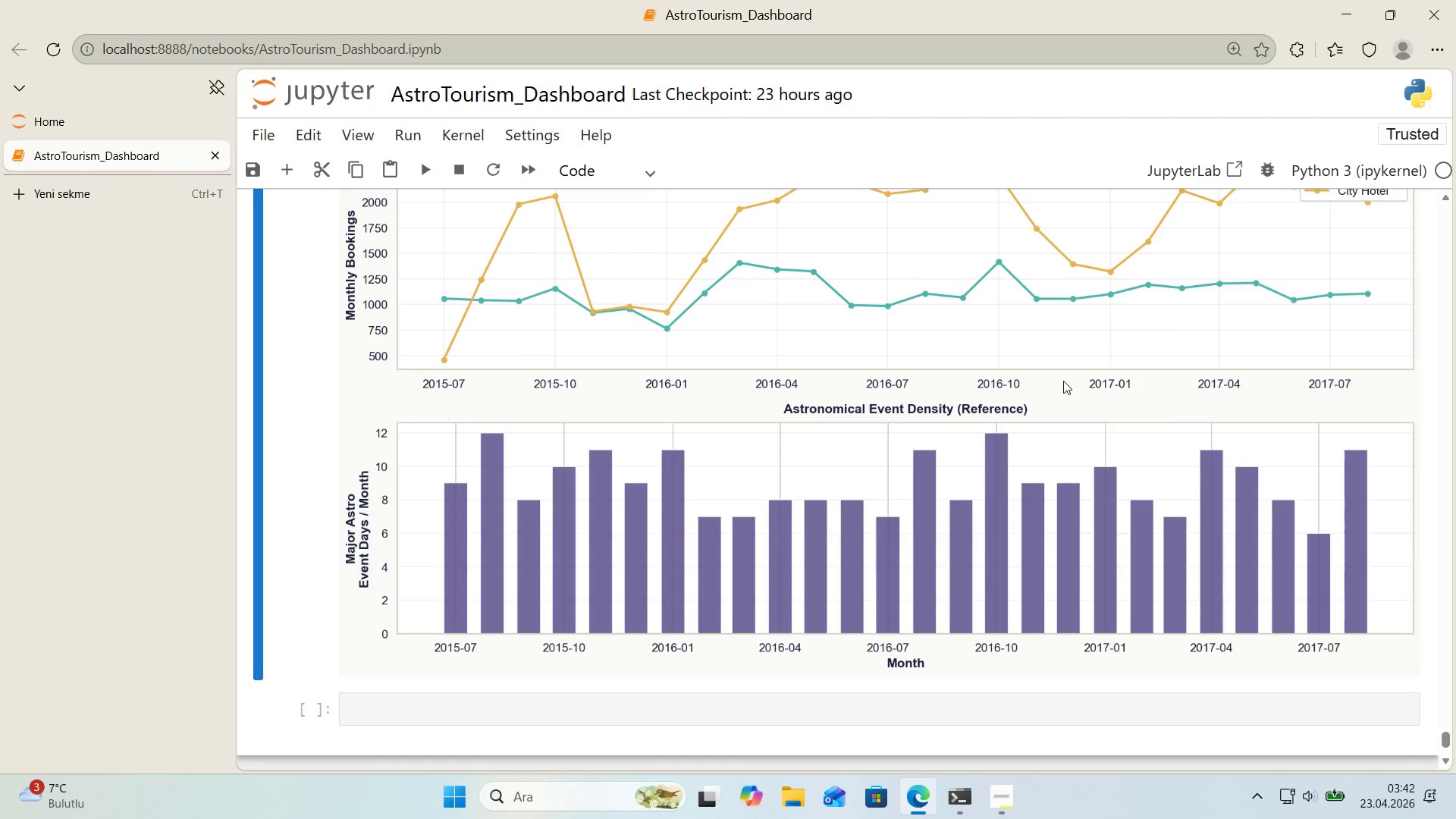 
scroll: coordinate [1045, 380], scroll_direction: up, amount: 2.0
 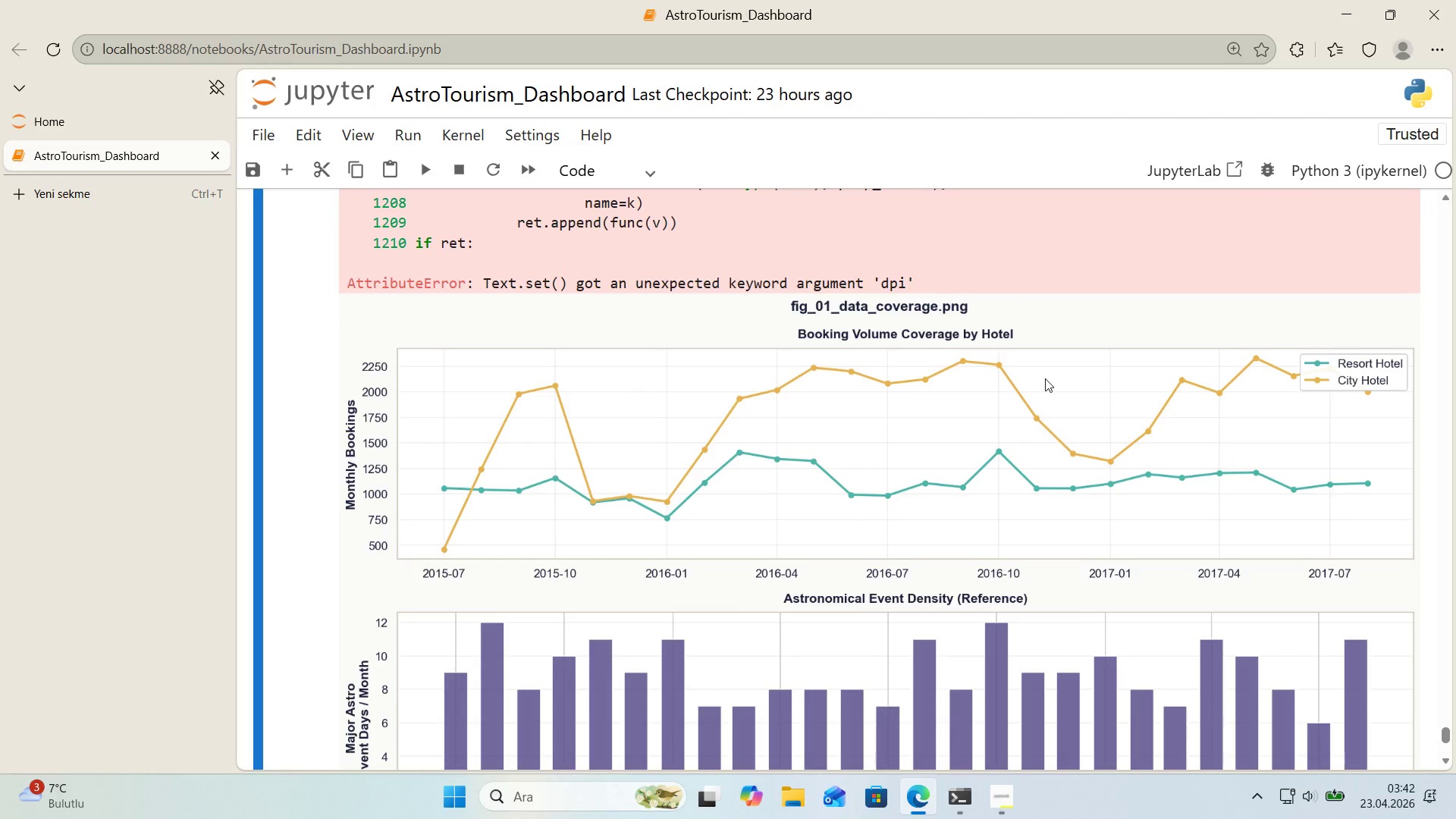 
wait(16.8)
 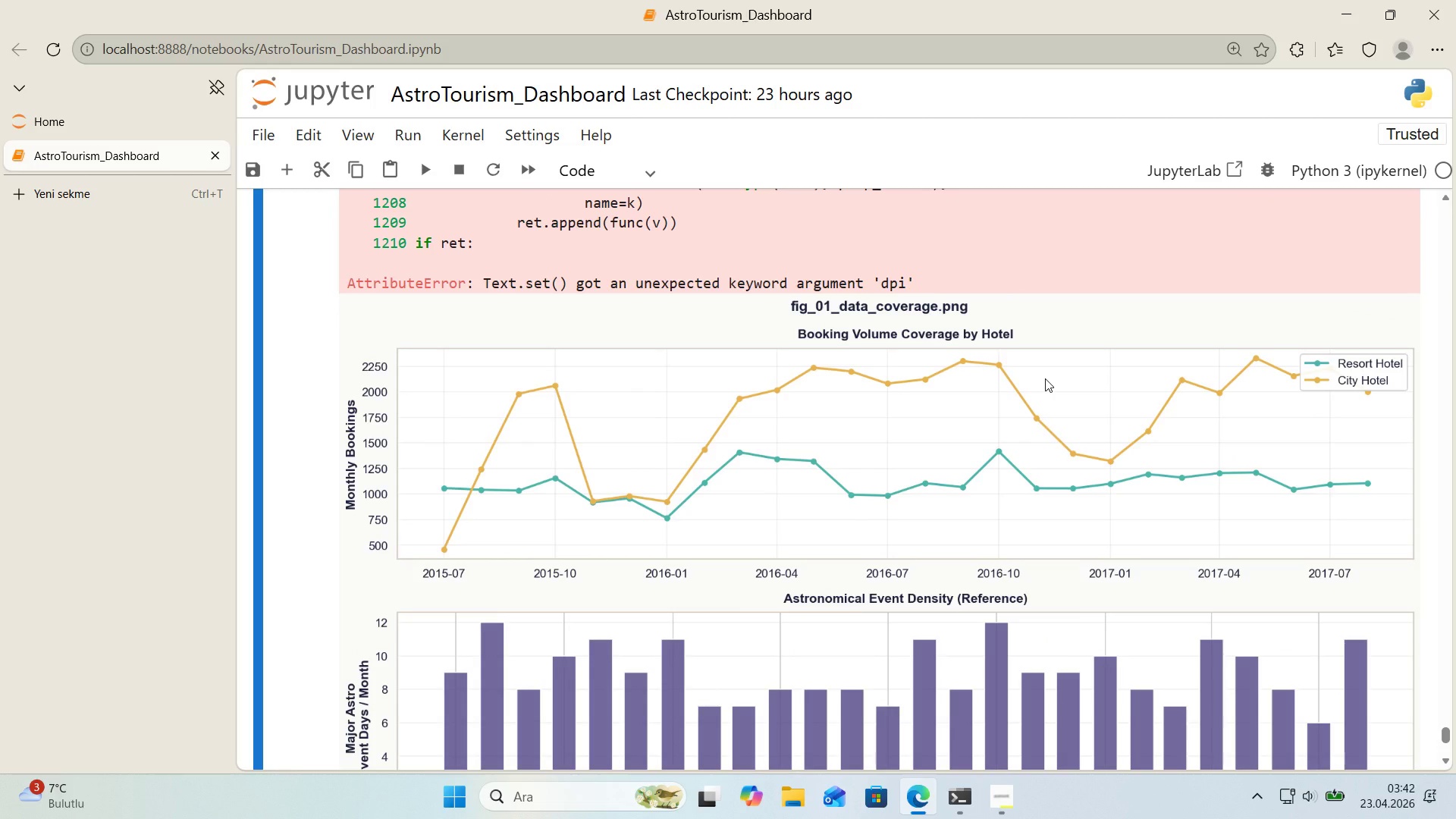 
scroll: coordinate [1081, 362], scroll_direction: up, amount: 20.0
 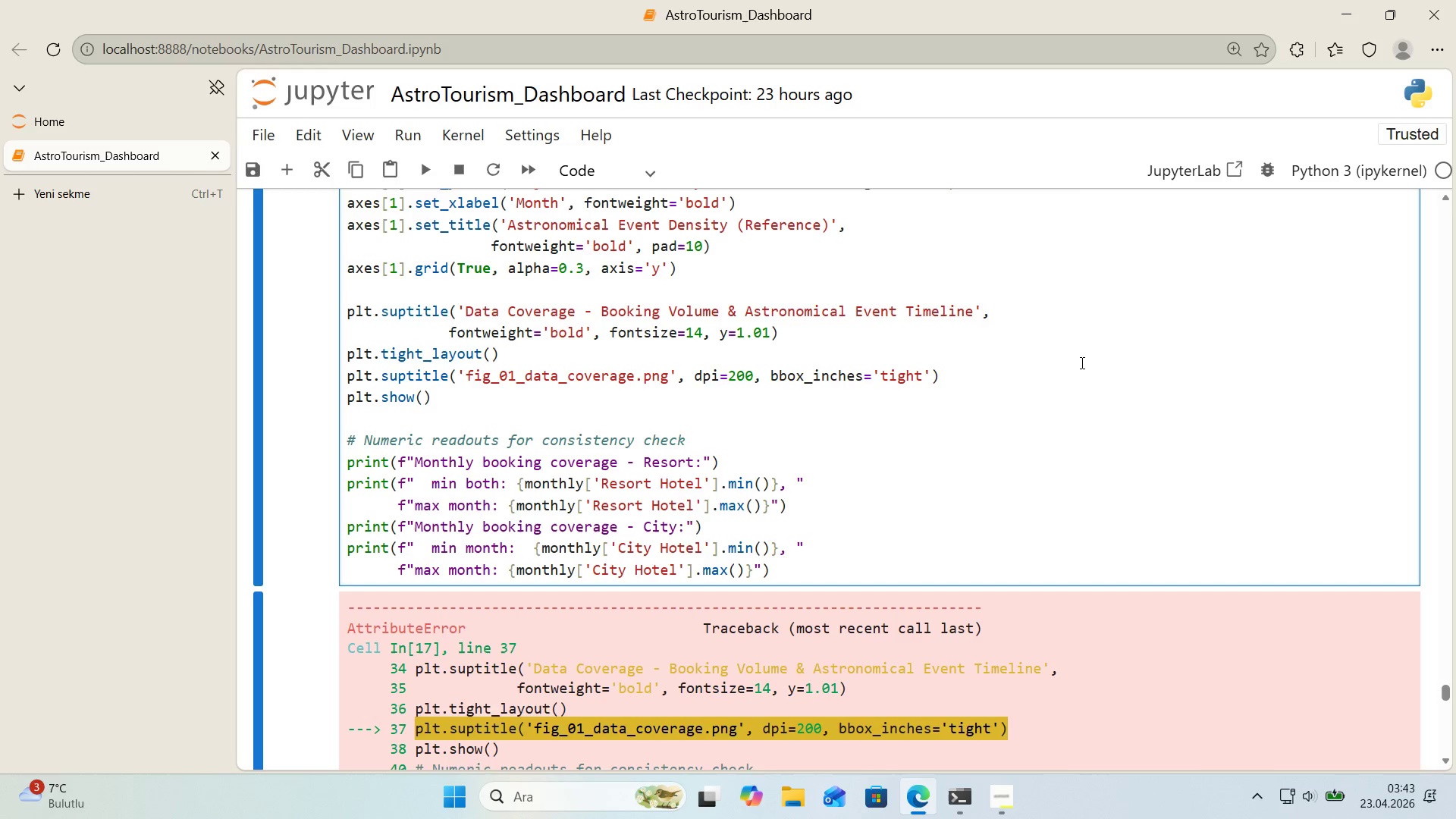 
wait(7.09)
 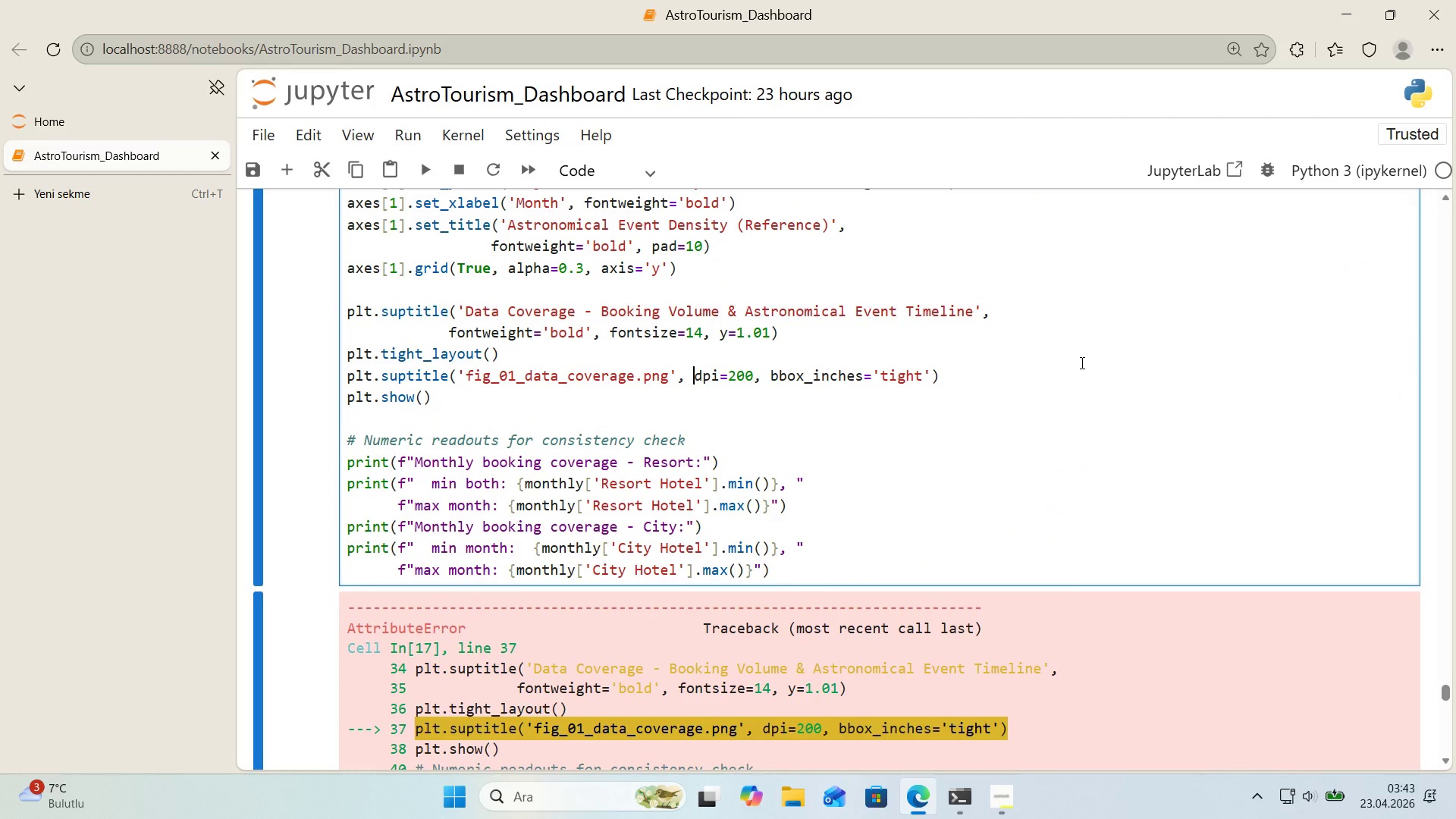 
left_click_drag(start_coordinate=[948, 375], to_coordinate=[344, 381])
 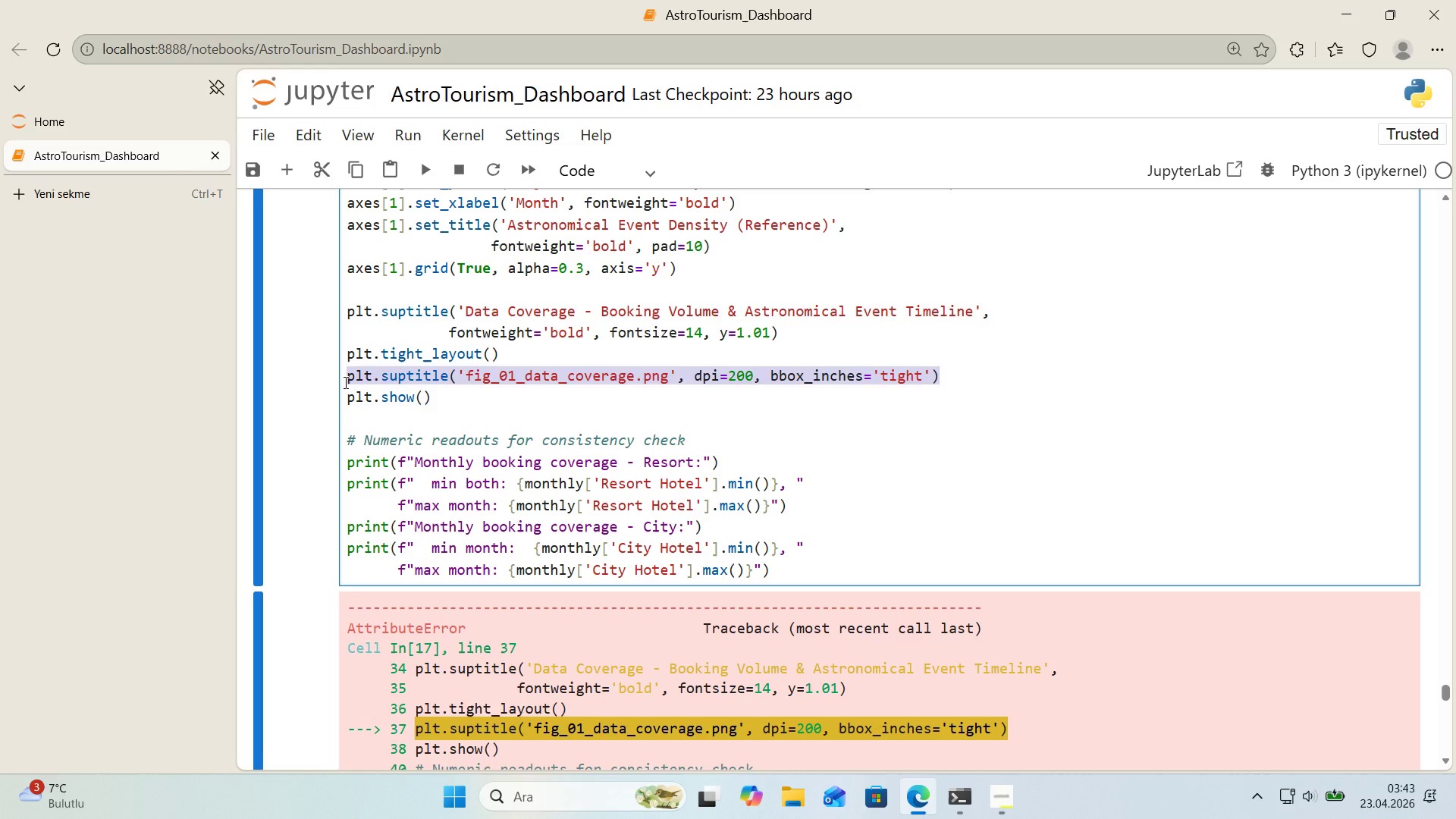 
key(Backspace)
 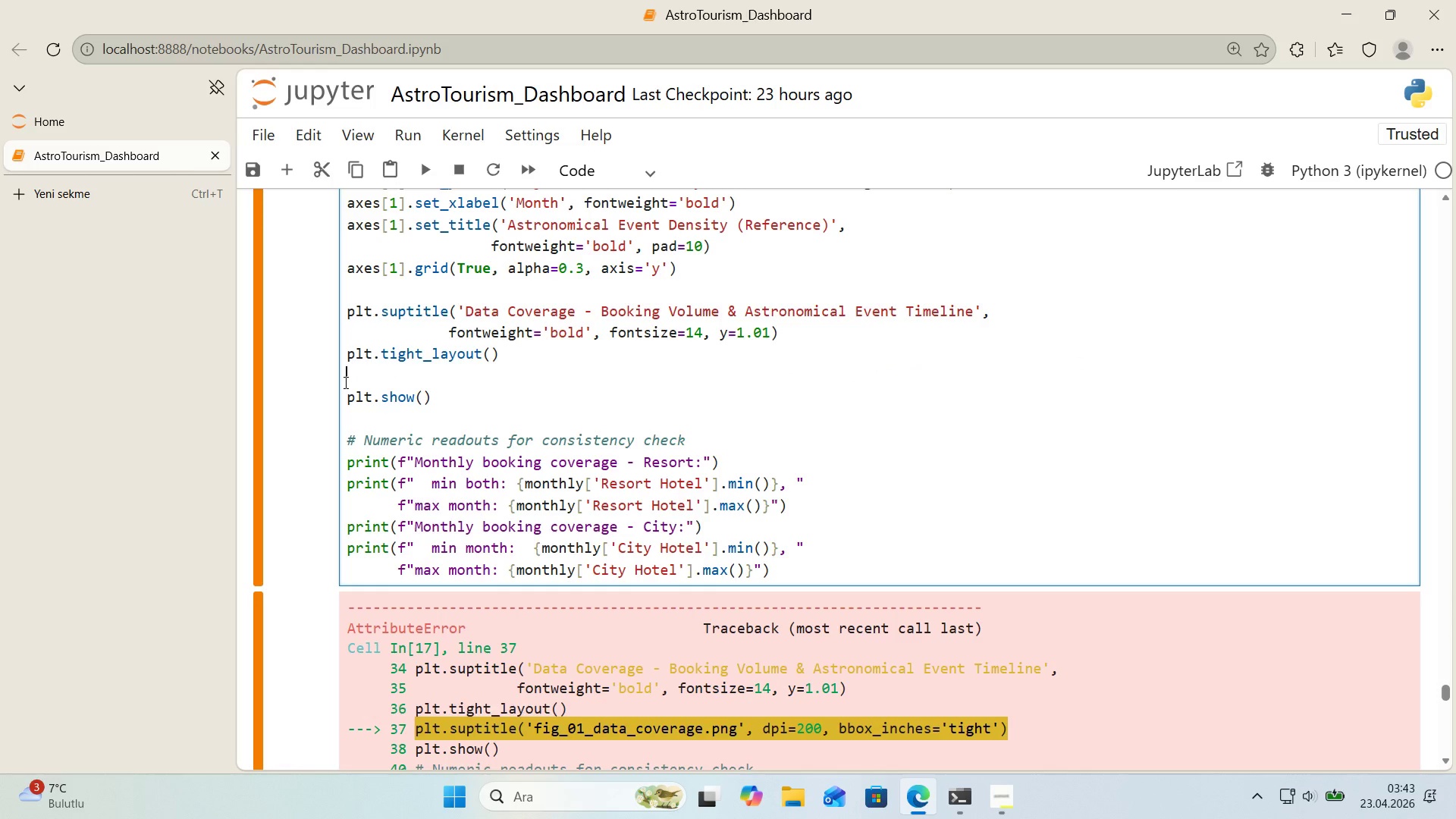 
type(pltt.)
key(Backspace)
key(Backspace)
type(.save')
key(Backspace)
type(f'g*()
 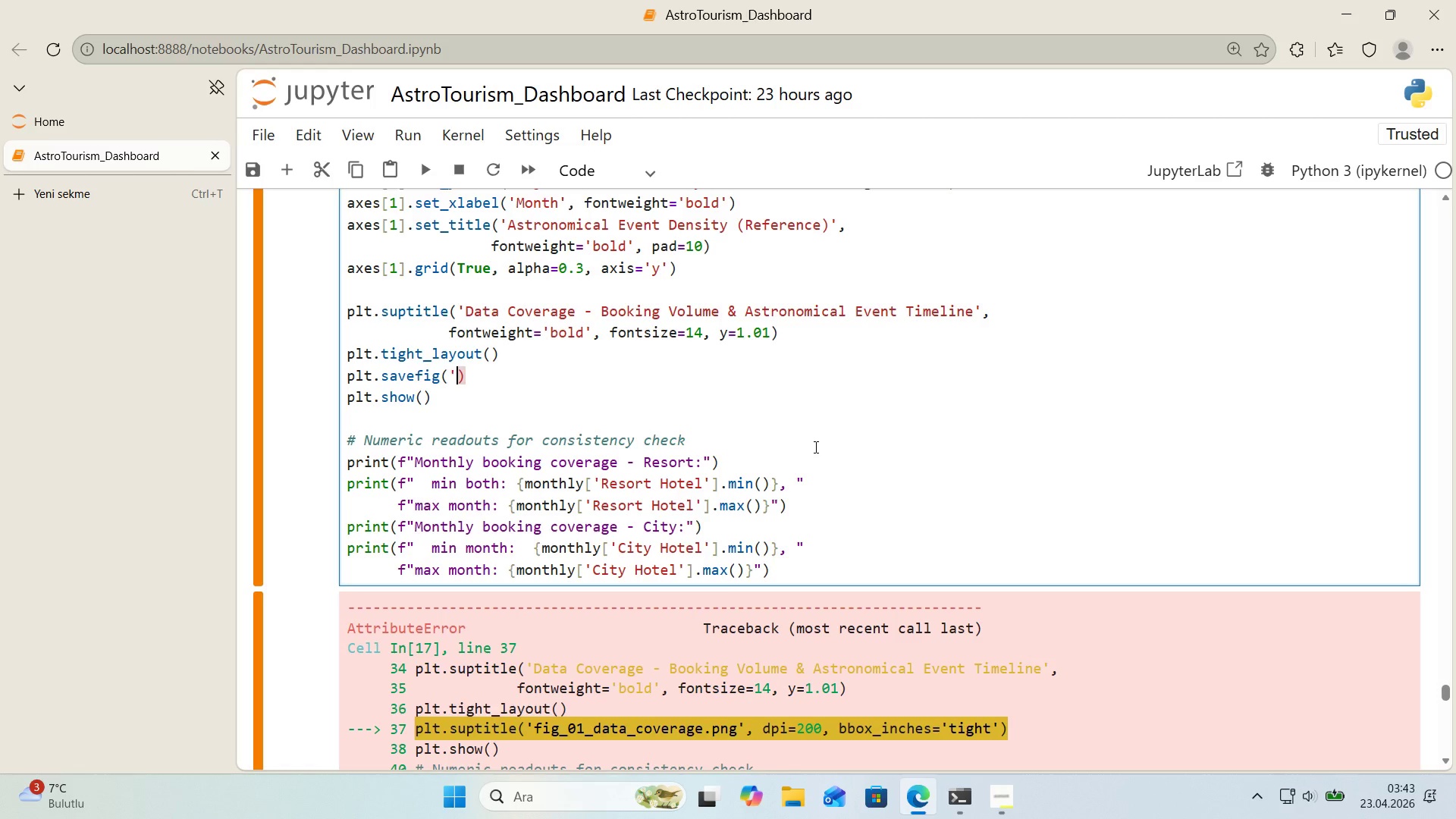 
 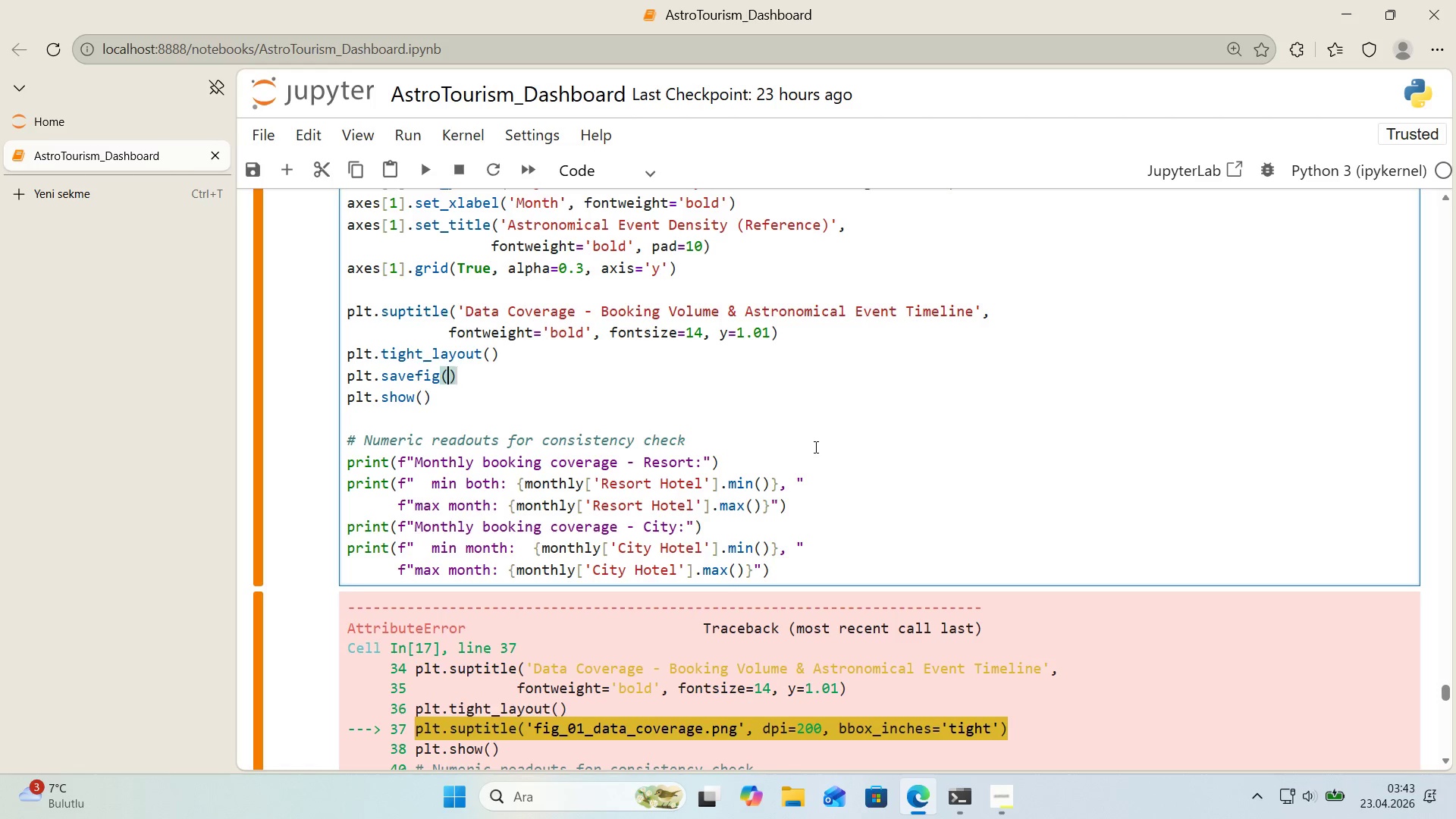 
key(ArrowLeft)
 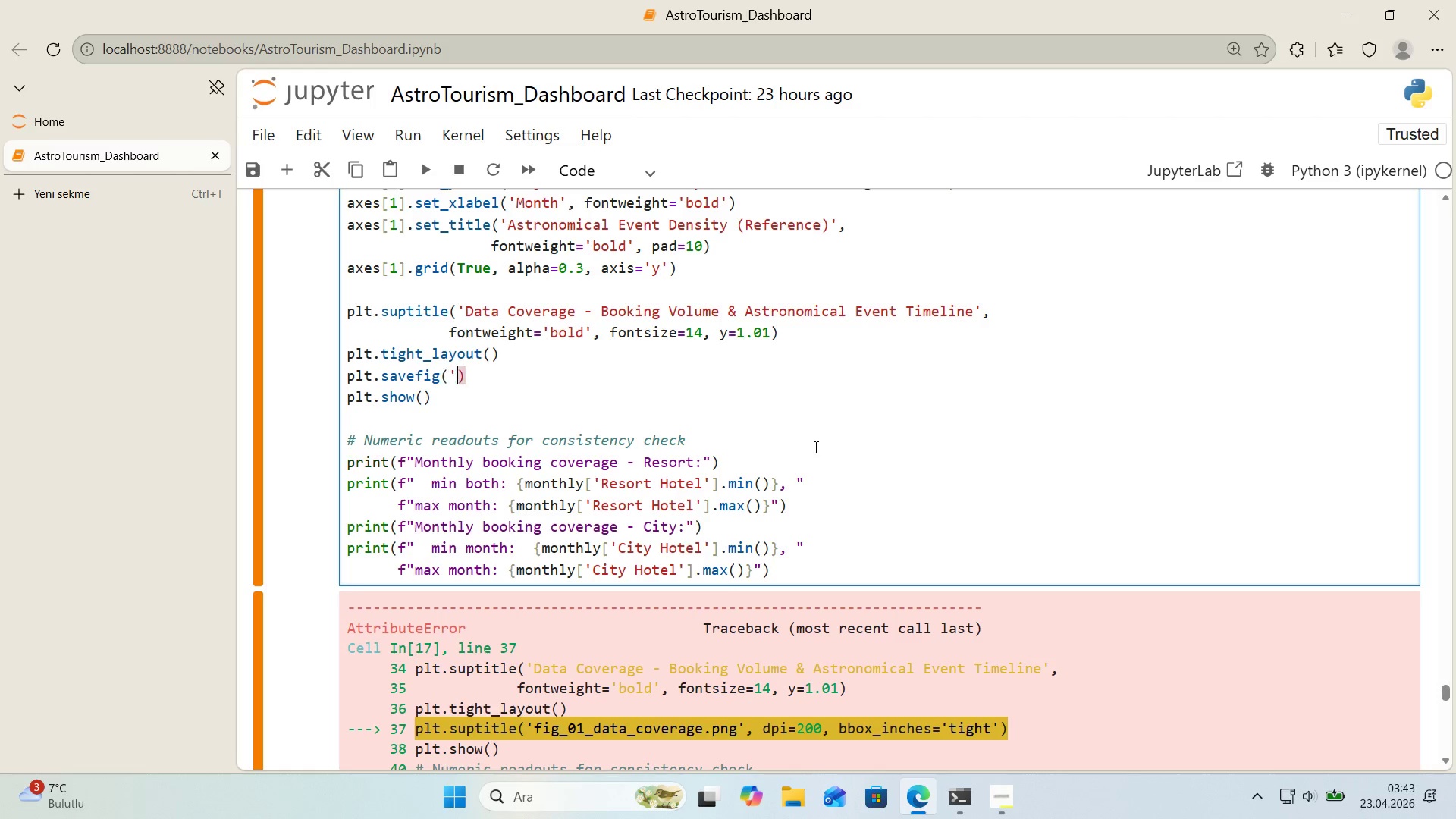 
type(@@)
 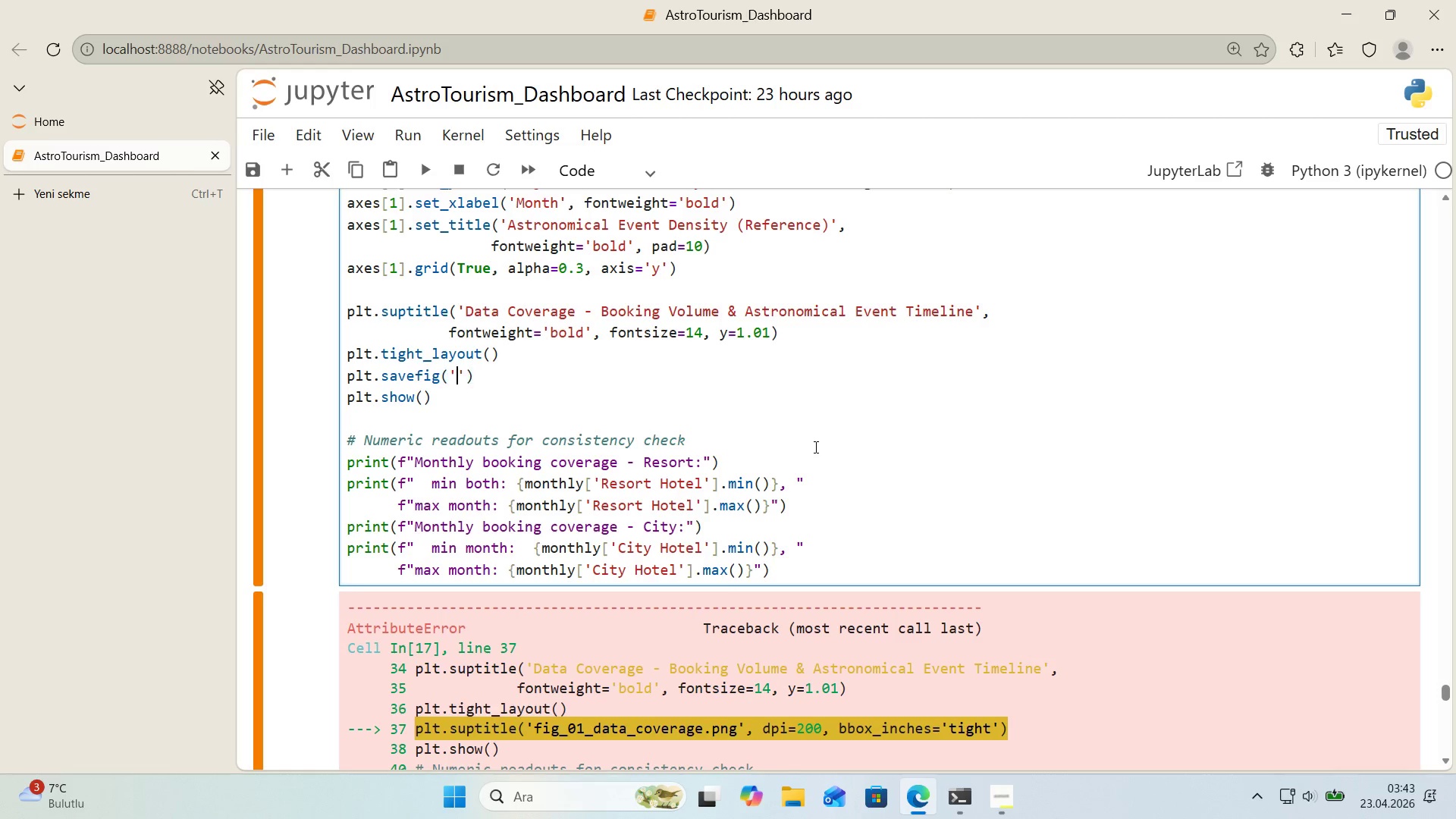 
key(ArrowLeft)
 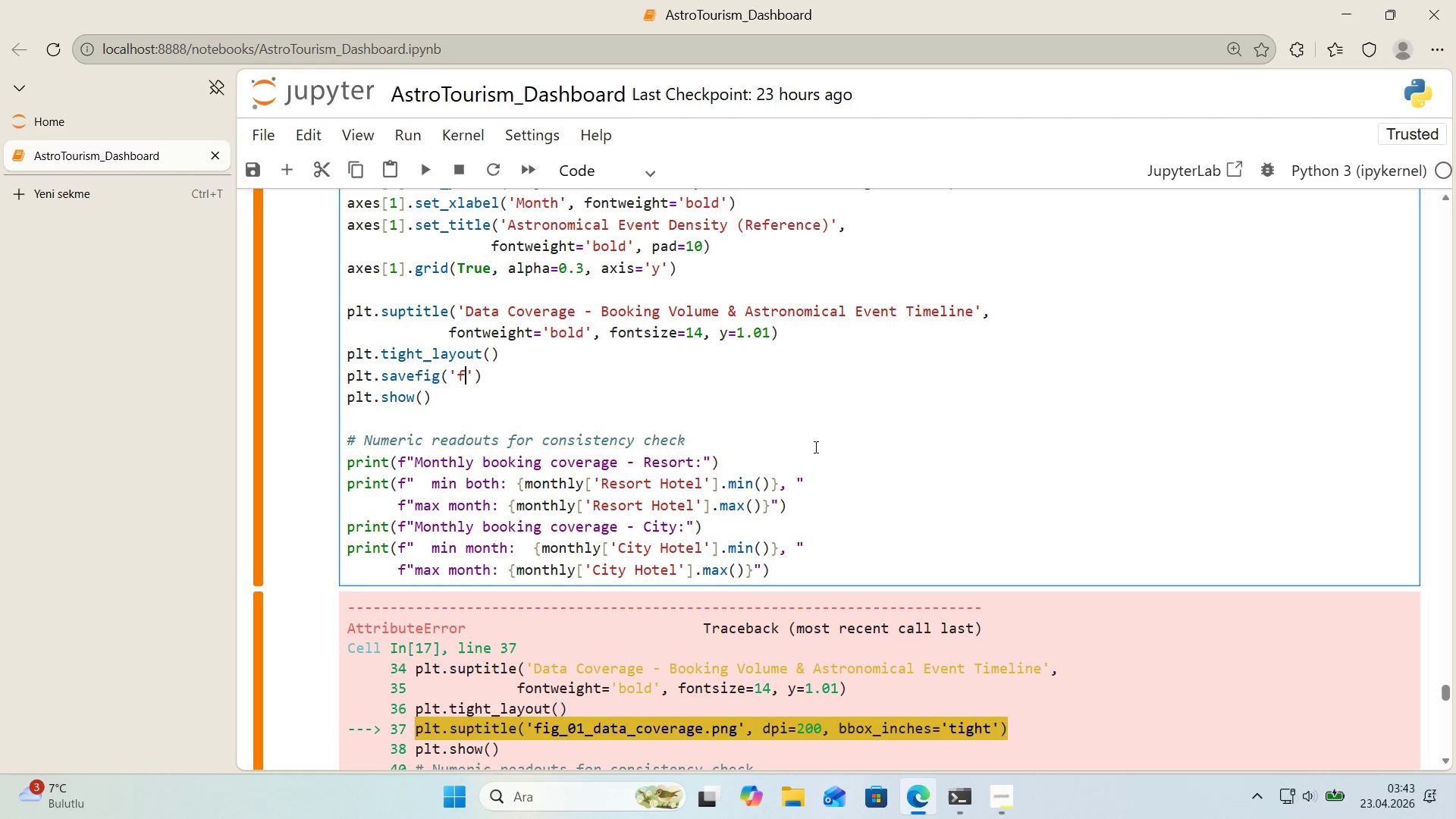 
type(f'g_01_data_coverage.png)
 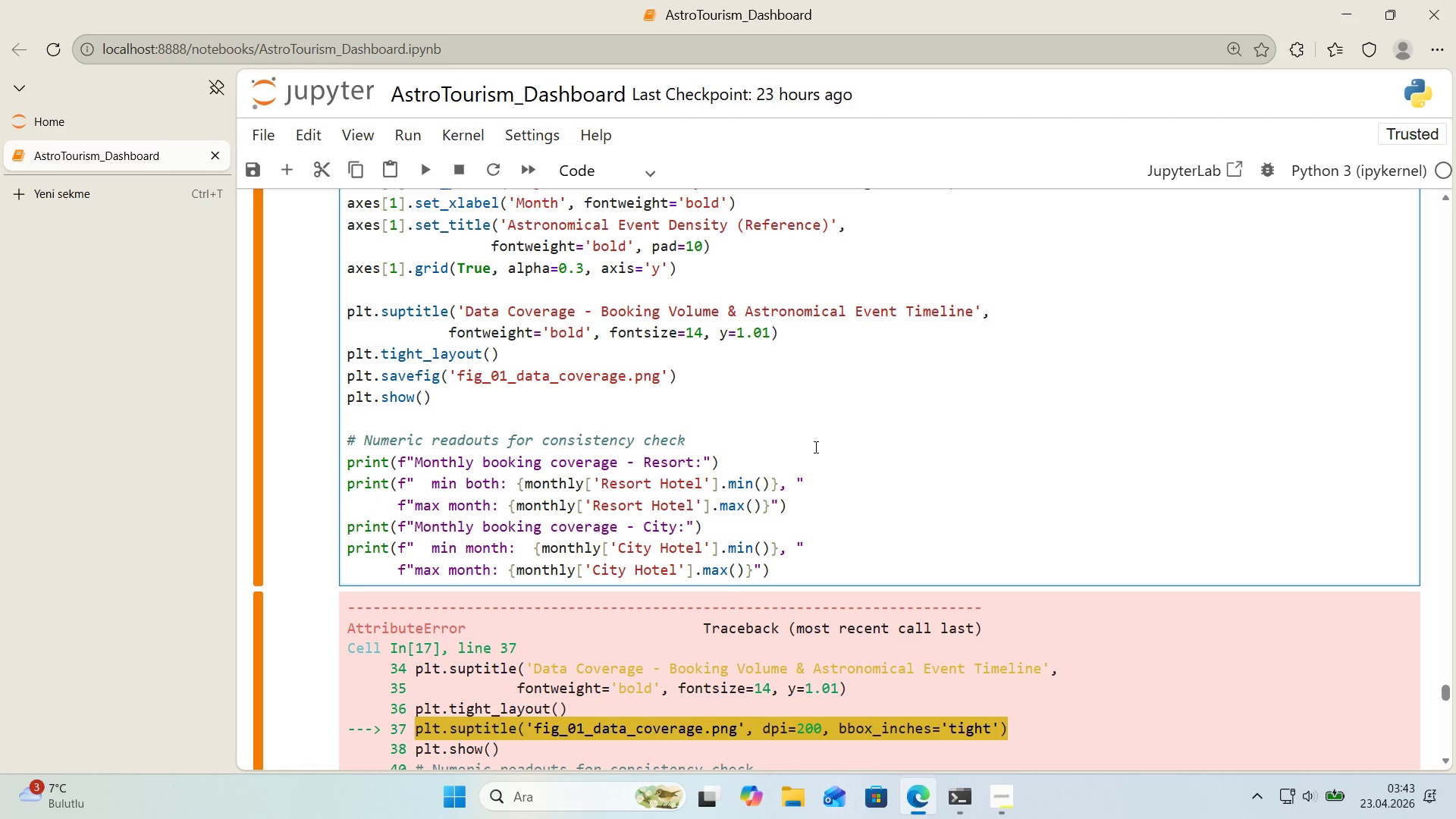 
key(ArrowRight)
 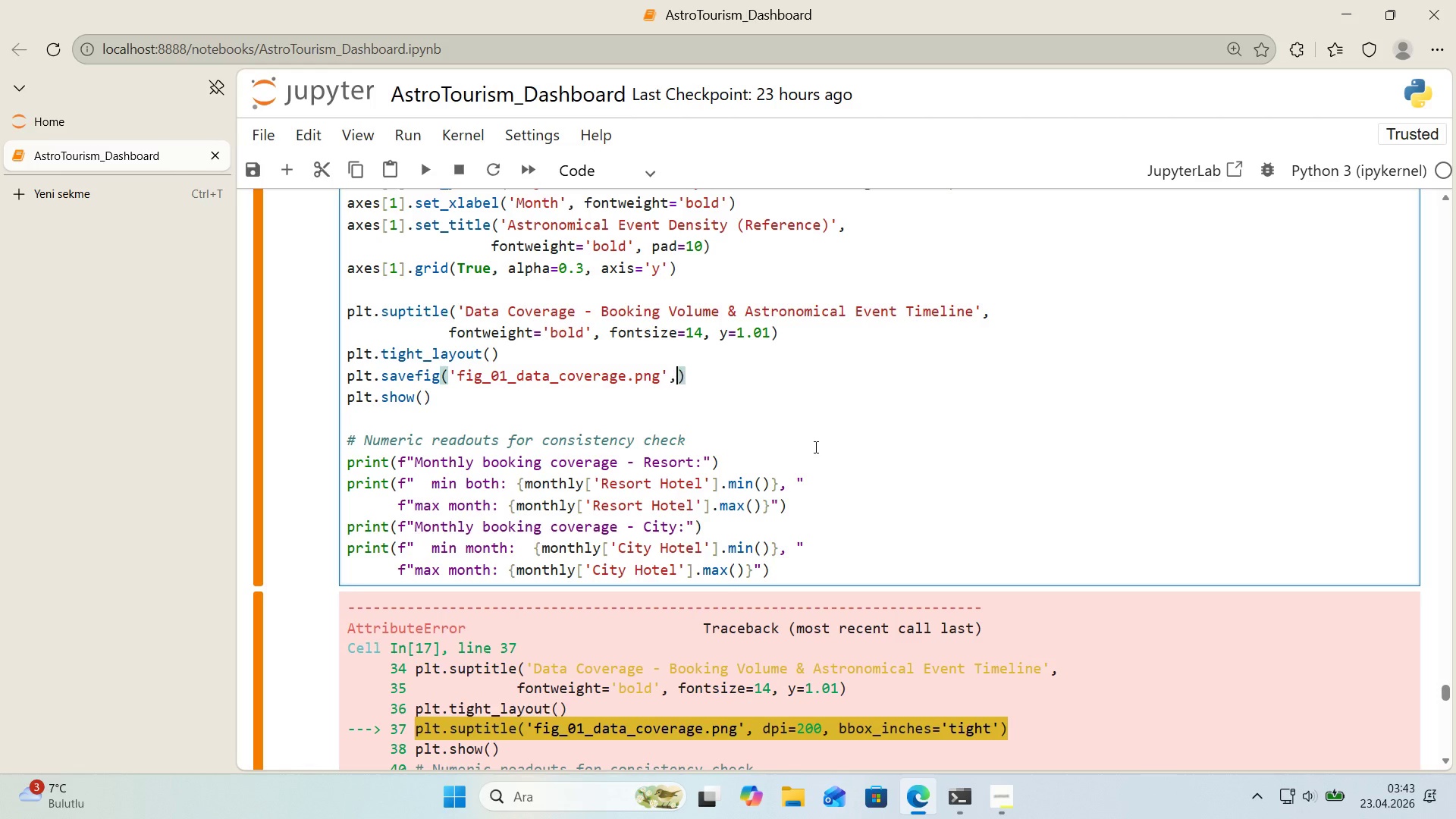 
type(, ddp')
key(Backspace)
key(Backspace)
key(Backspace)
type(p')200, bbox')
key(Backspace)
type(_'nches)@@)
 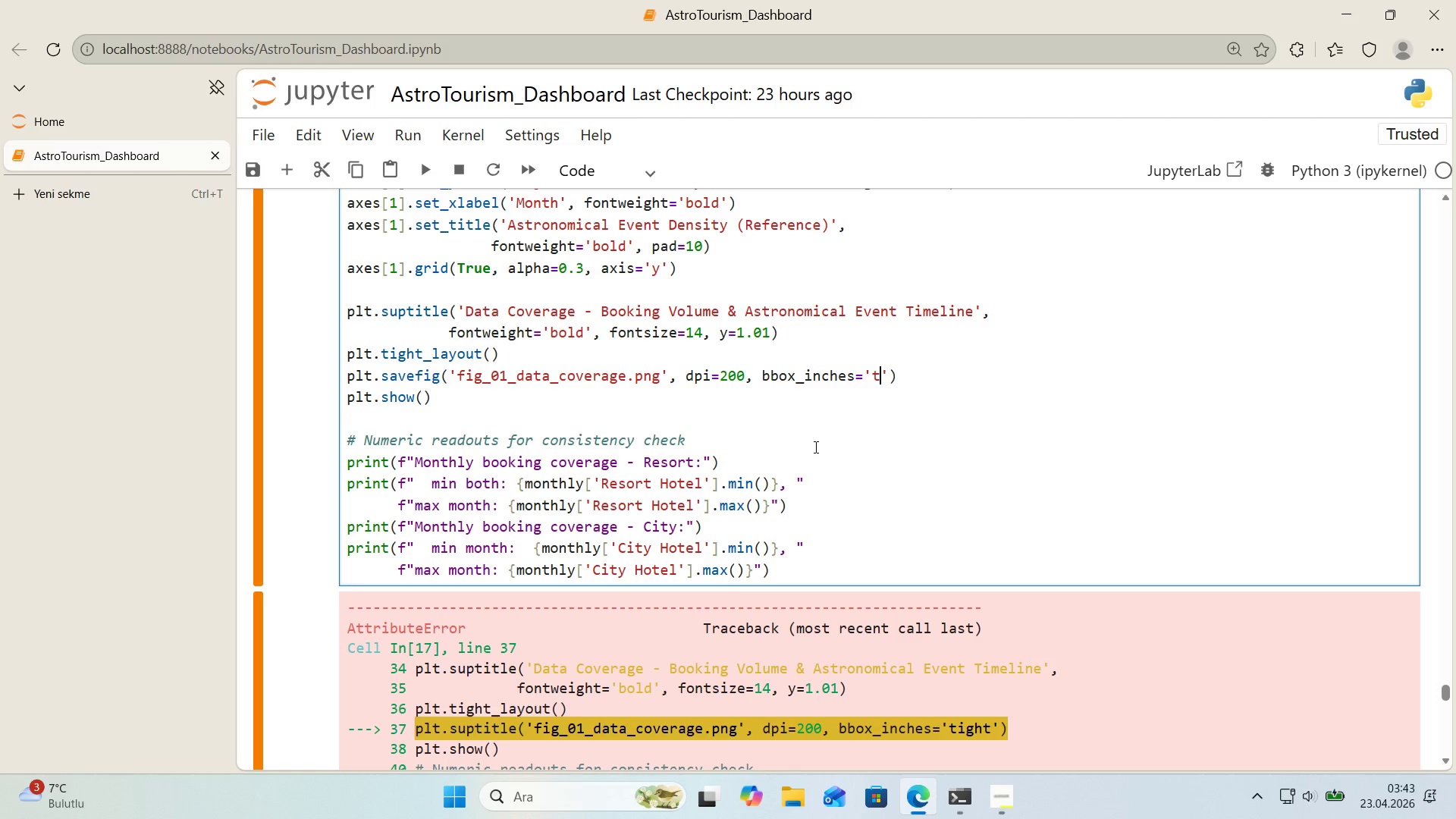 
 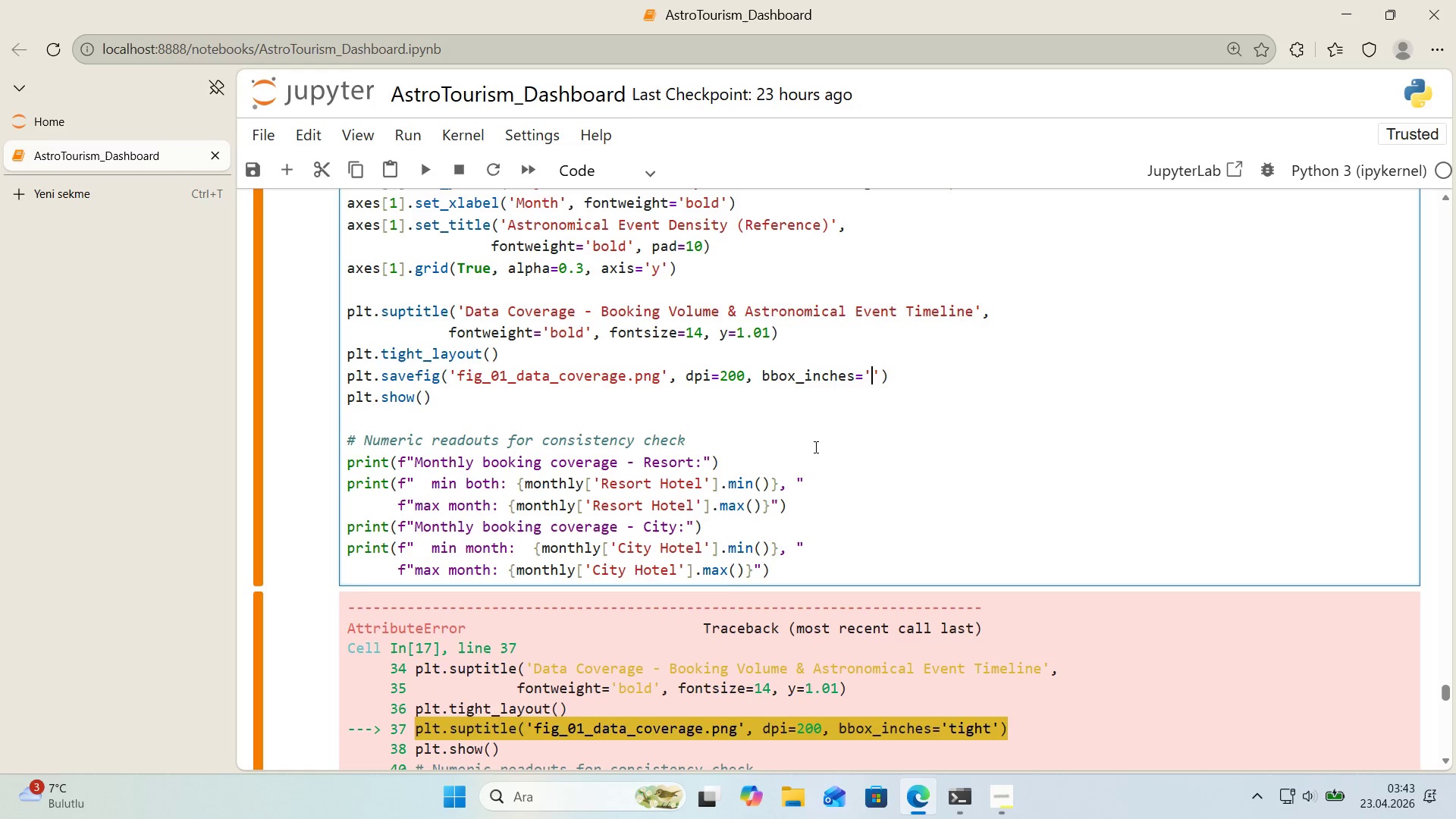 
key(ArrowLeft)
 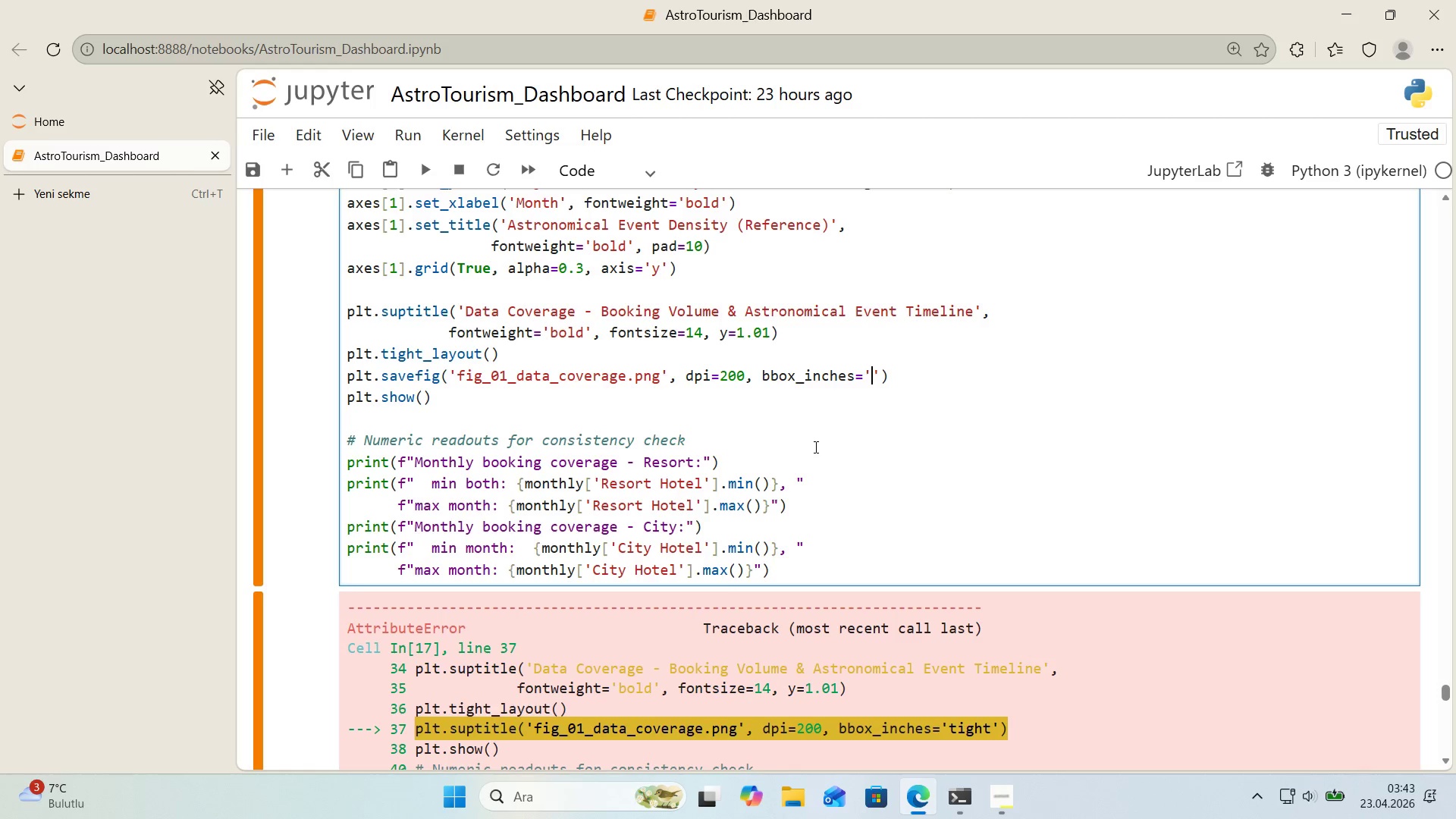 
type(t'ght)
 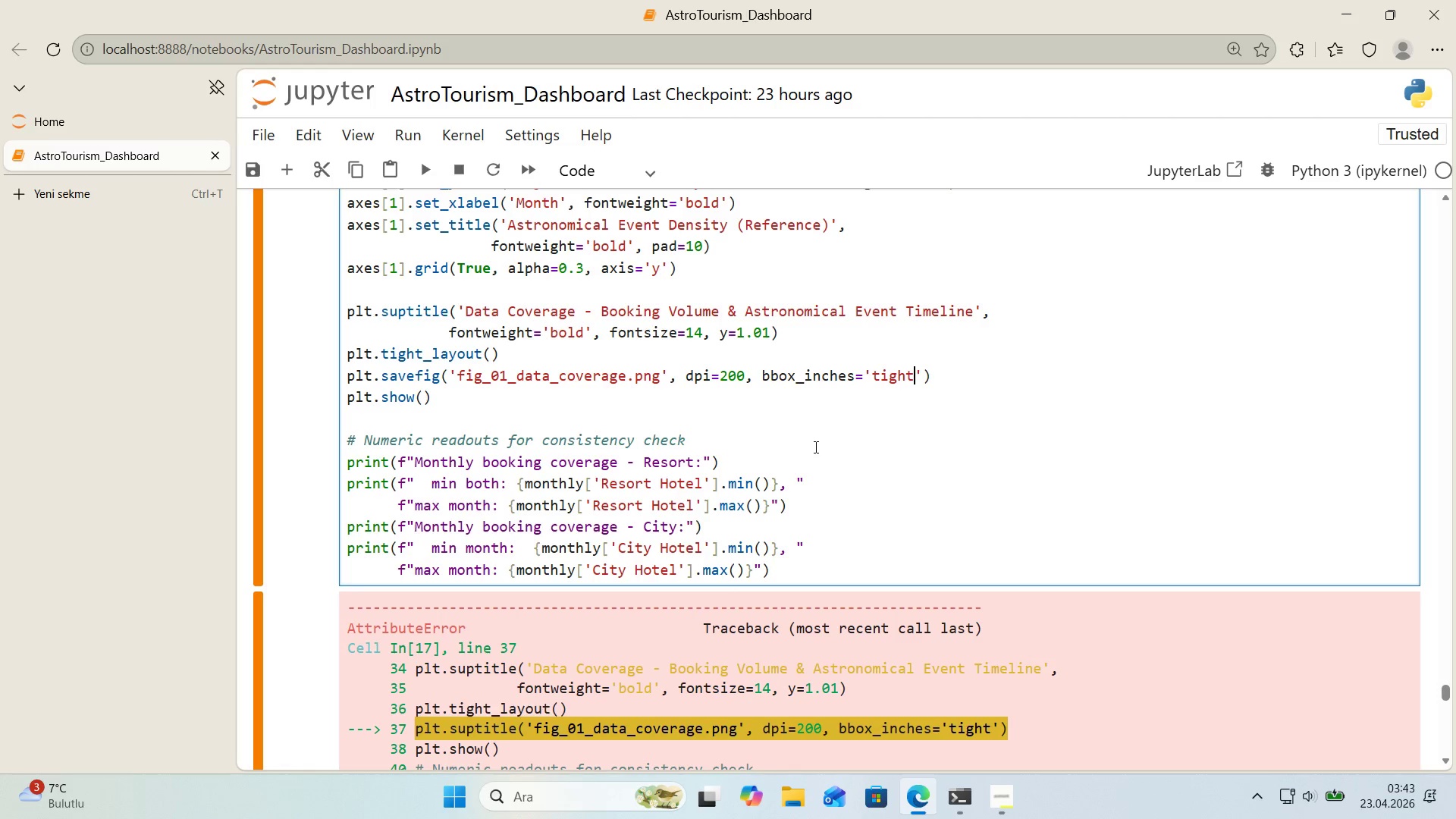 
key(ArrowDown)
 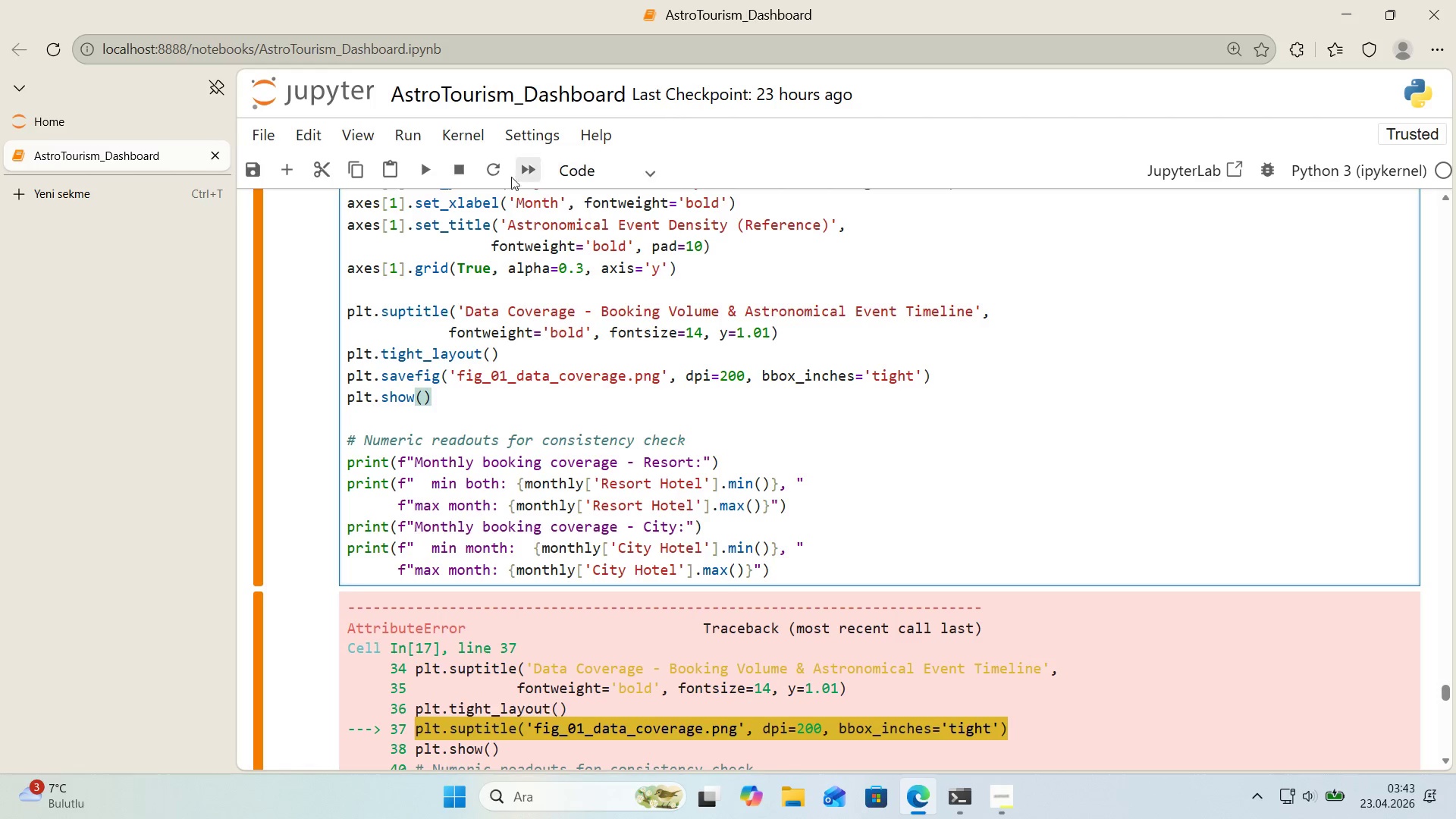 
scroll: coordinate [494, 163], scroll_direction: up, amount: 1.0
 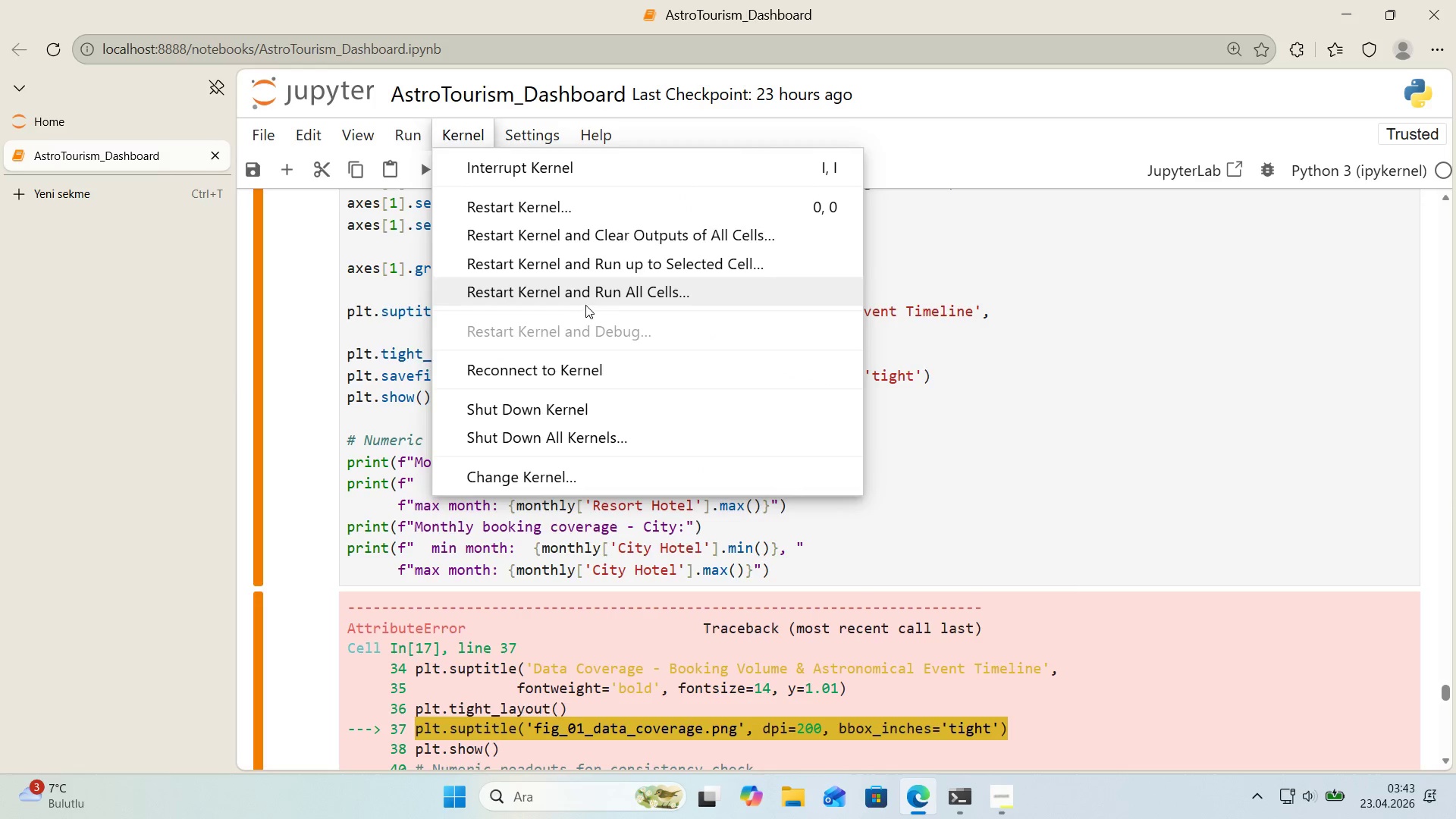 
left_click([479, 135])
 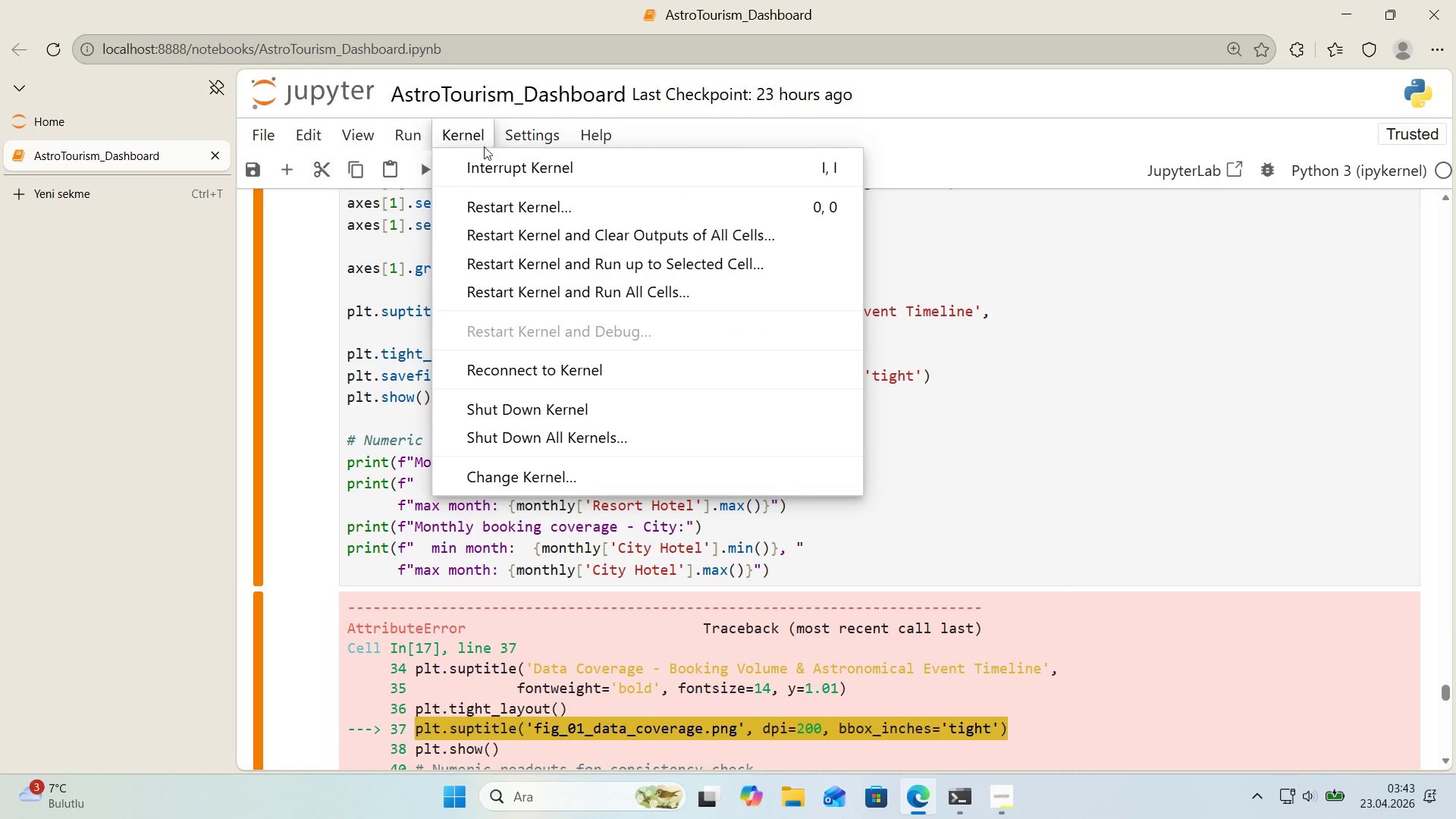 
left_click([585, 304])
 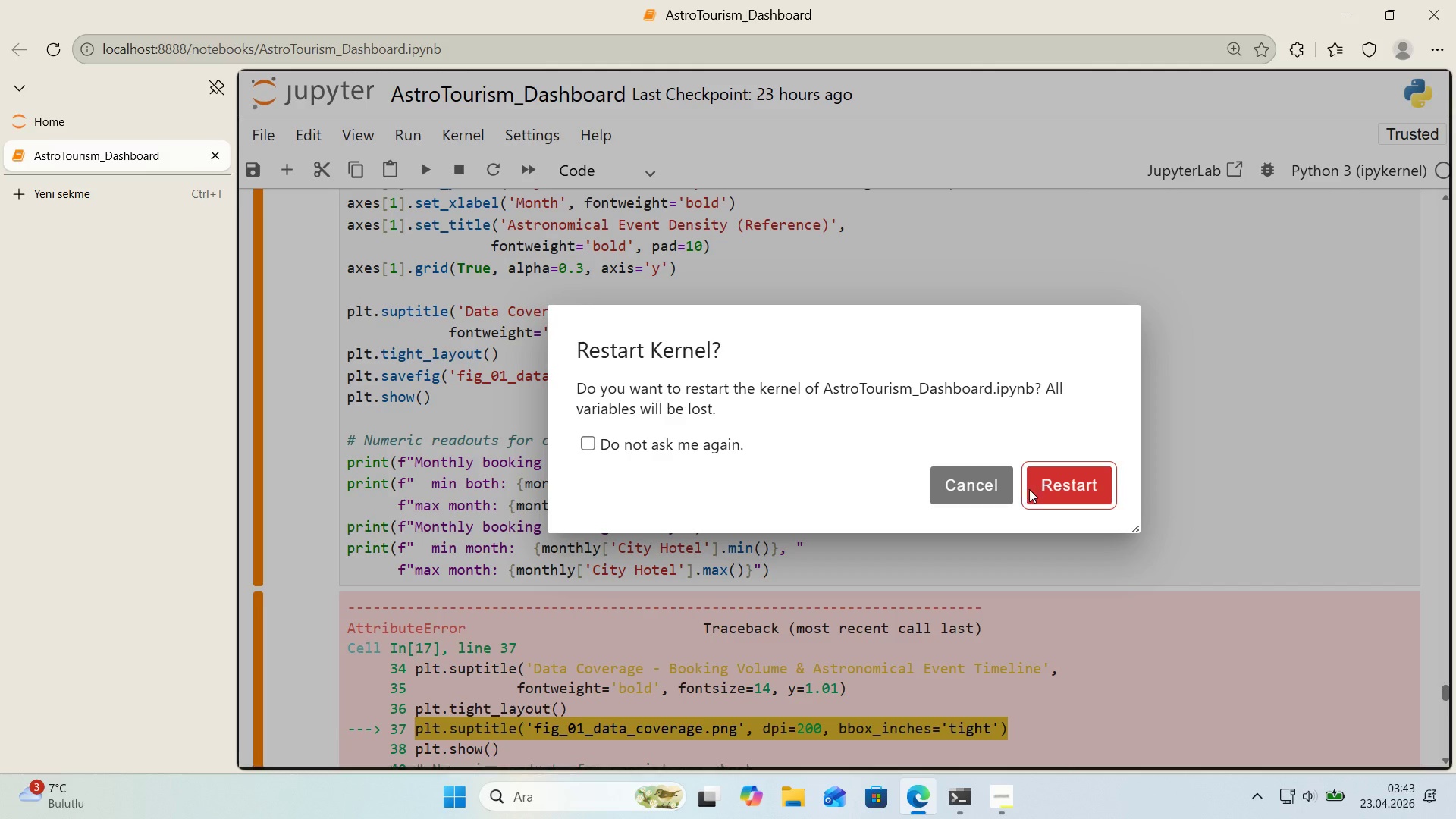 
left_click([1057, 488])
 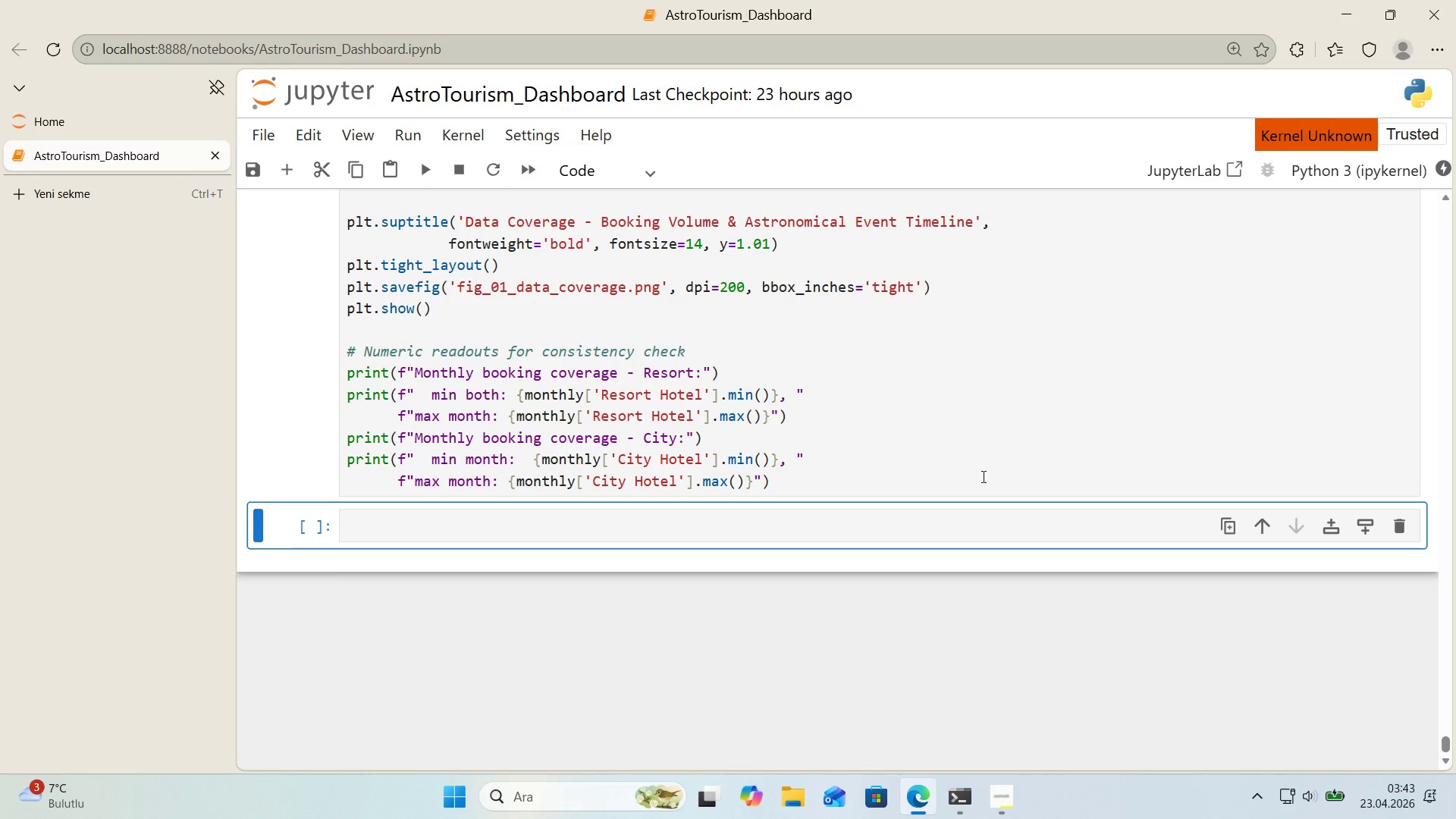 
left_click([940, 480])
 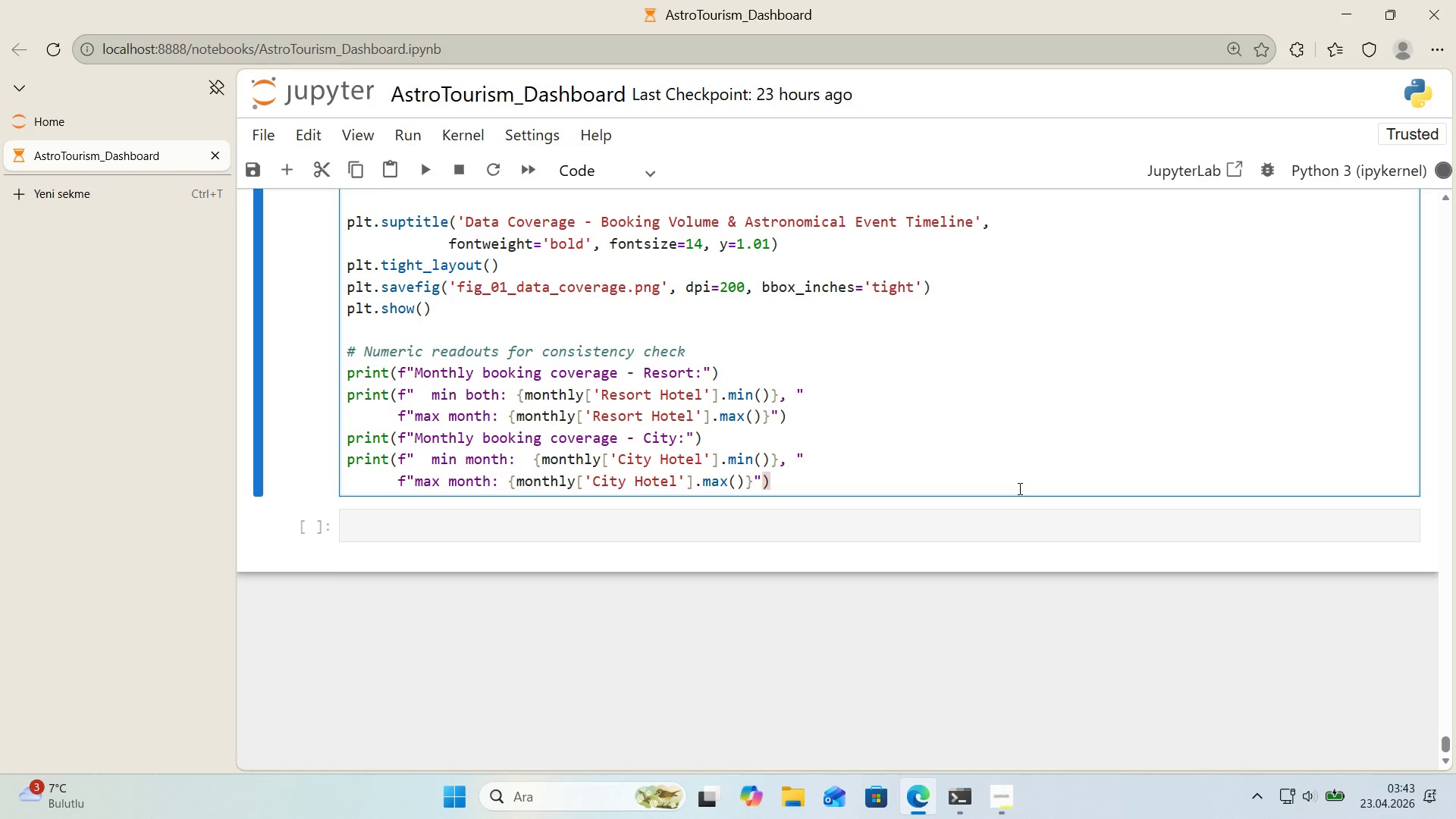 
scroll: coordinate [1125, 525], scroll_direction: down, amount: 3.0
 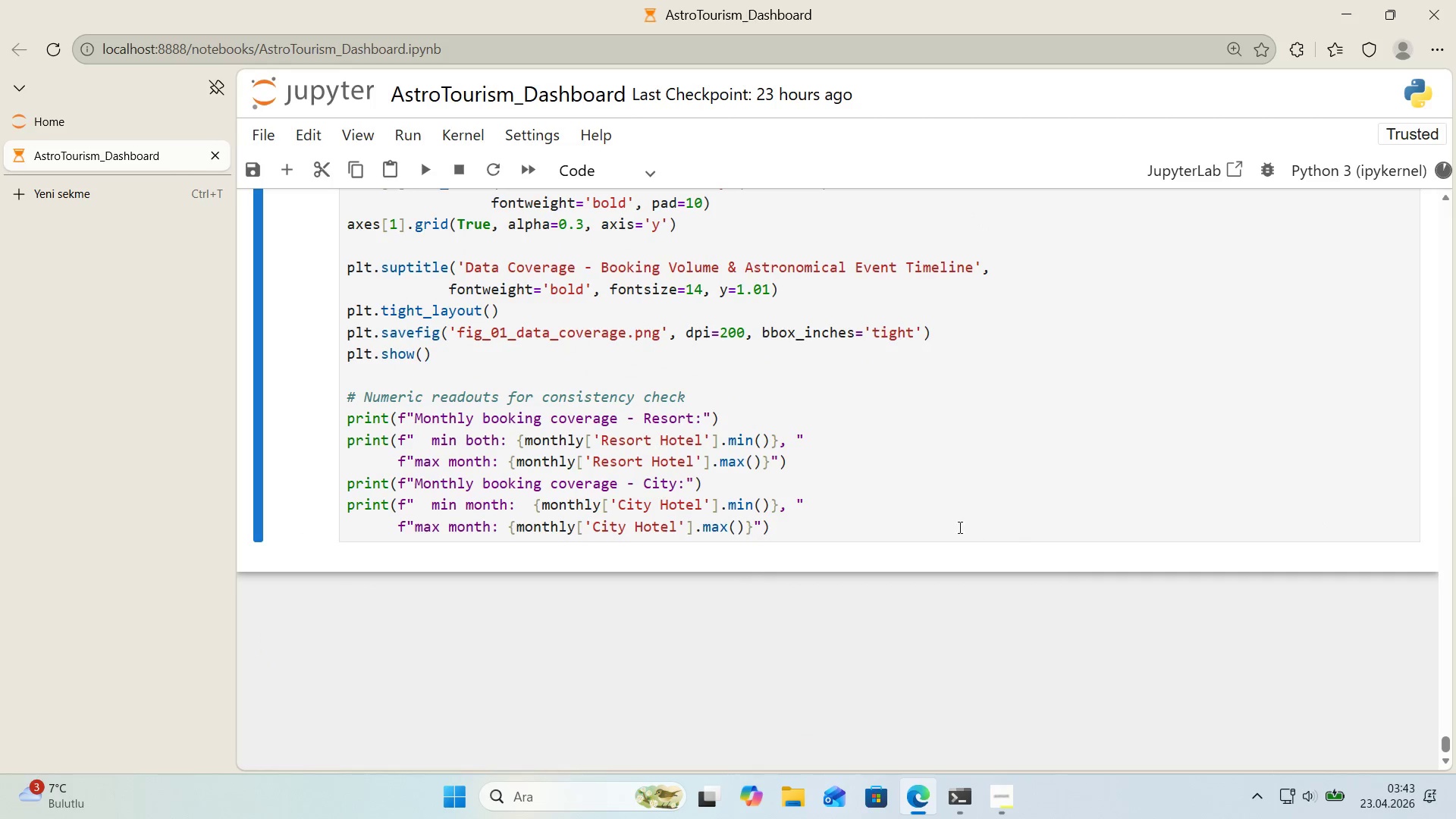 
left_click([1156, 528])
 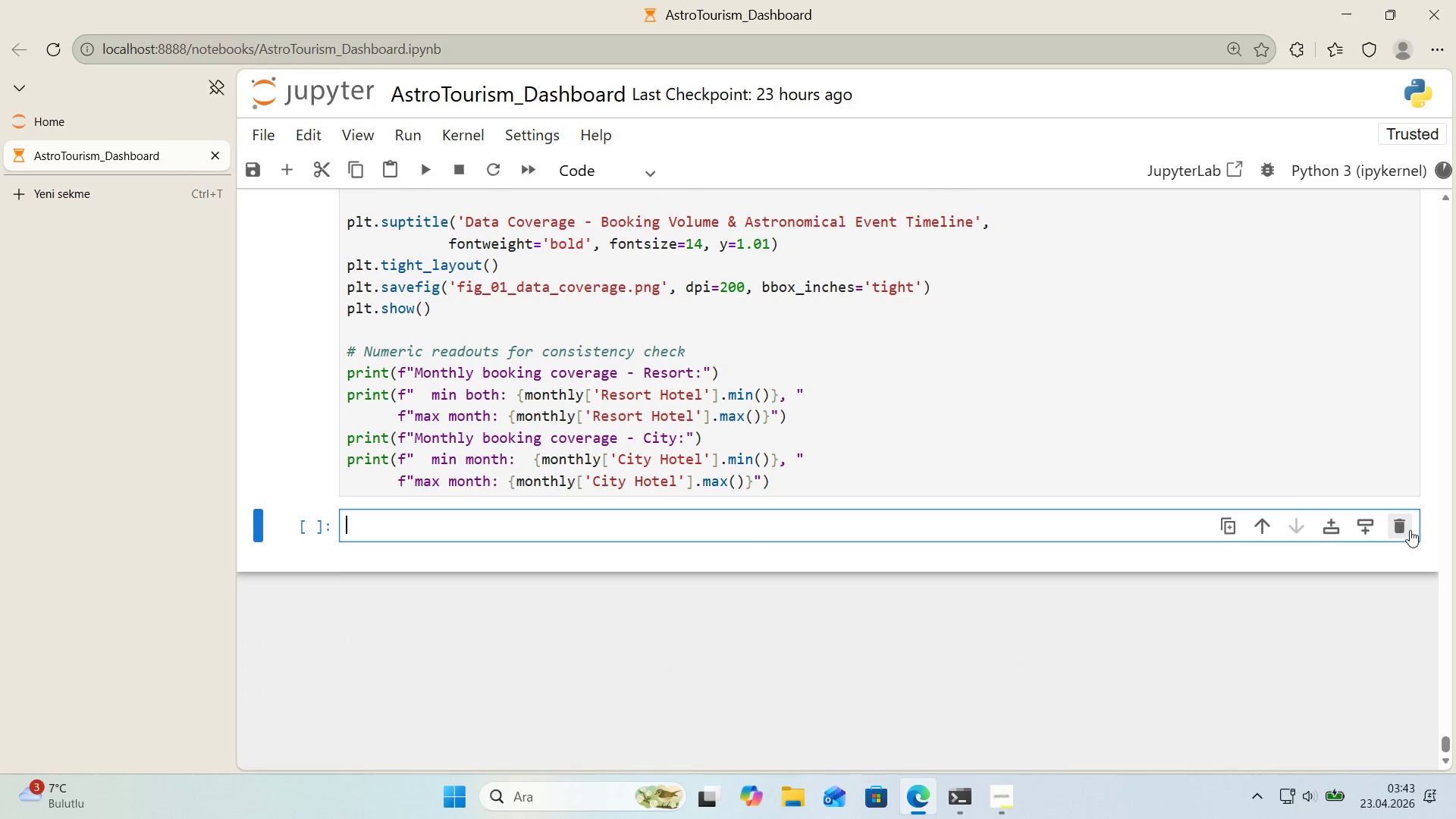 
left_click([1410, 529])
 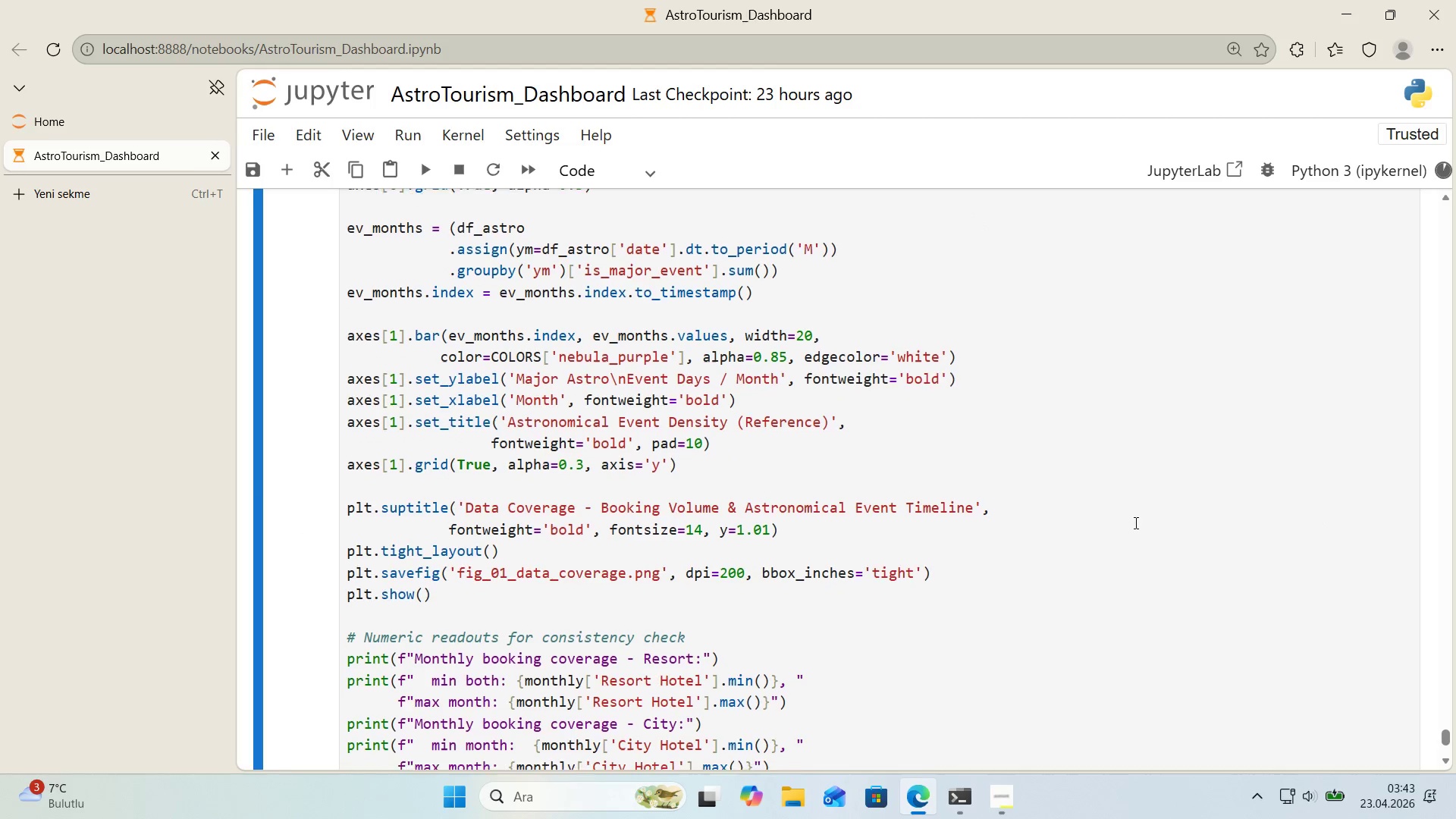 
left_click([946, 526])
 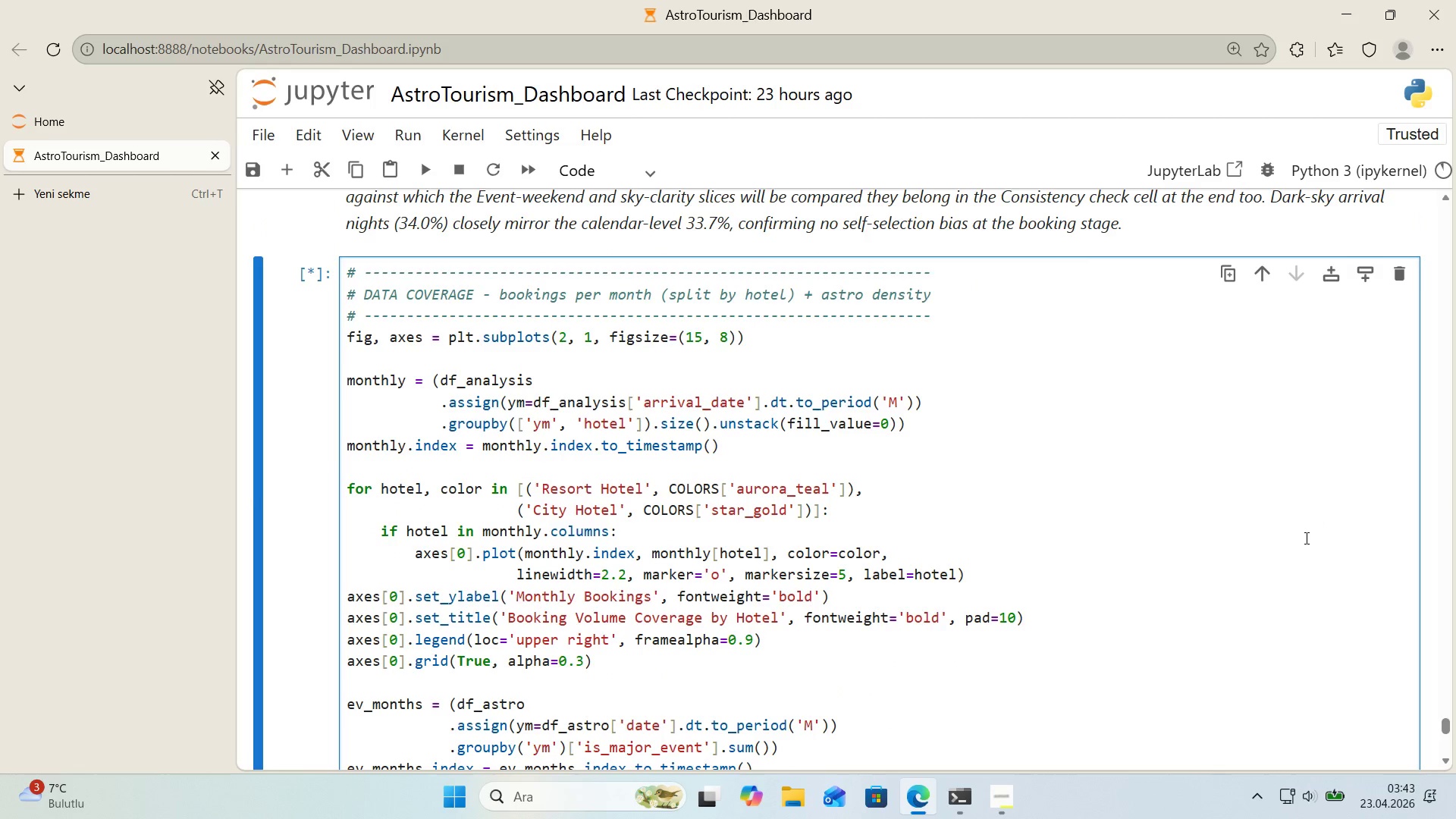 
scroll: coordinate [1247, 557], scroll_direction: down, amount: 16.0
 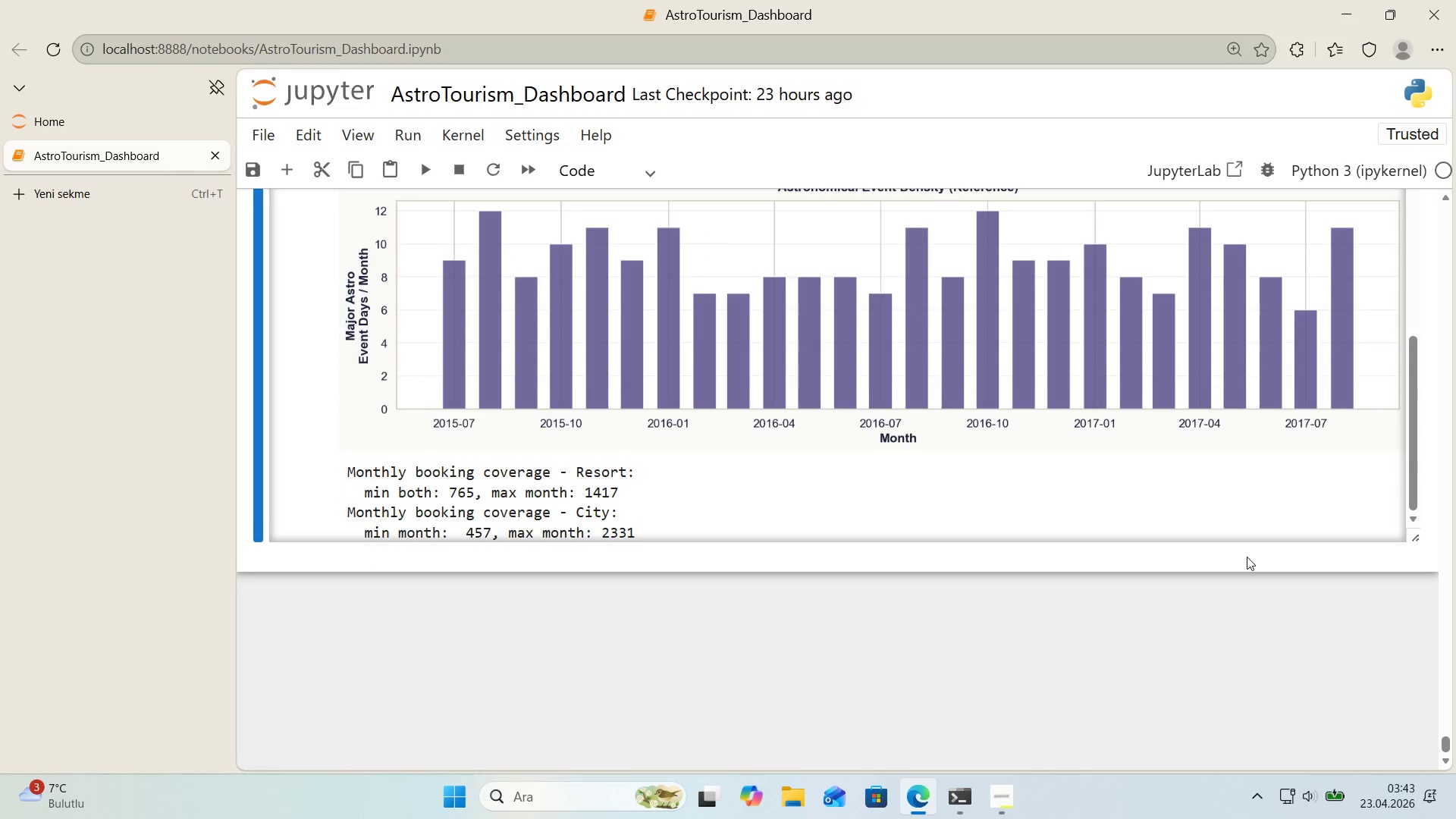 
scroll: coordinate [1247, 557], scroll_direction: up, amount: 2.0
 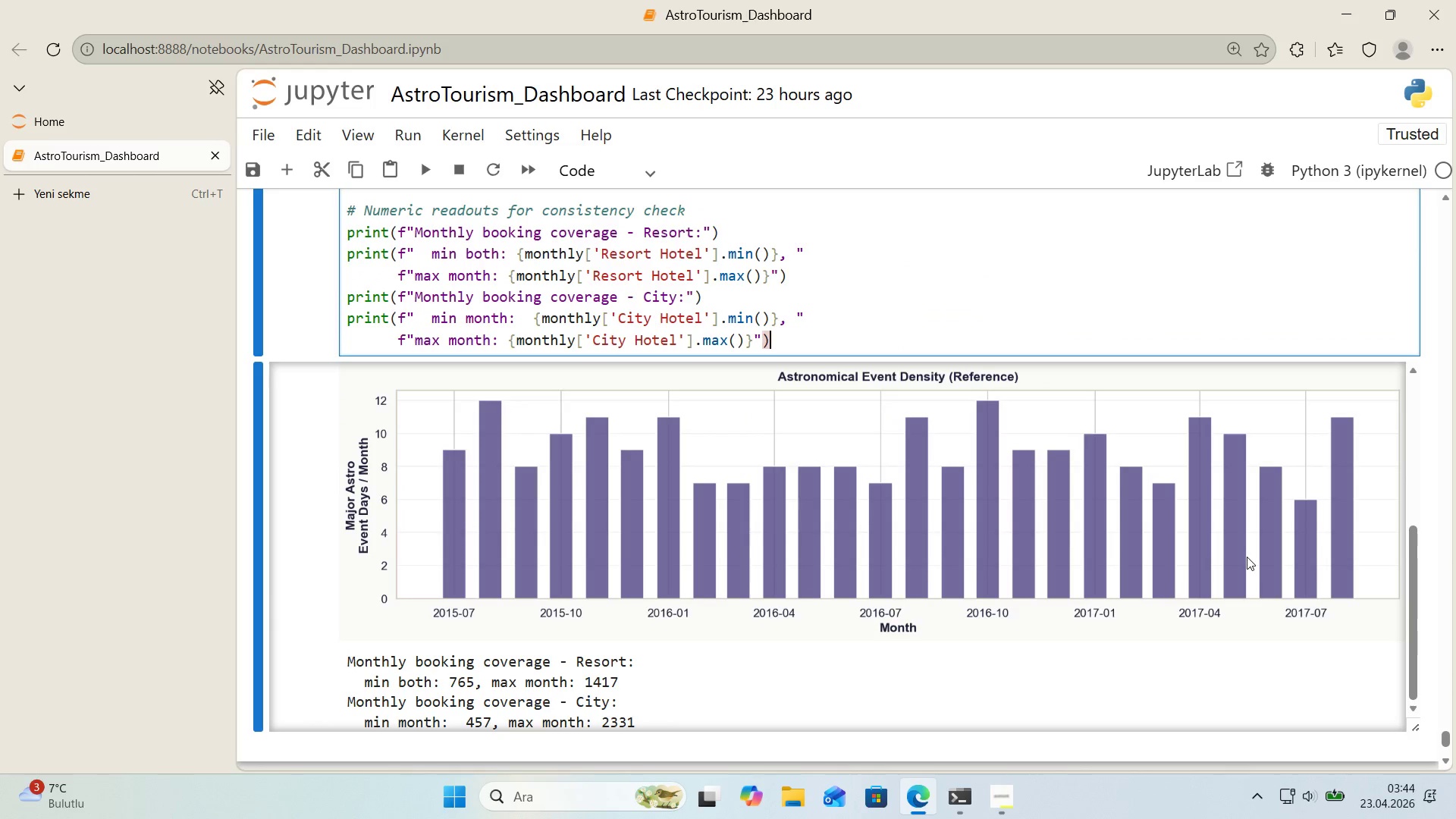 
scroll: coordinate [1247, 557], scroll_direction: down, amount: 2.0
 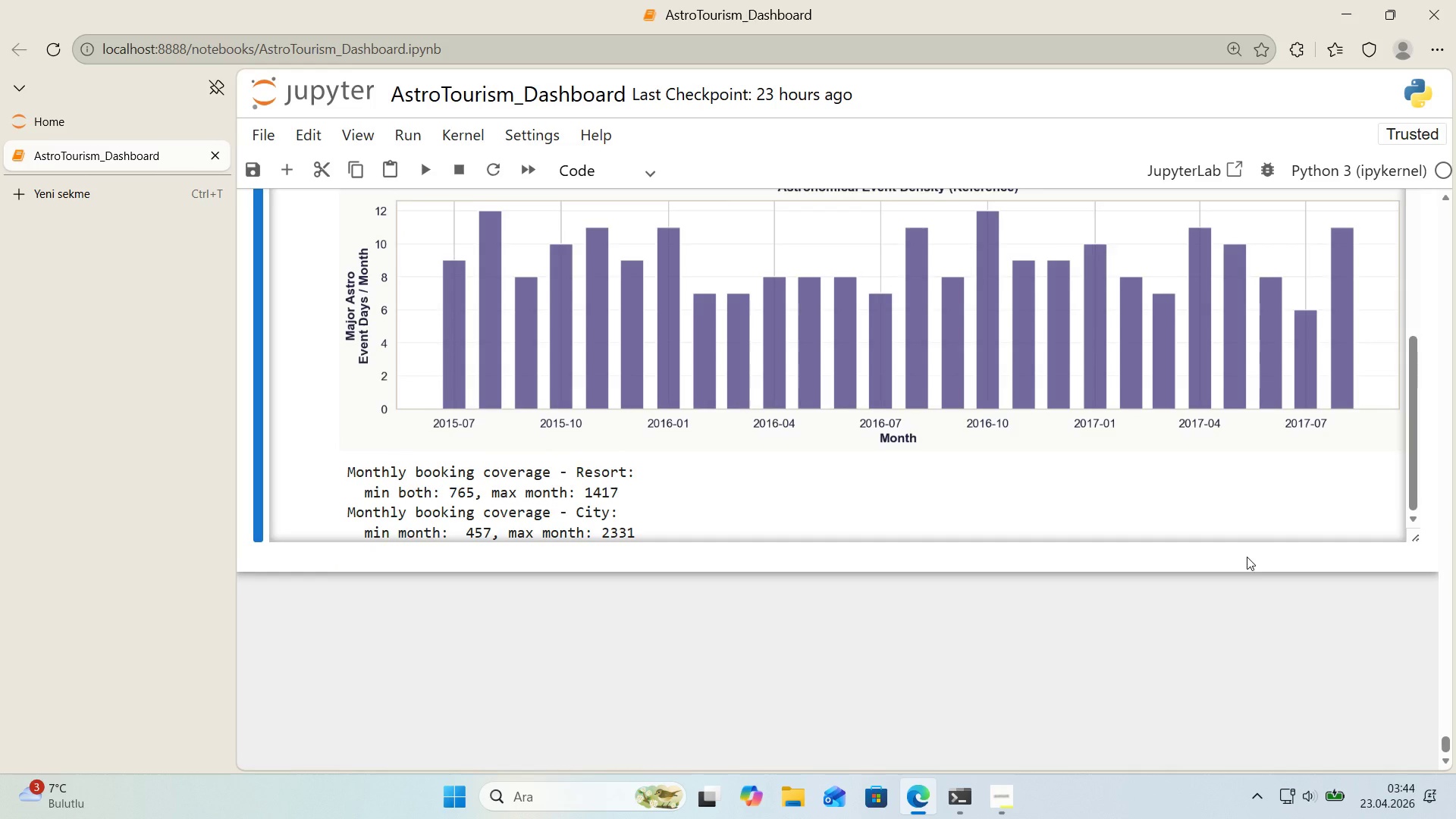 
scroll: coordinate [1247, 557], scroll_direction: up, amount: 2.0
 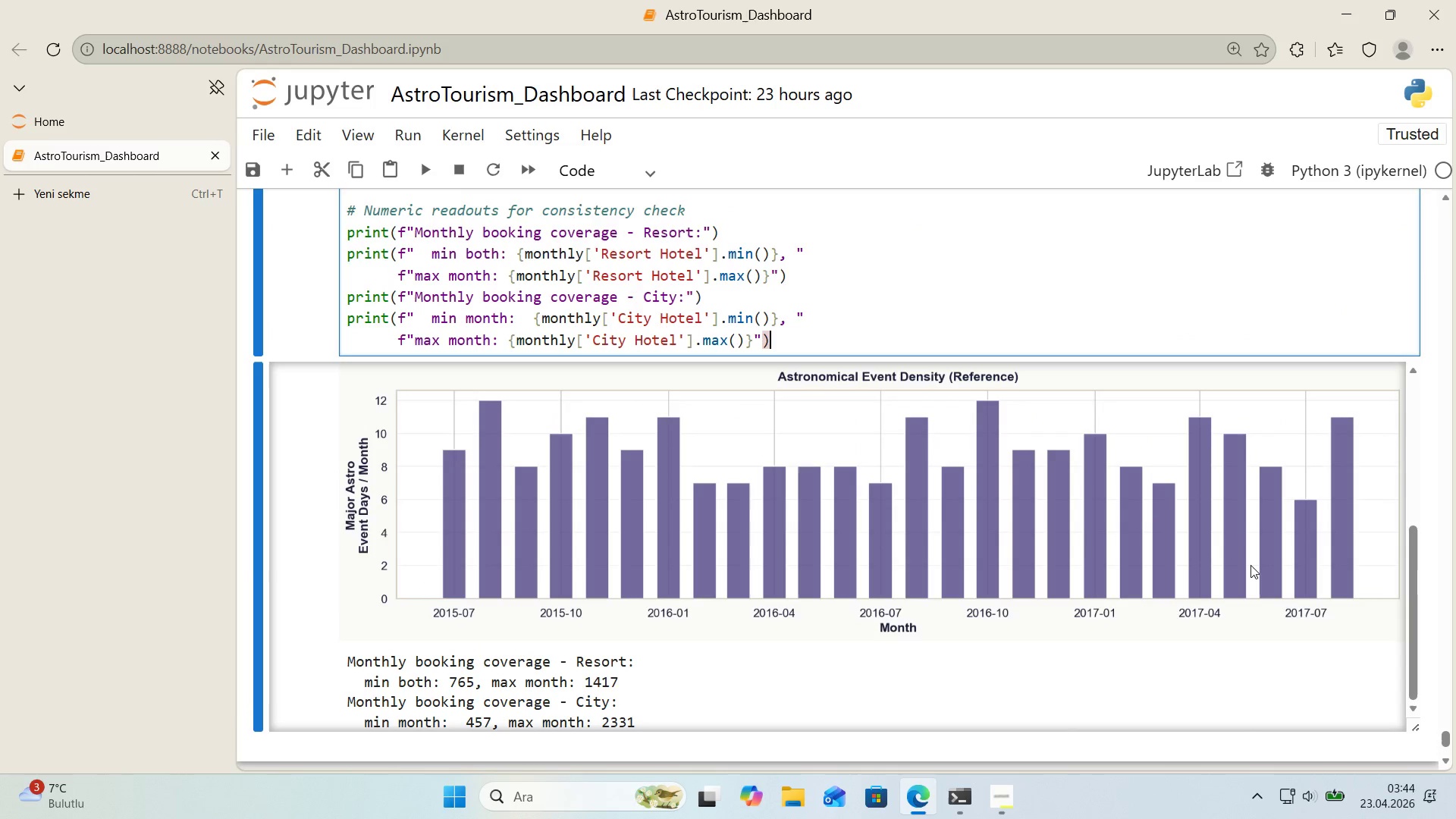 
scroll: coordinate [1250, 565], scroll_direction: down, amount: 1.0
 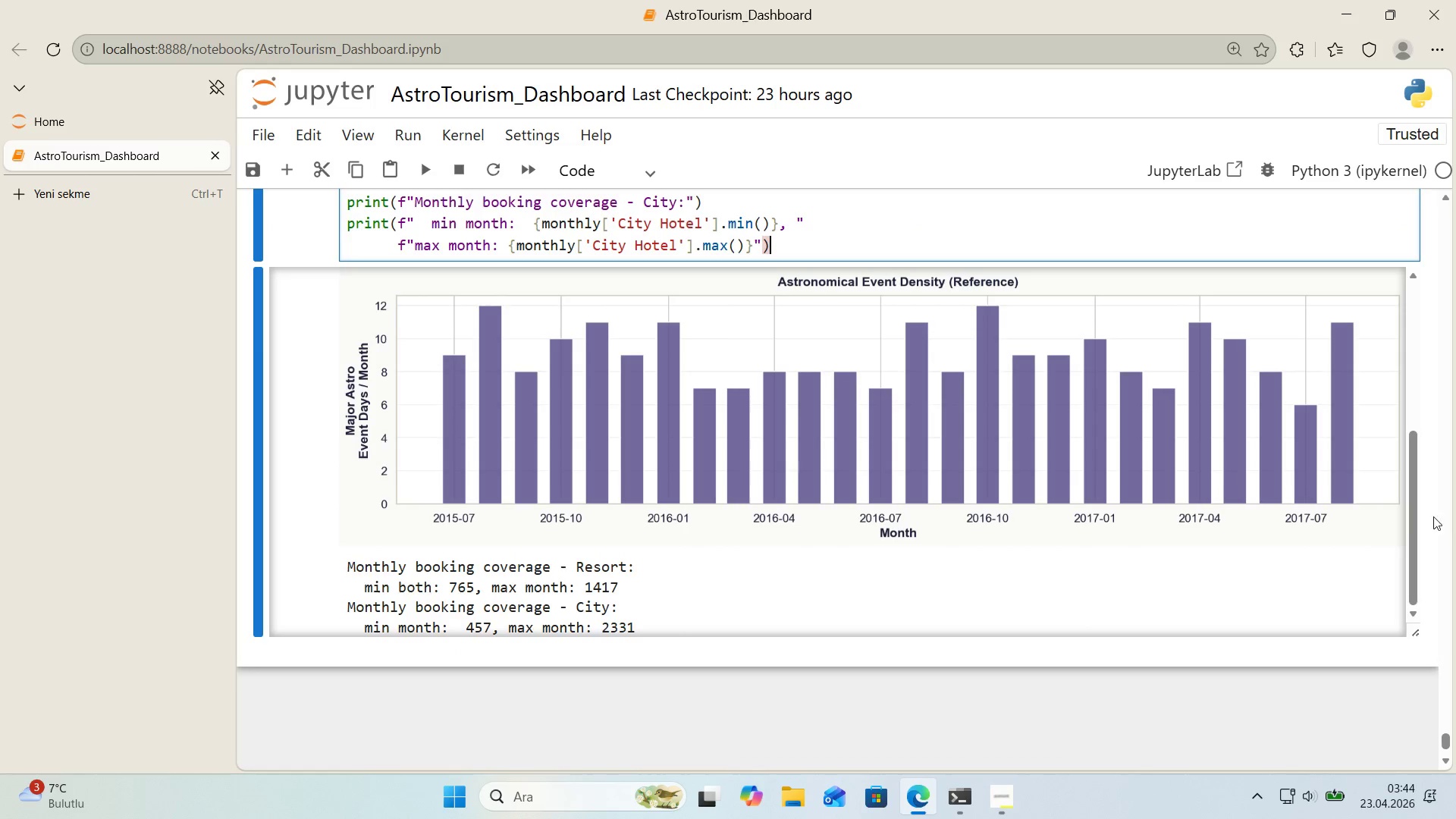 
left_click_drag(start_coordinate=[1417, 524], to_coordinate=[1425, 597])
 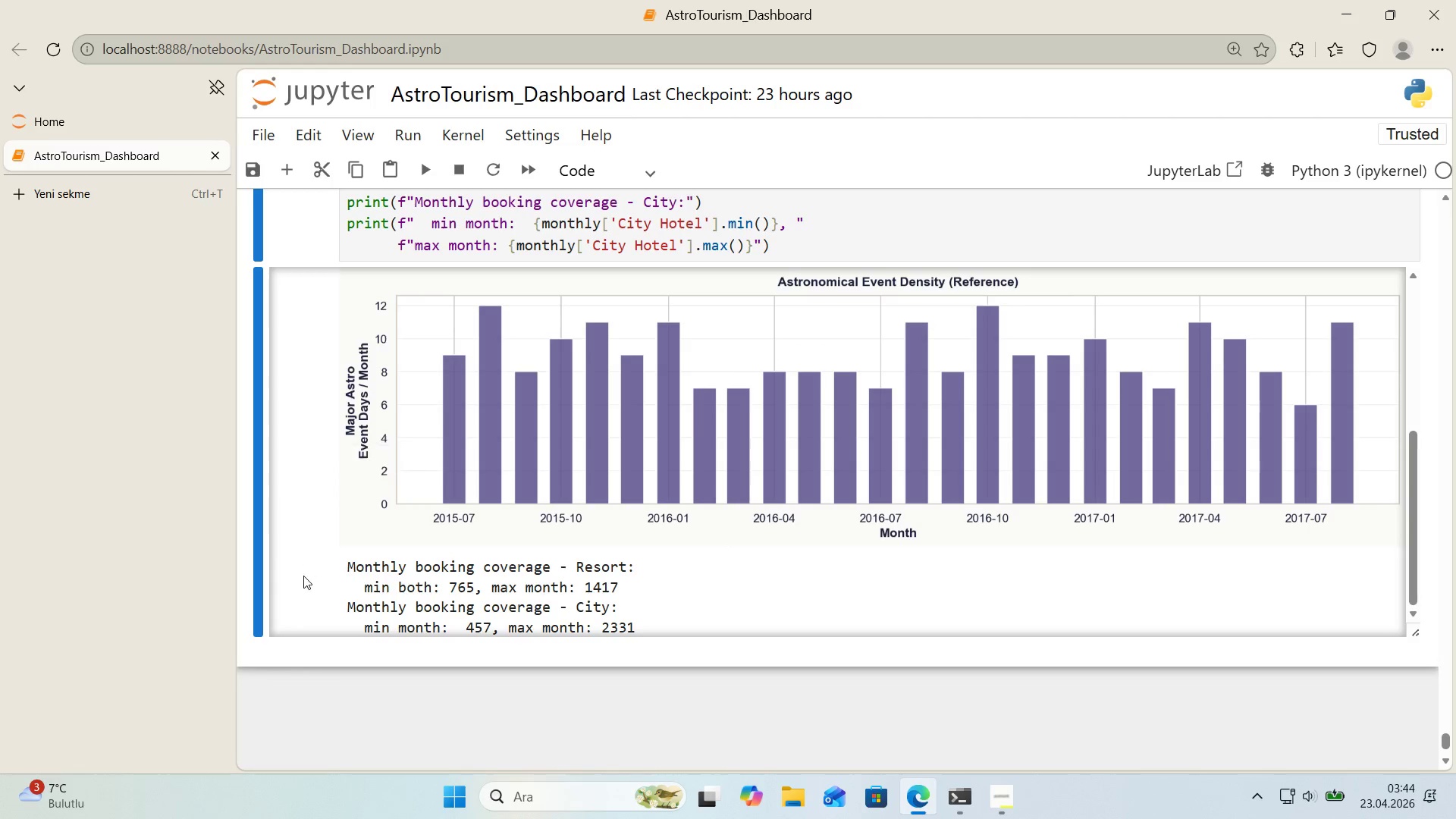 
left_click_drag(start_coordinate=[1410, 457], to_coordinate=[1424, 302])
 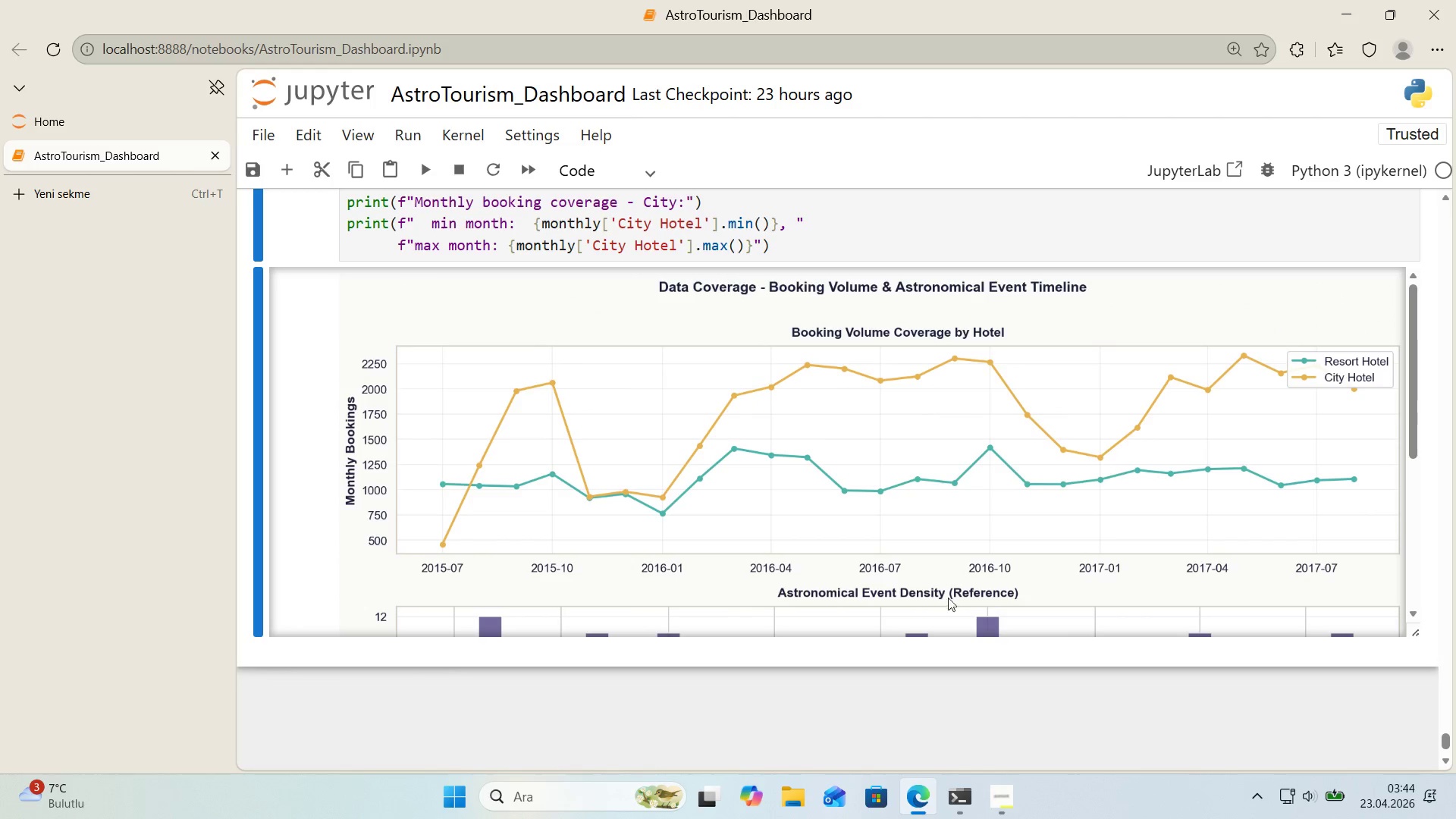 
scroll: coordinate [955, 529], scroll_direction: up, amount: 5.0
 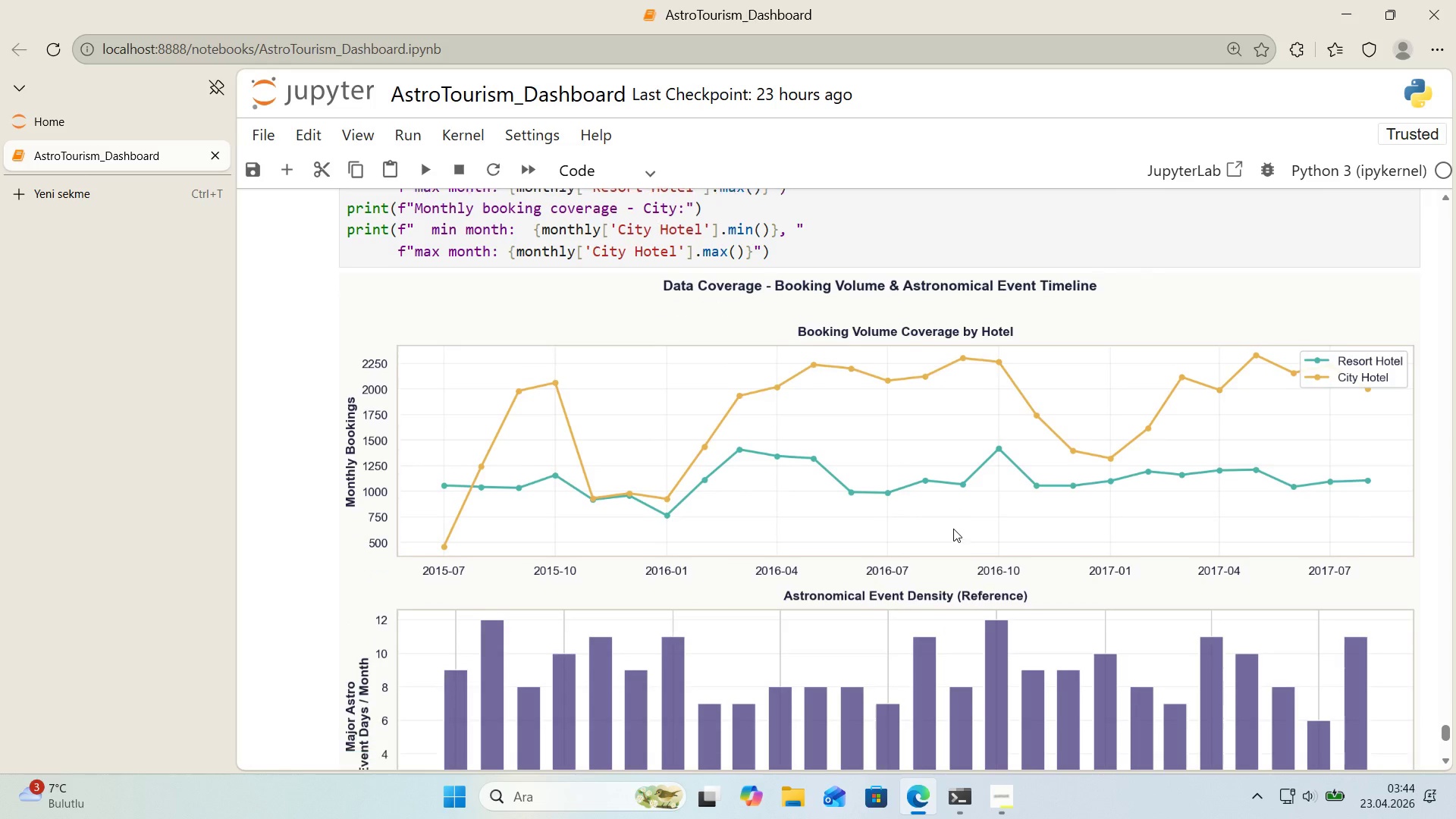 
left_click([896, 723])
 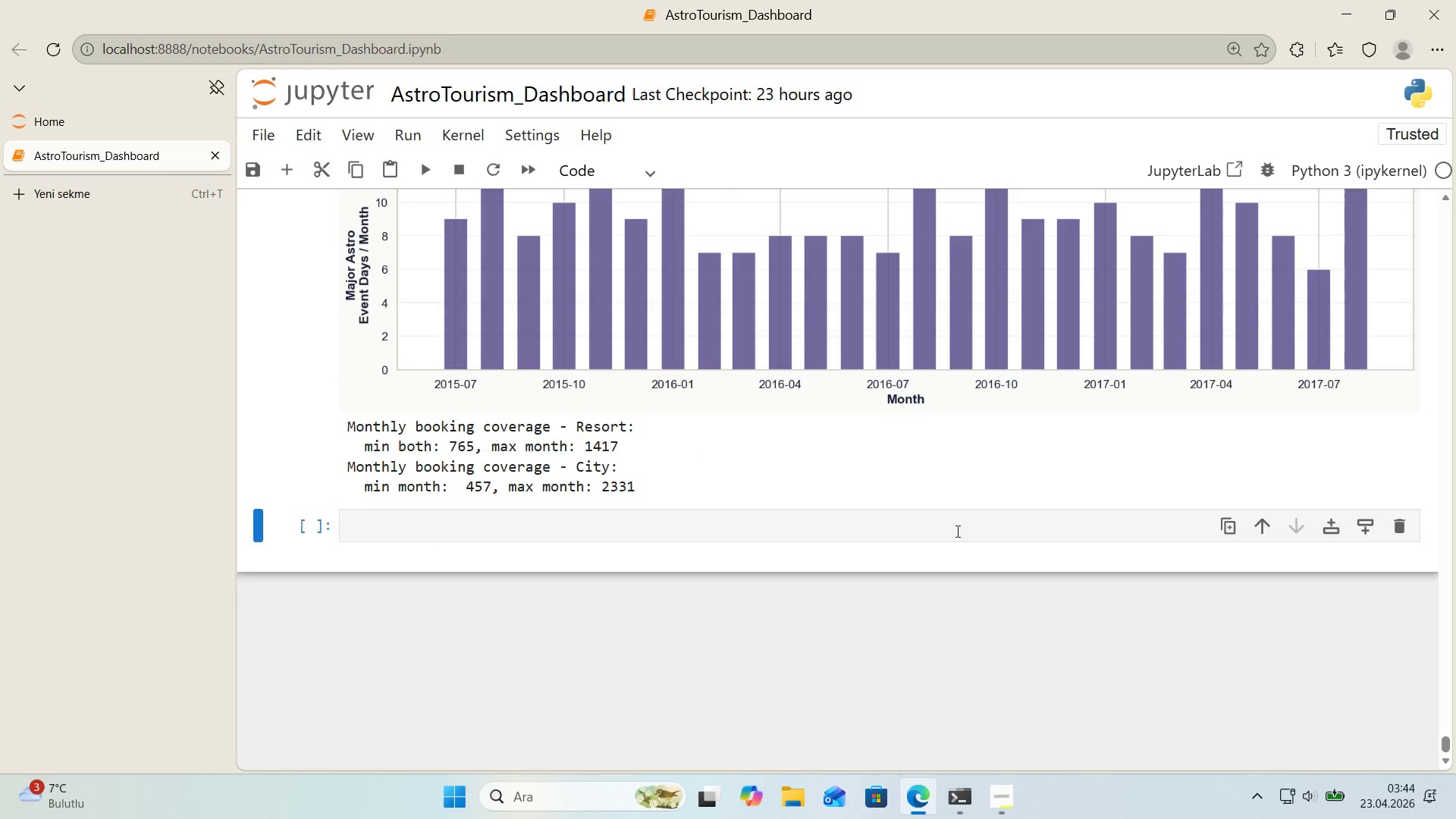 
scroll: coordinate [953, 529], scroll_direction: down, amount: 1.0
 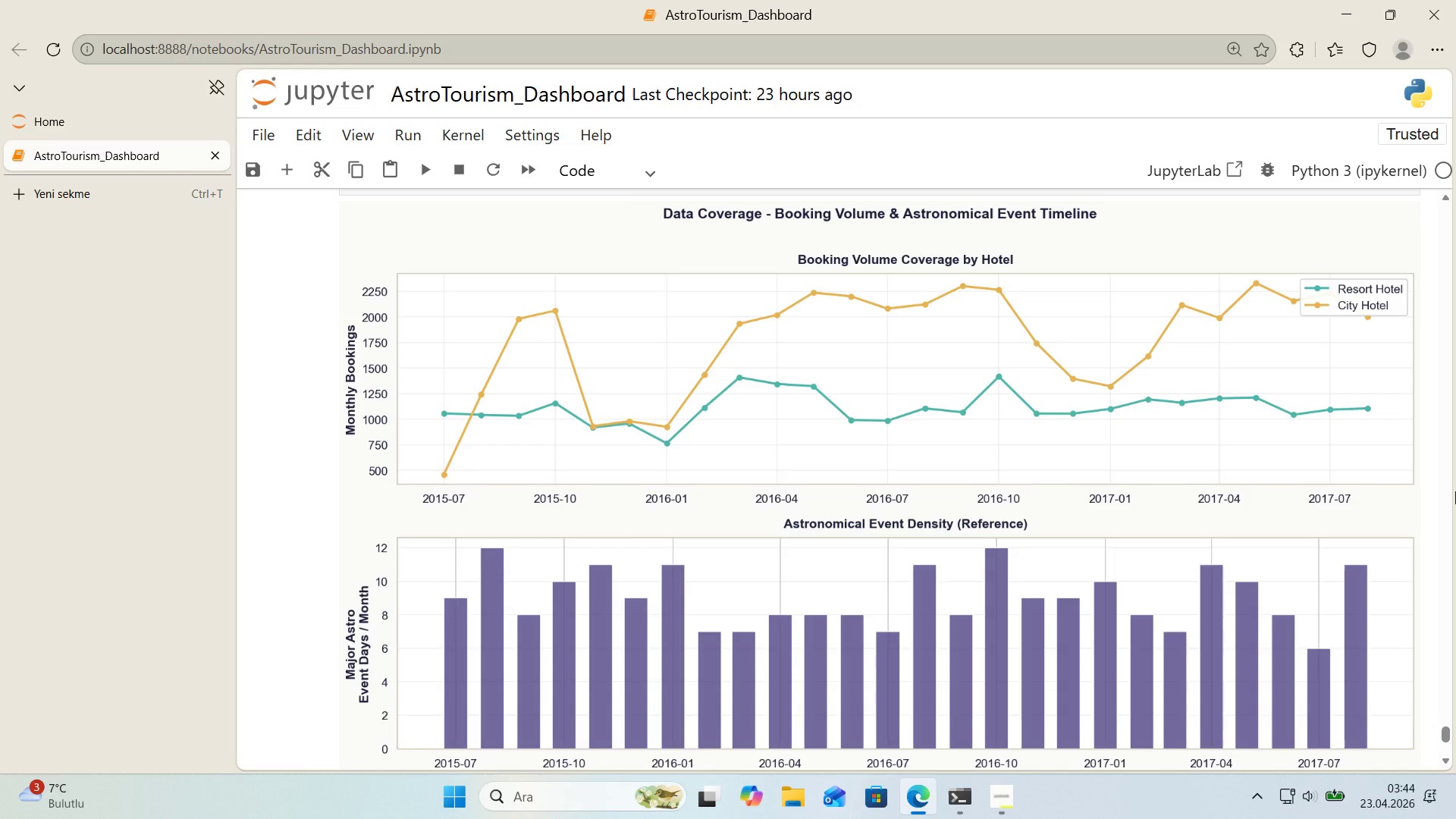 
wait(19.92)
 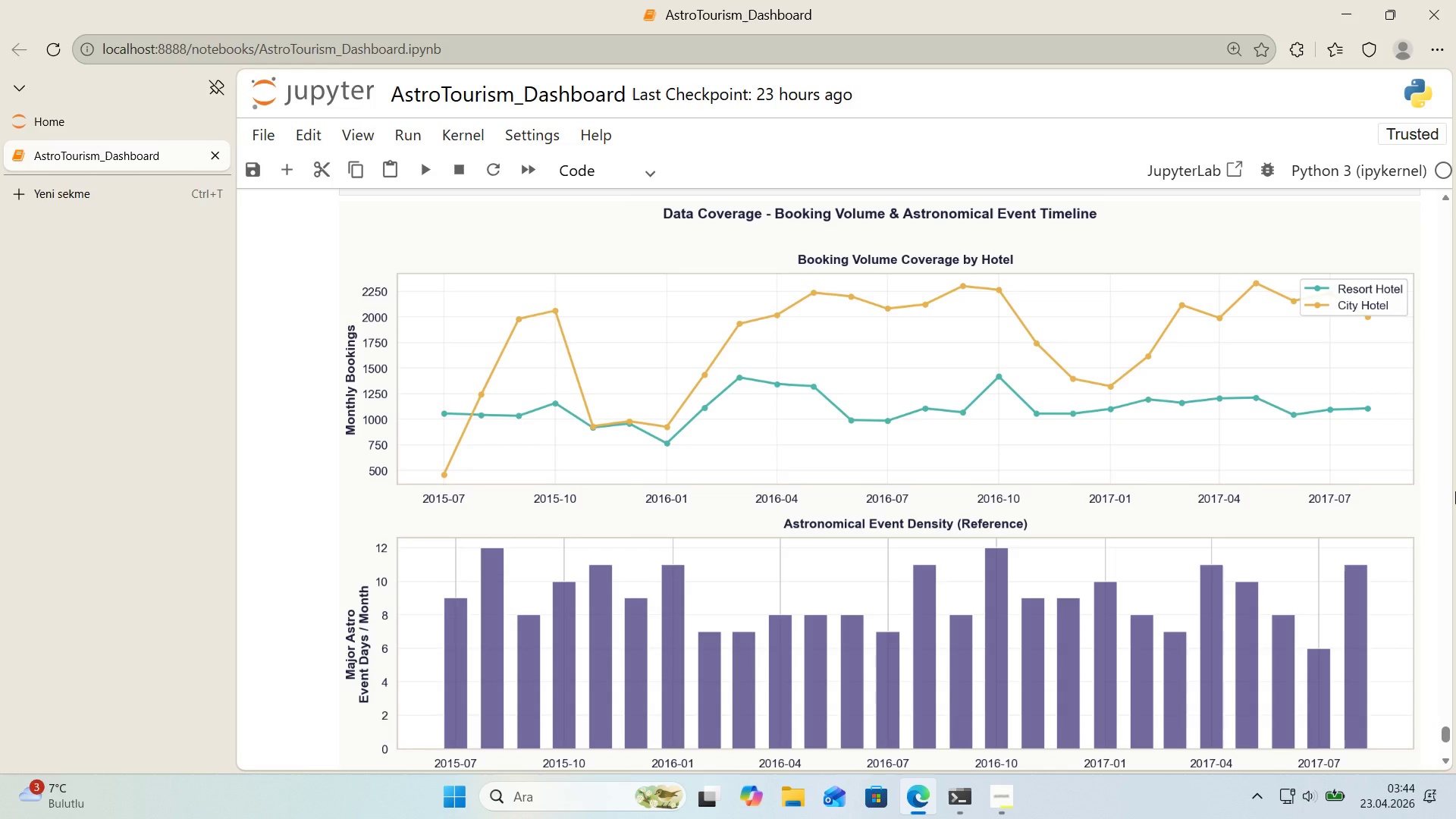 
scroll: coordinate [1455, 496], scroll_direction: down, amount: 2.0
 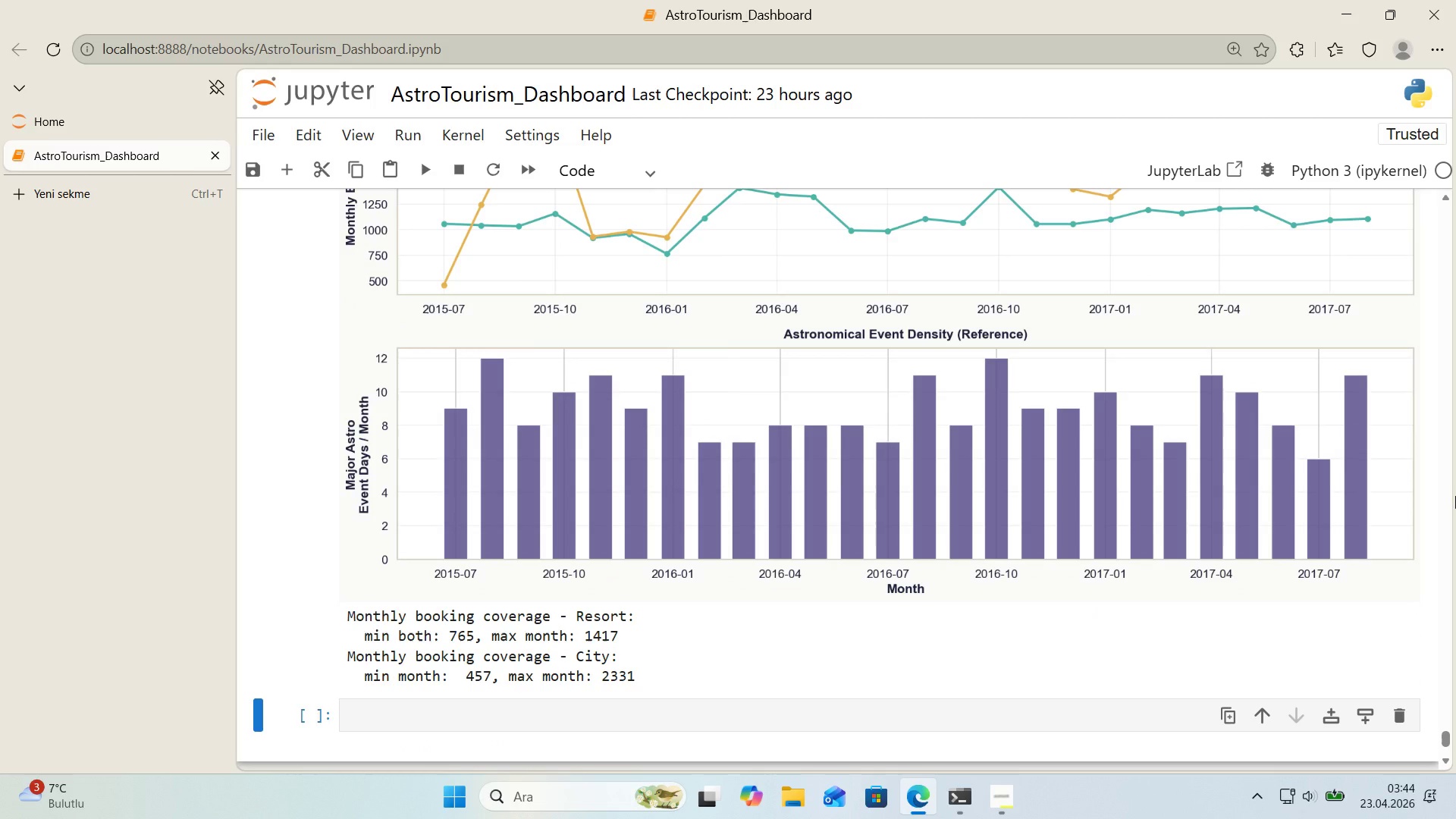 
wait(22.94)
 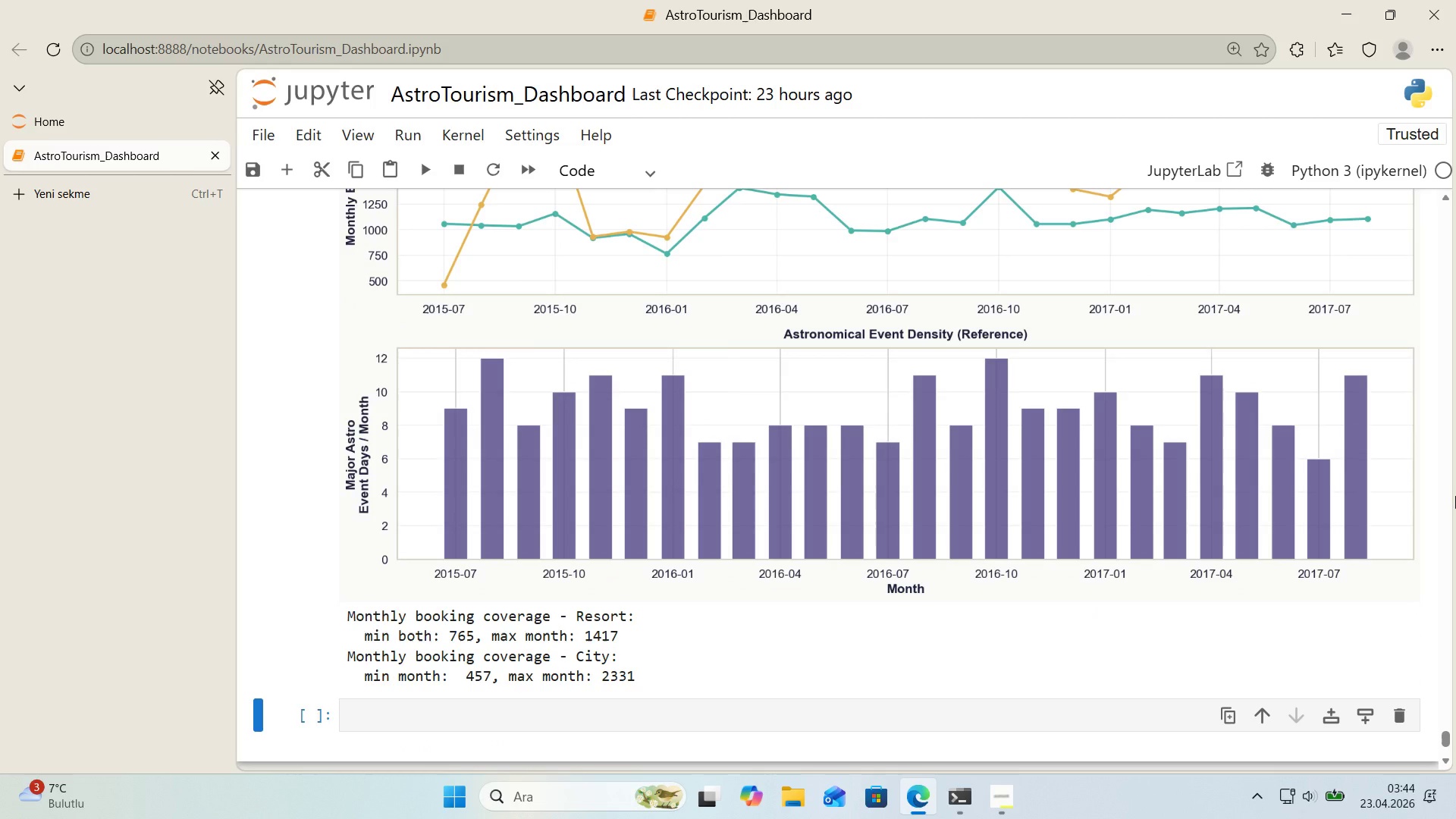 
scroll: coordinate [1134, 417], scroll_direction: down, amount: 2.0
 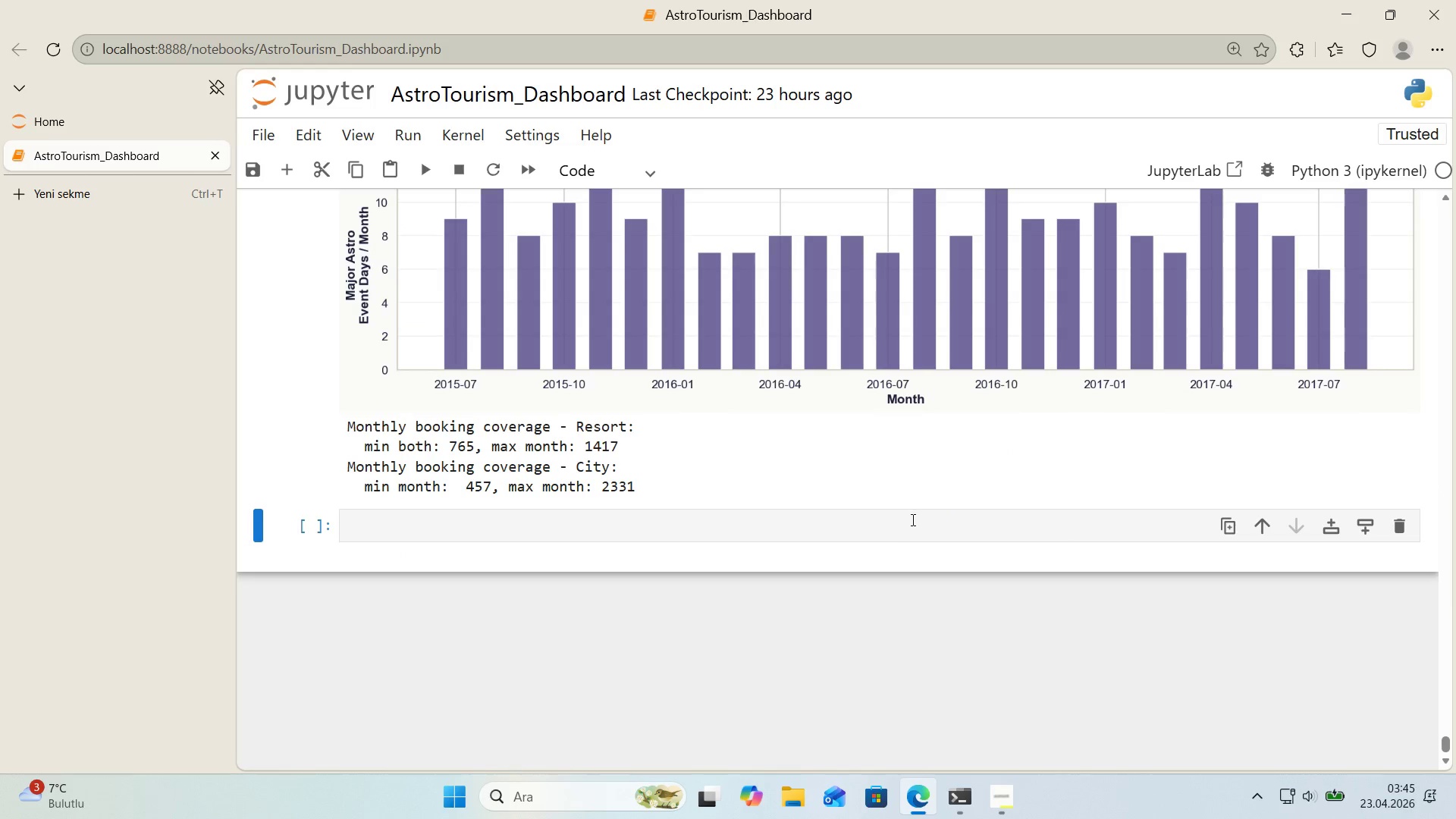 
left_click([908, 529])
 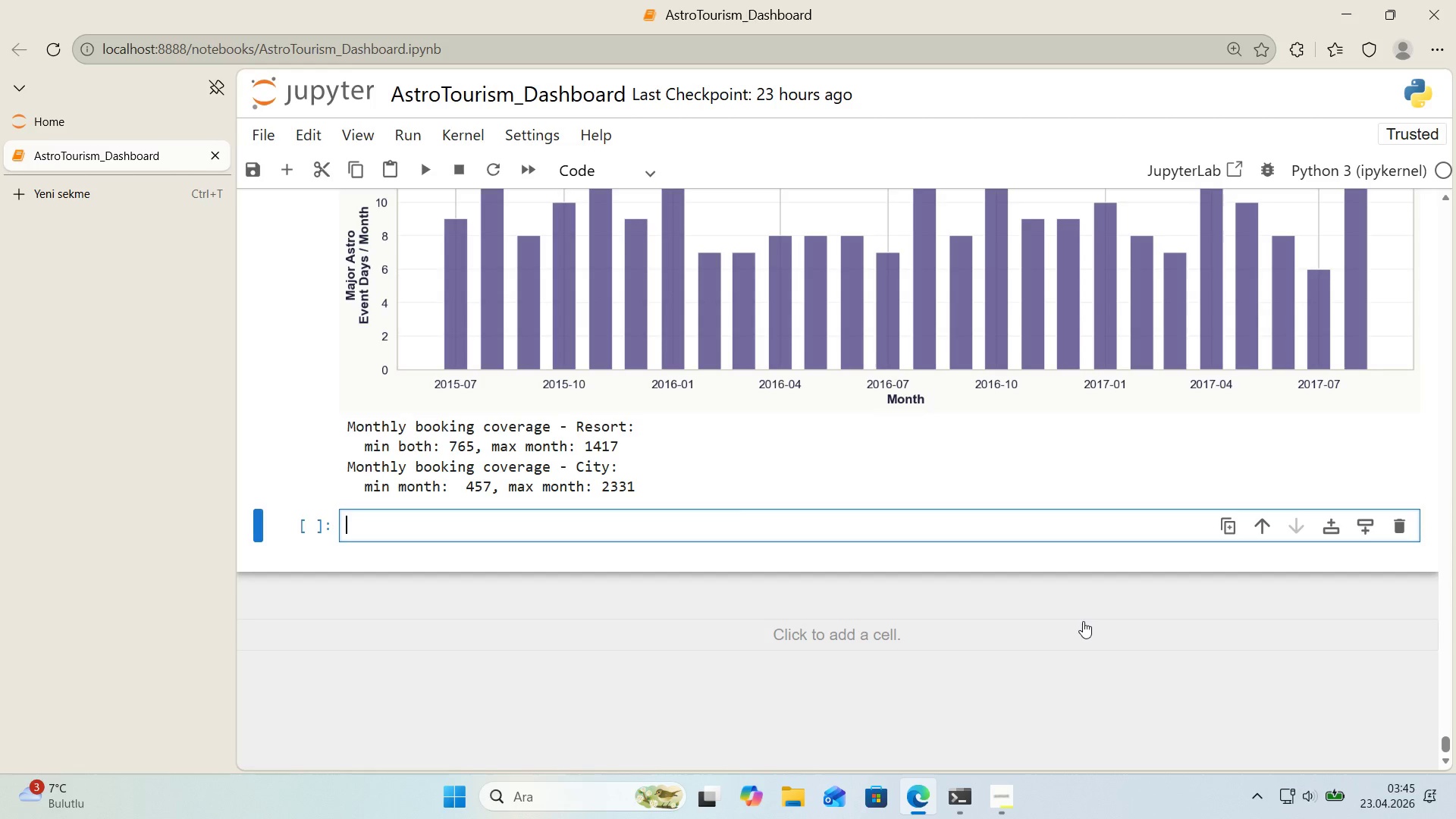 
wait(38.8)
 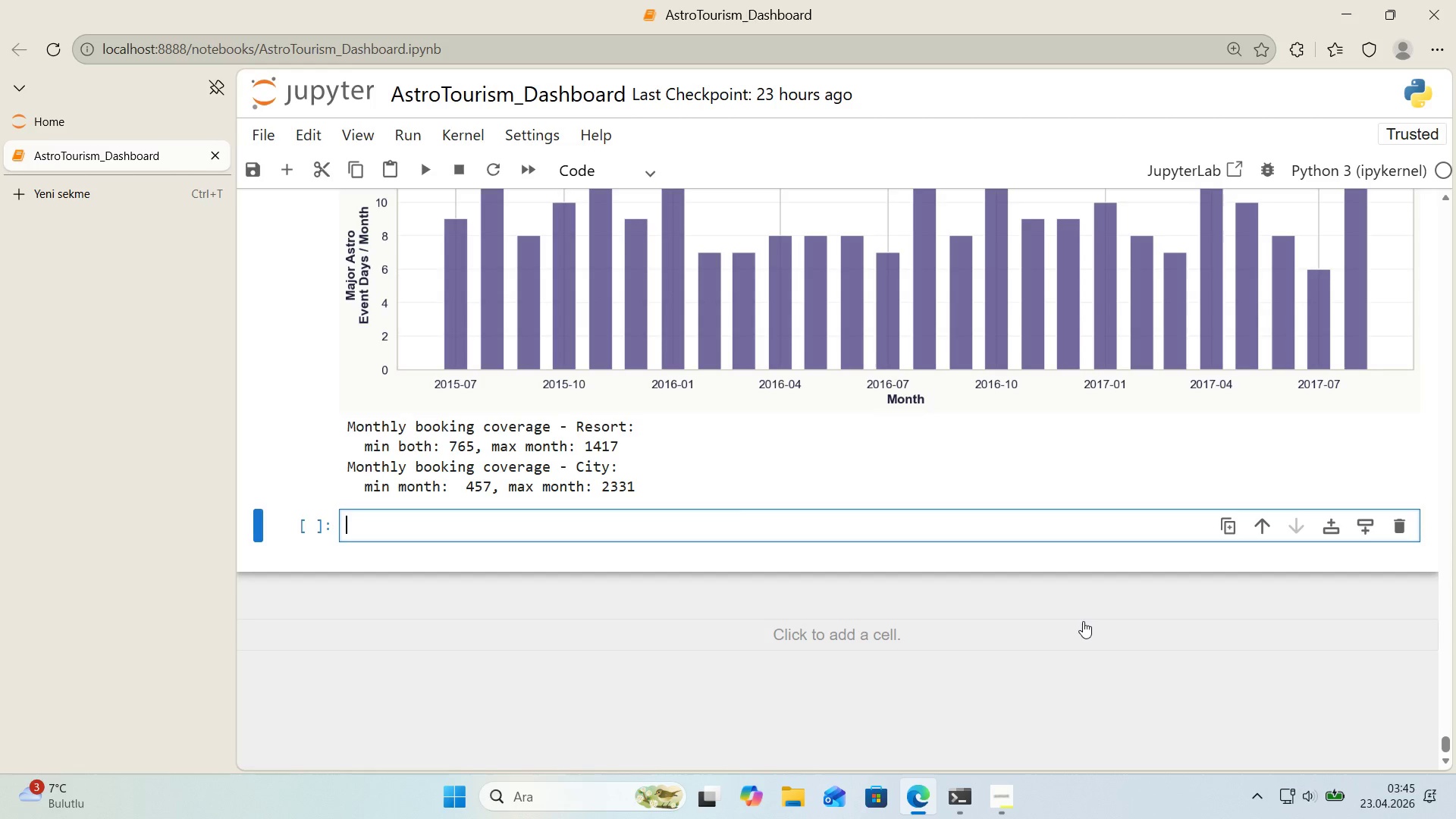 
scroll: coordinate [1191, 542], scroll_direction: up, amount: 4.0
 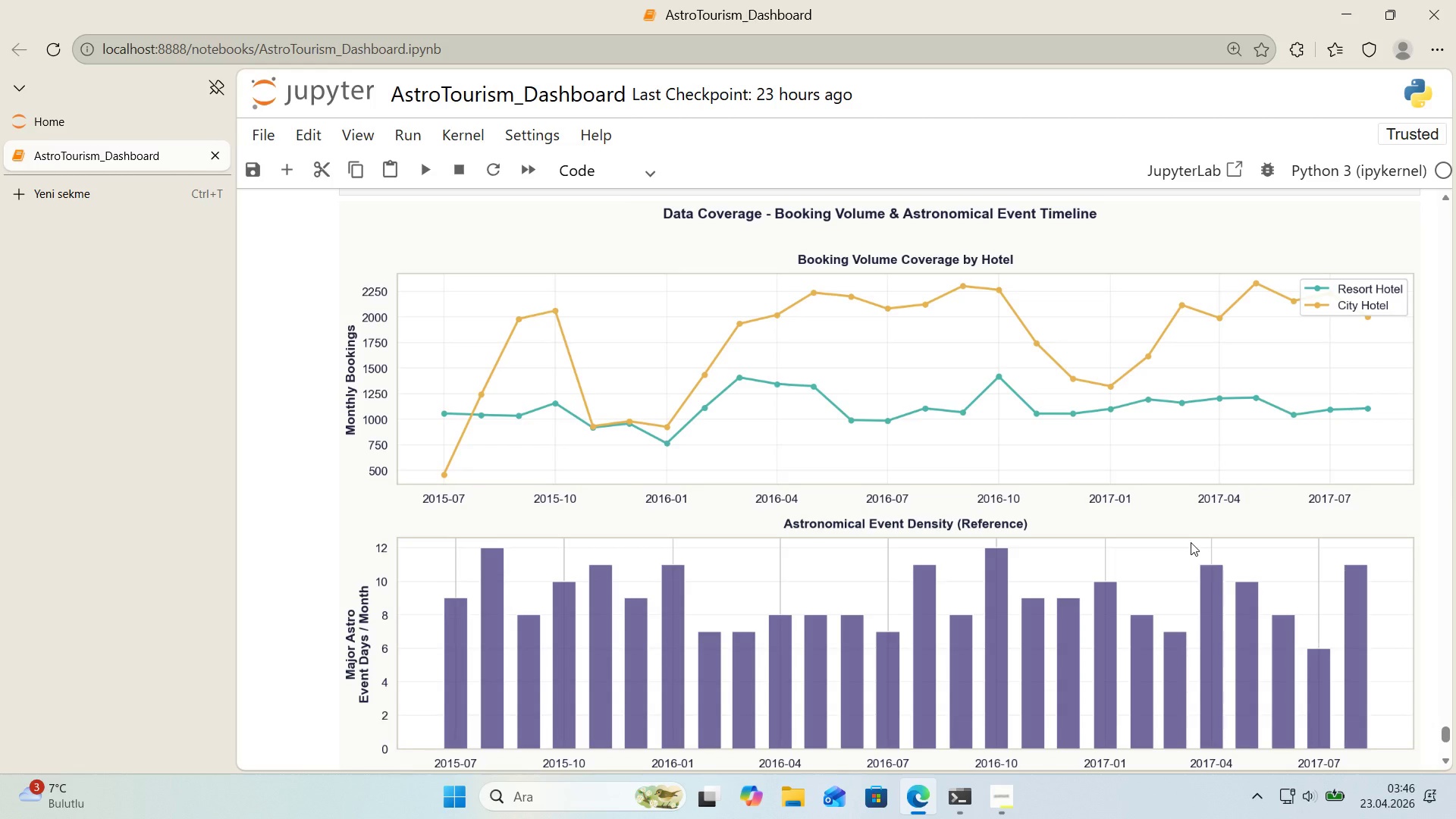 
wait(30.09)
 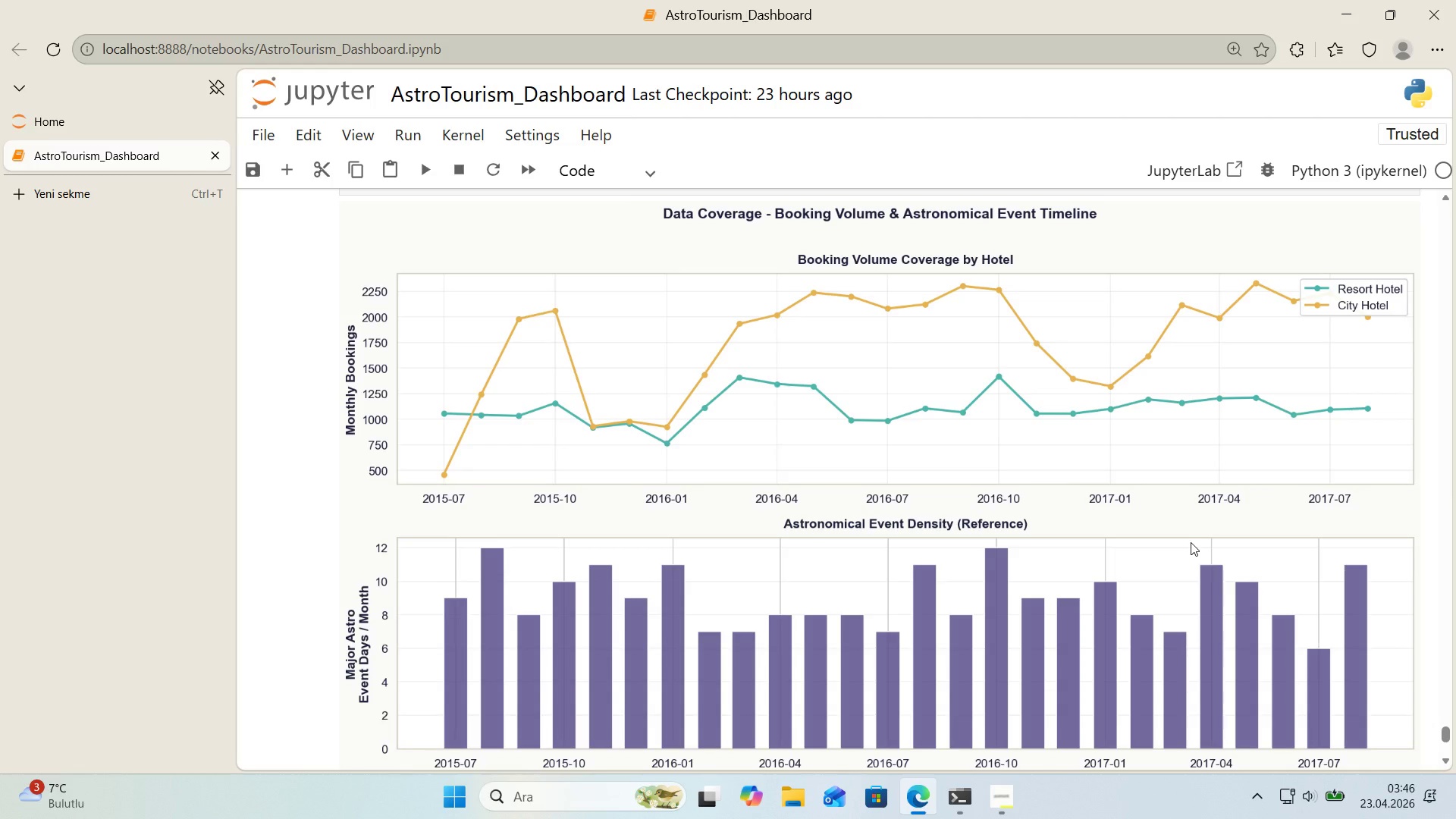 
scroll: coordinate [981, 483], scroll_direction: down, amount: 3.0
 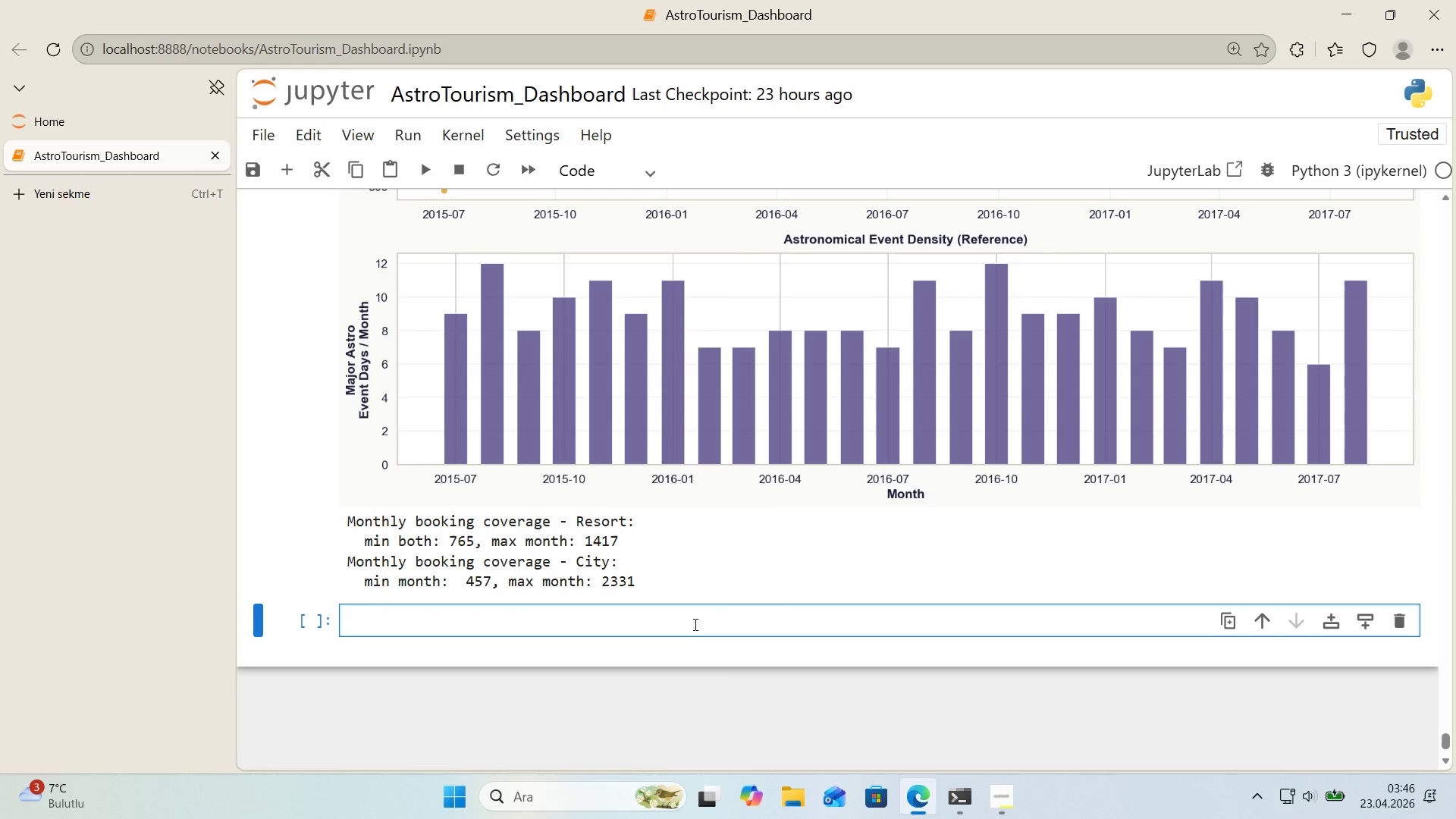 
left_click([694, 624])
 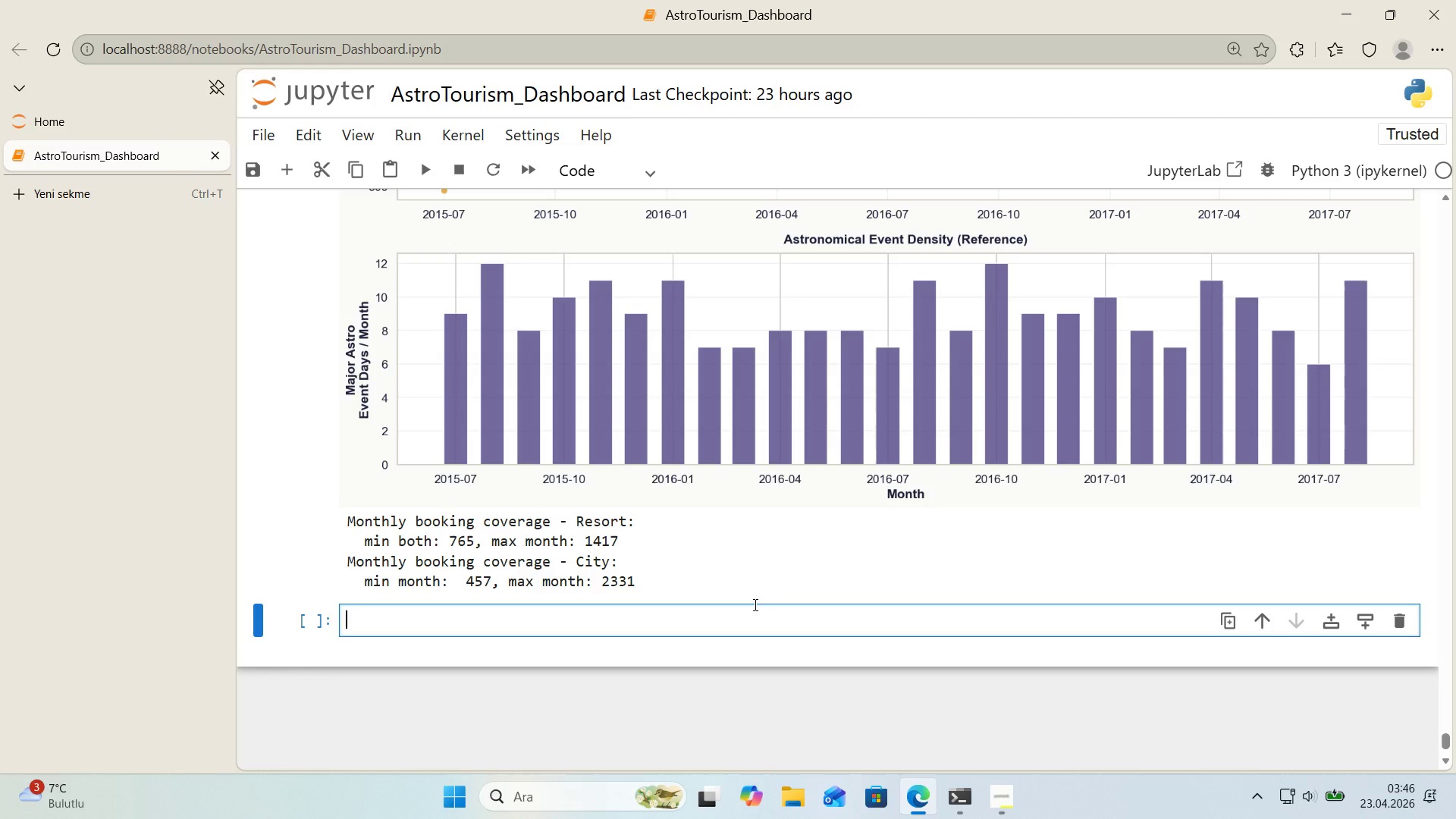 
wait(5.36)
 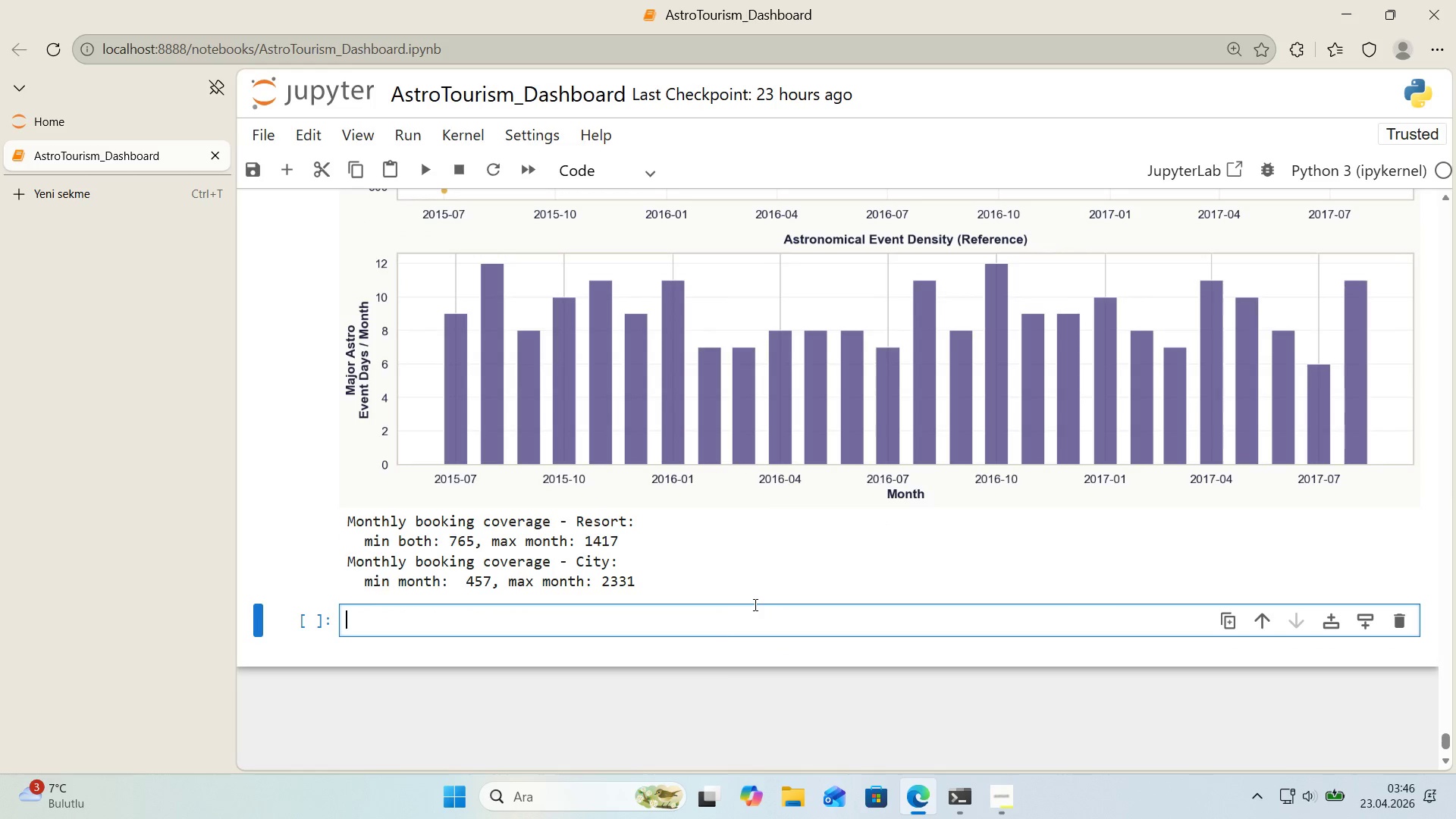 
key(Control+ControlLeft)
 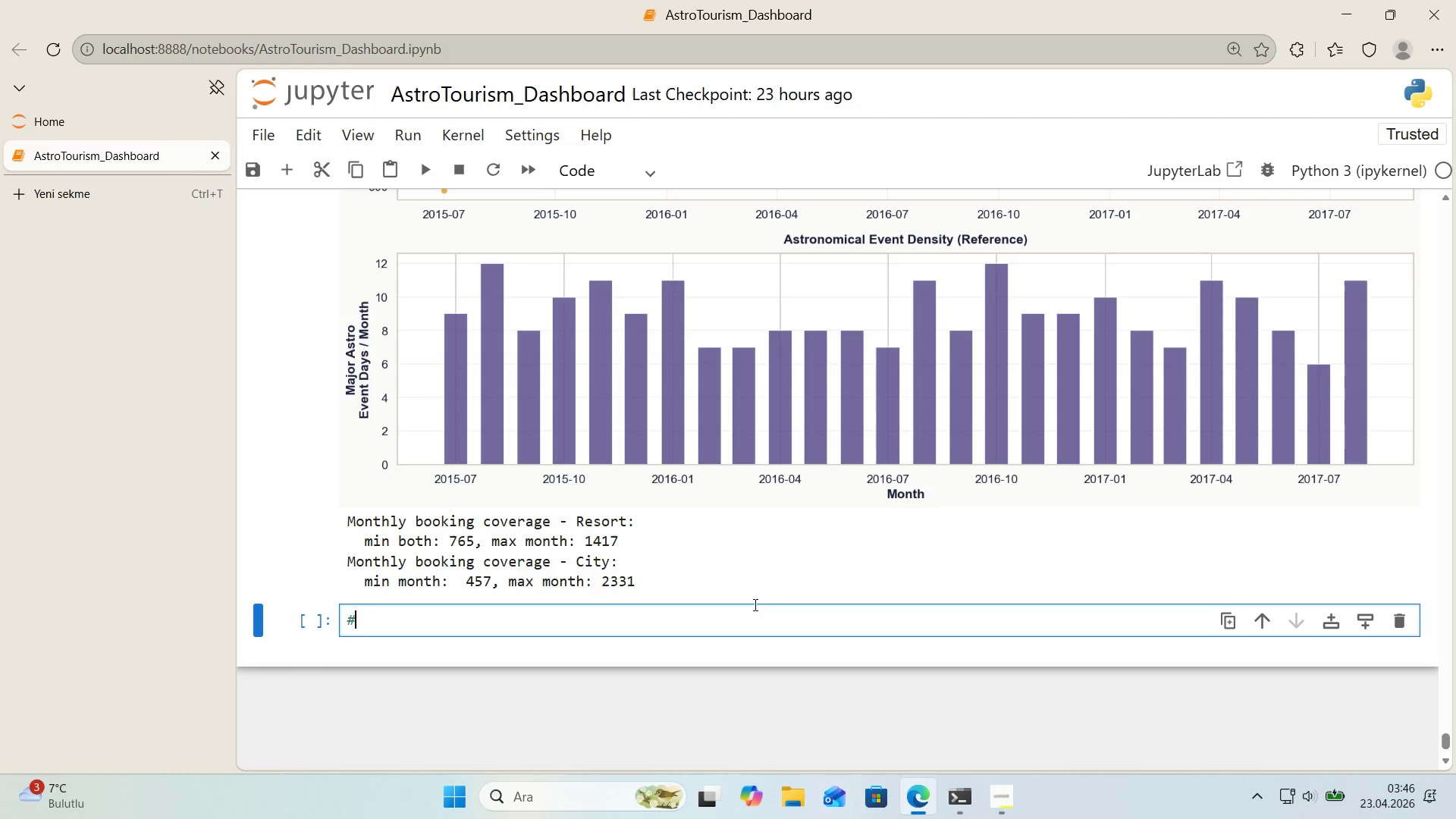 
key(Alt+Control+AltRight)
 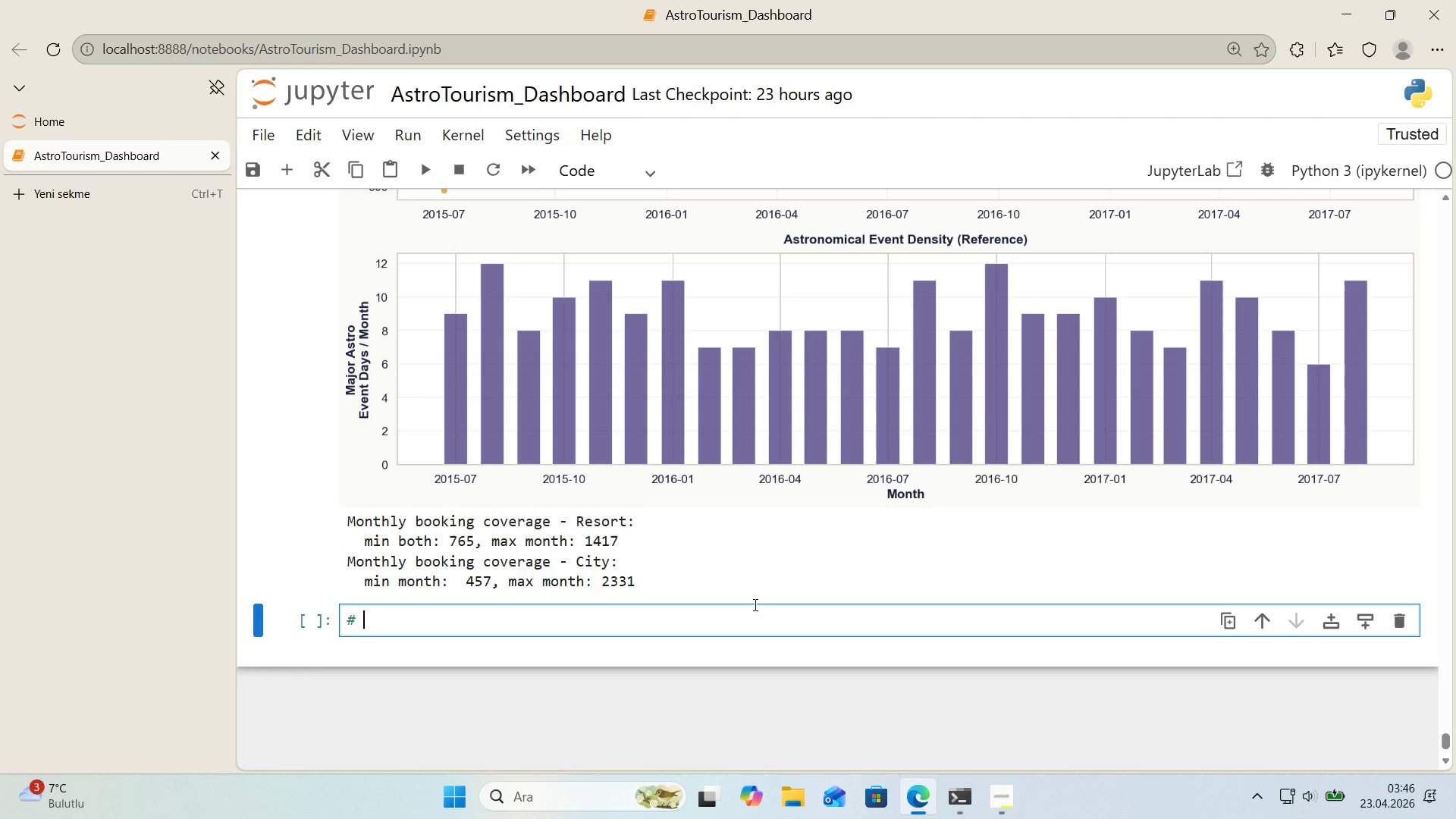 
key(Alt+Control+3)
 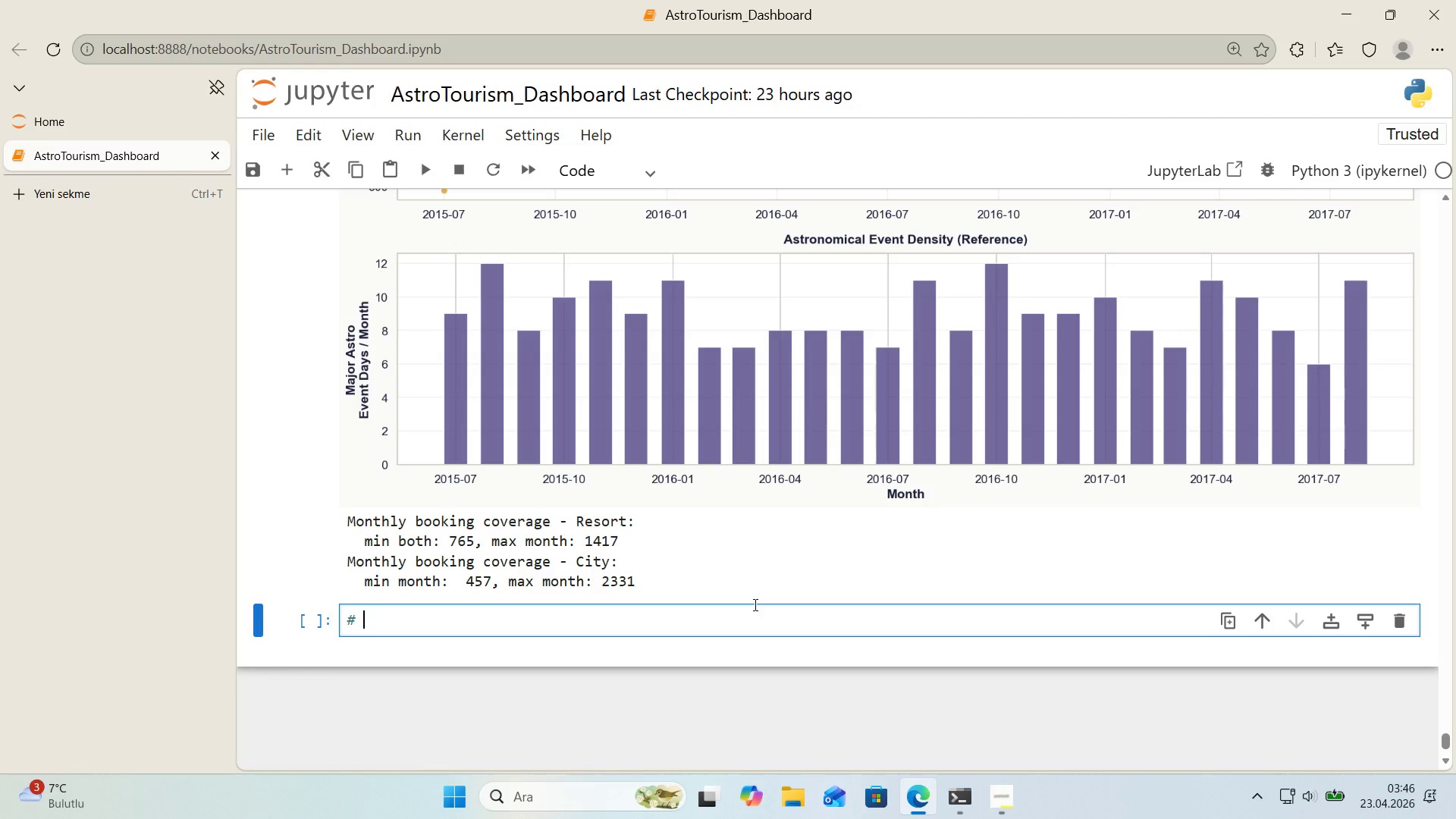 
type( San'tty )
key(Backspace)
key(Backspace)
key(Backspace)
type(y check C)
key(Backspace)
key(Backspace)
type(> c'TY )
key(Backspace)
key(Backspace)
key(Backspace)
key(Backspace)
key(Backspace)
type(C'ty Hotel 457)
 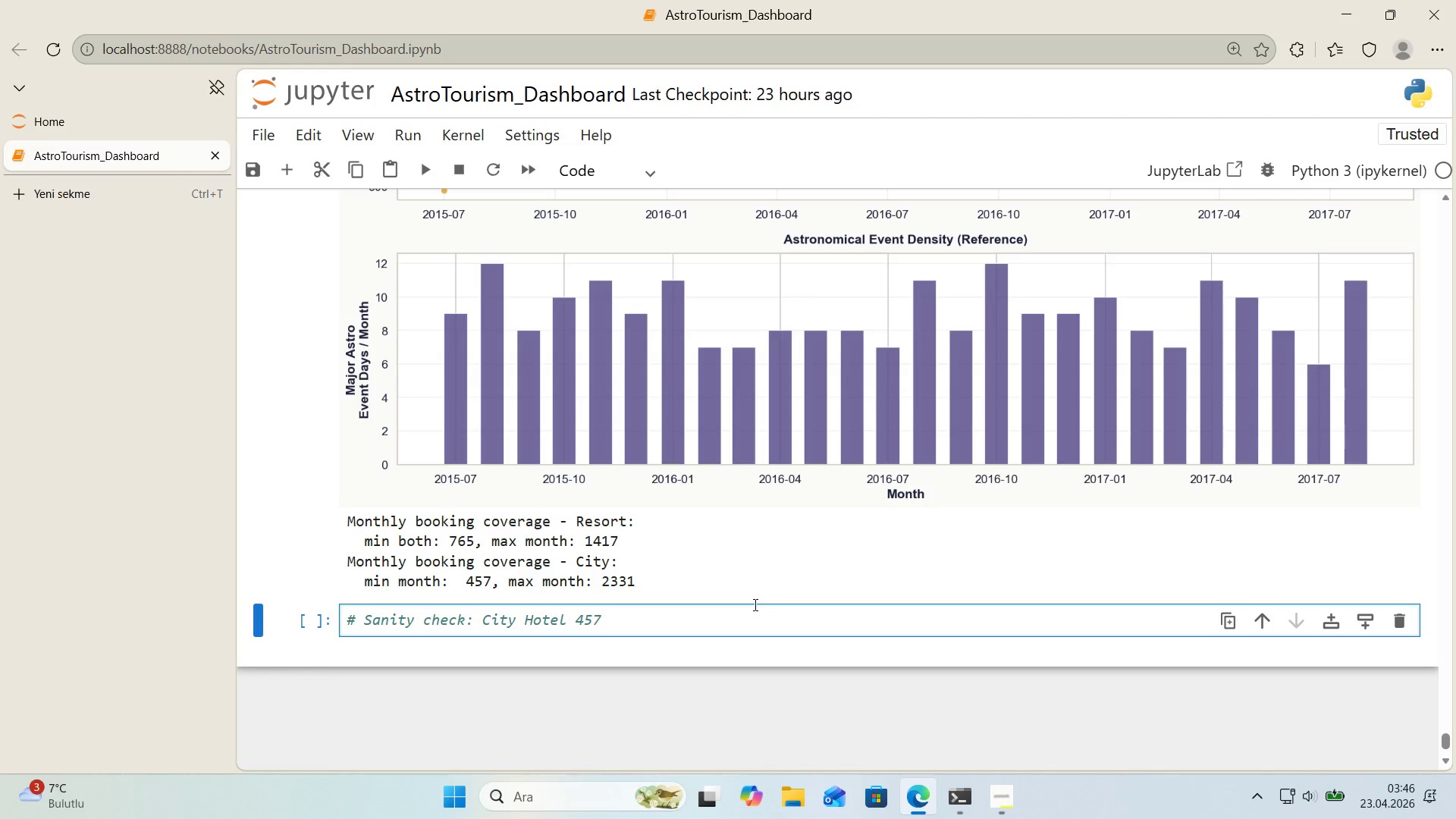 
wait(7.69)
 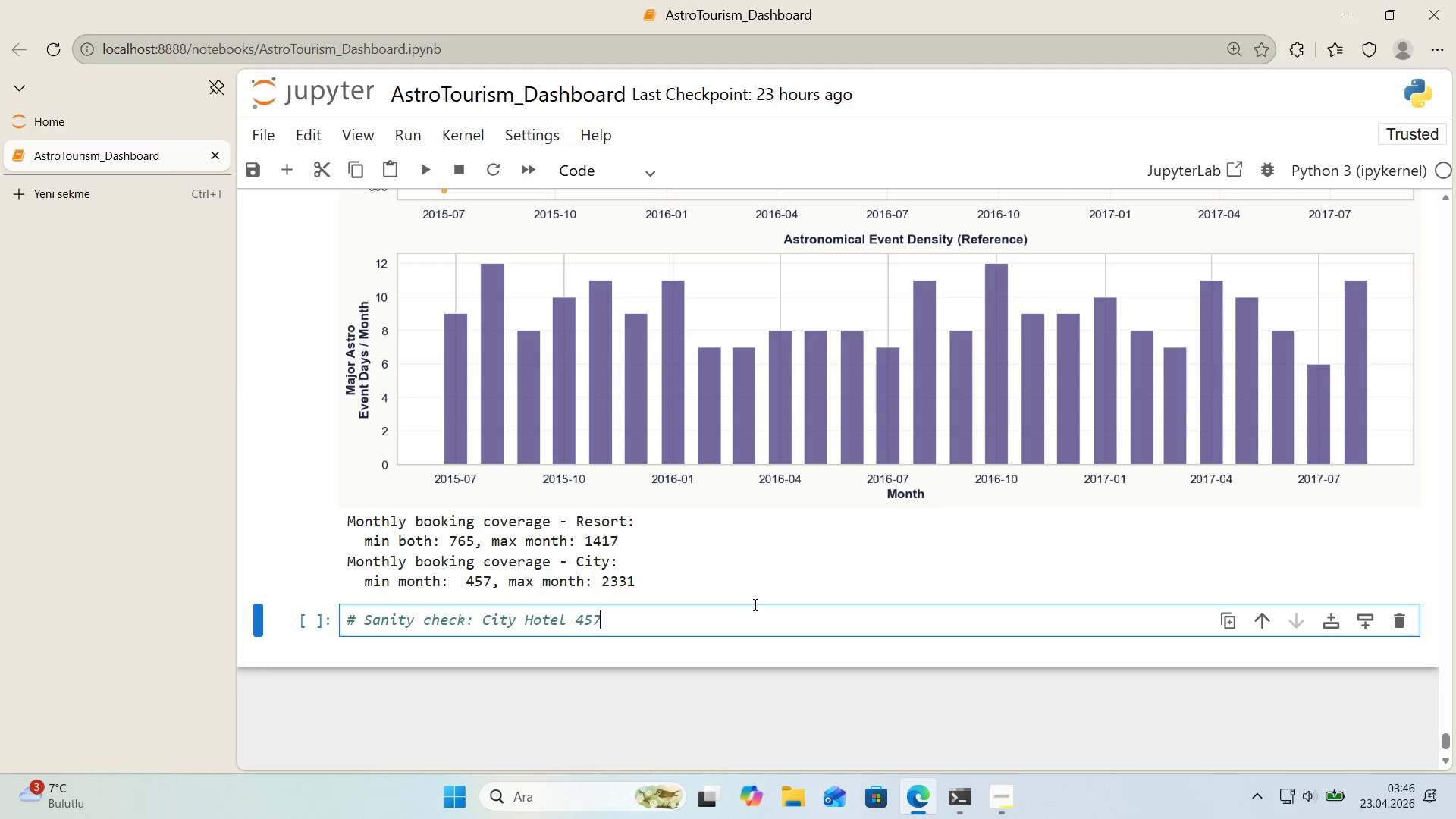 
type( book'ng ol)
key(Backspace)
key(Backspace)
 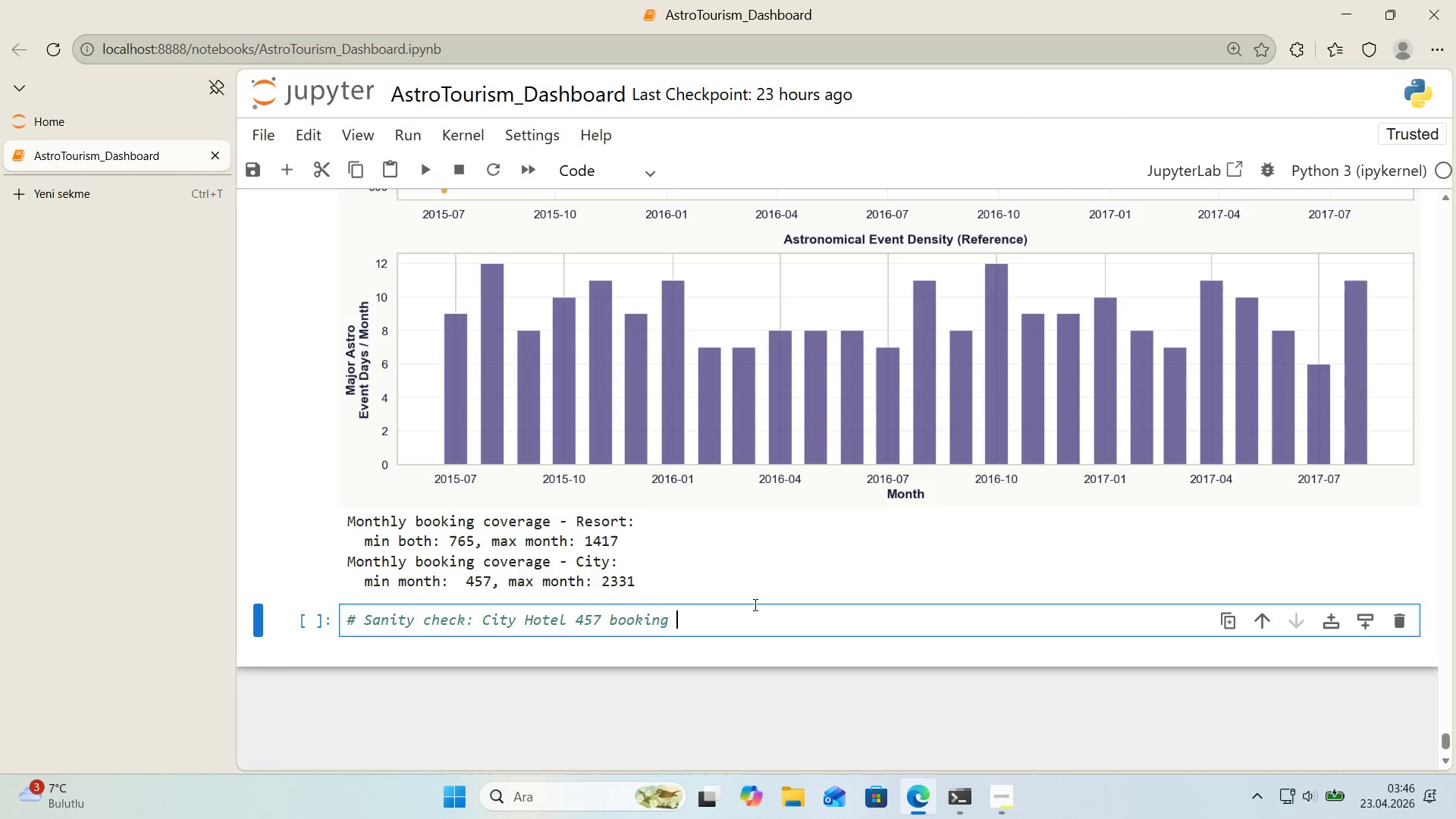 
type(wh'ch months[IntlYen])
 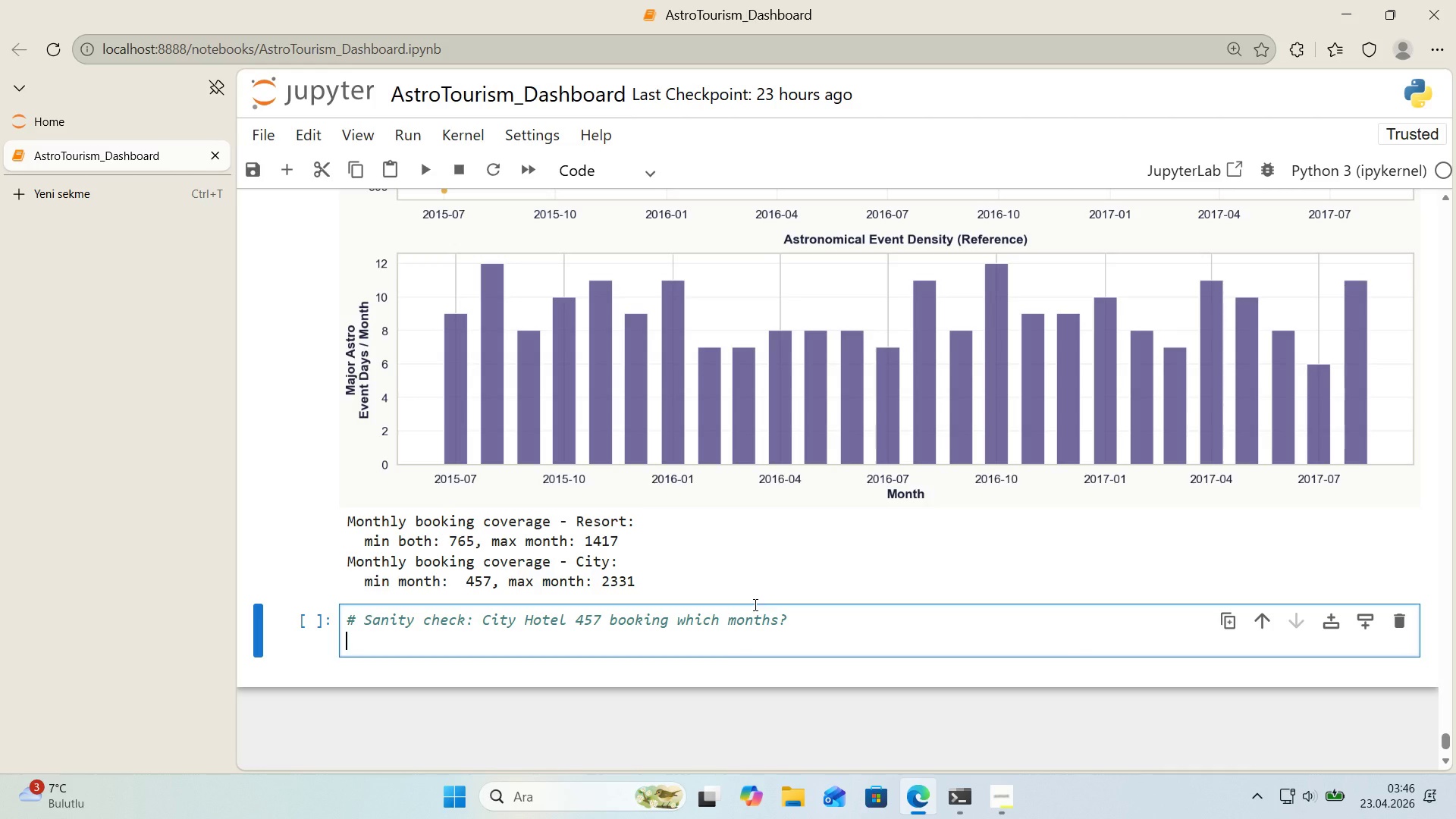 
 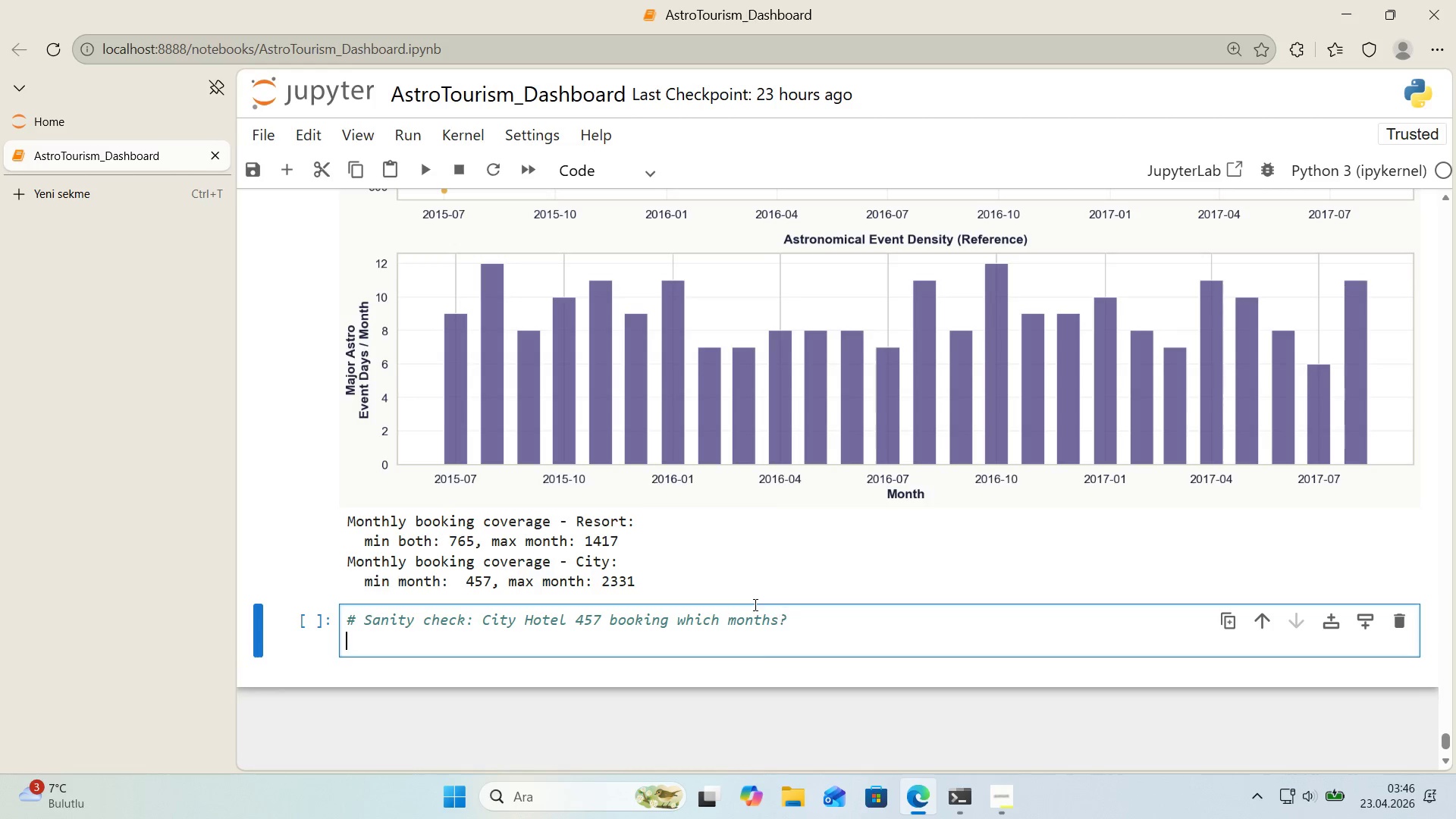 
key(Enter)
 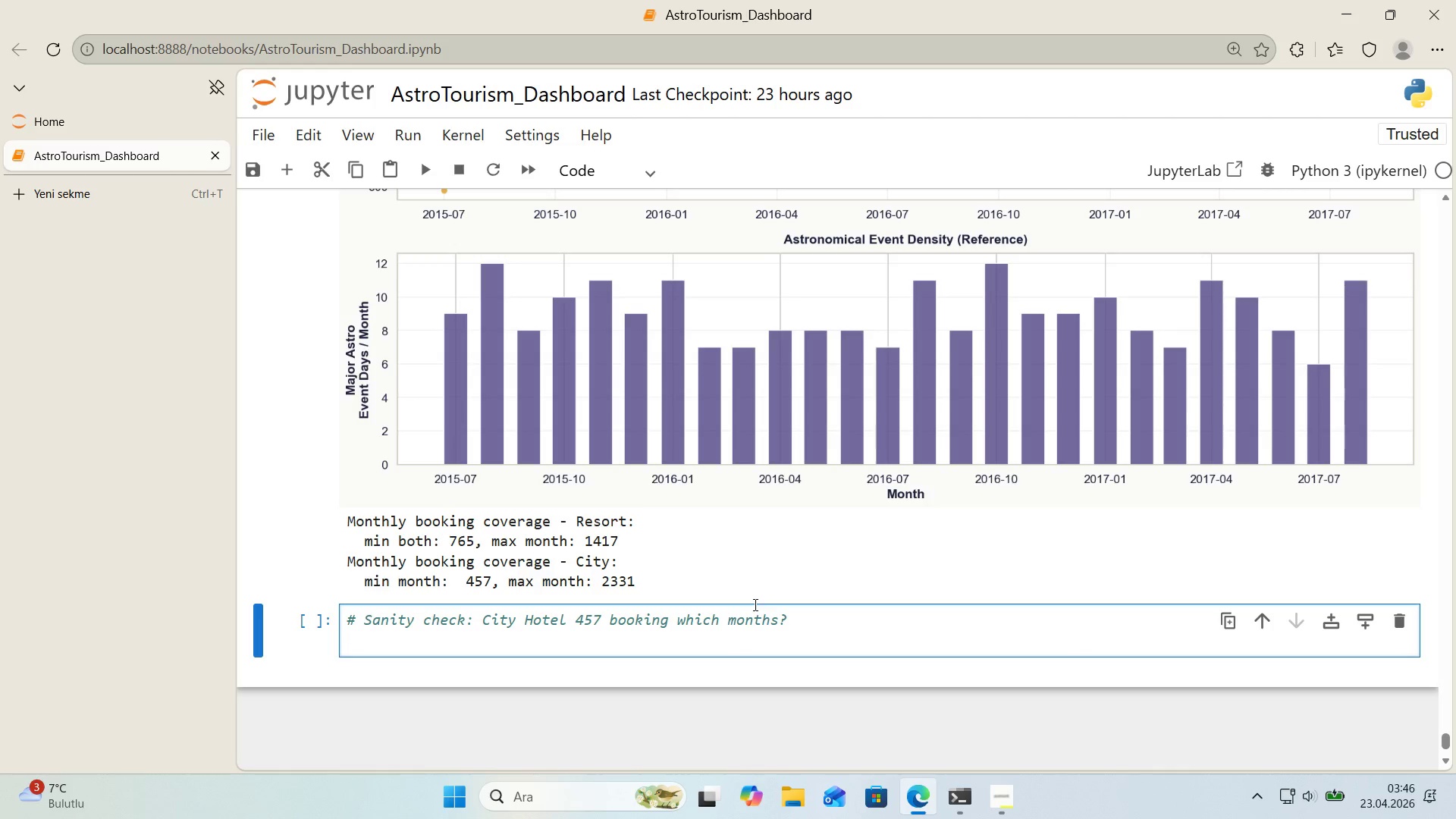 
wait(8.19)
 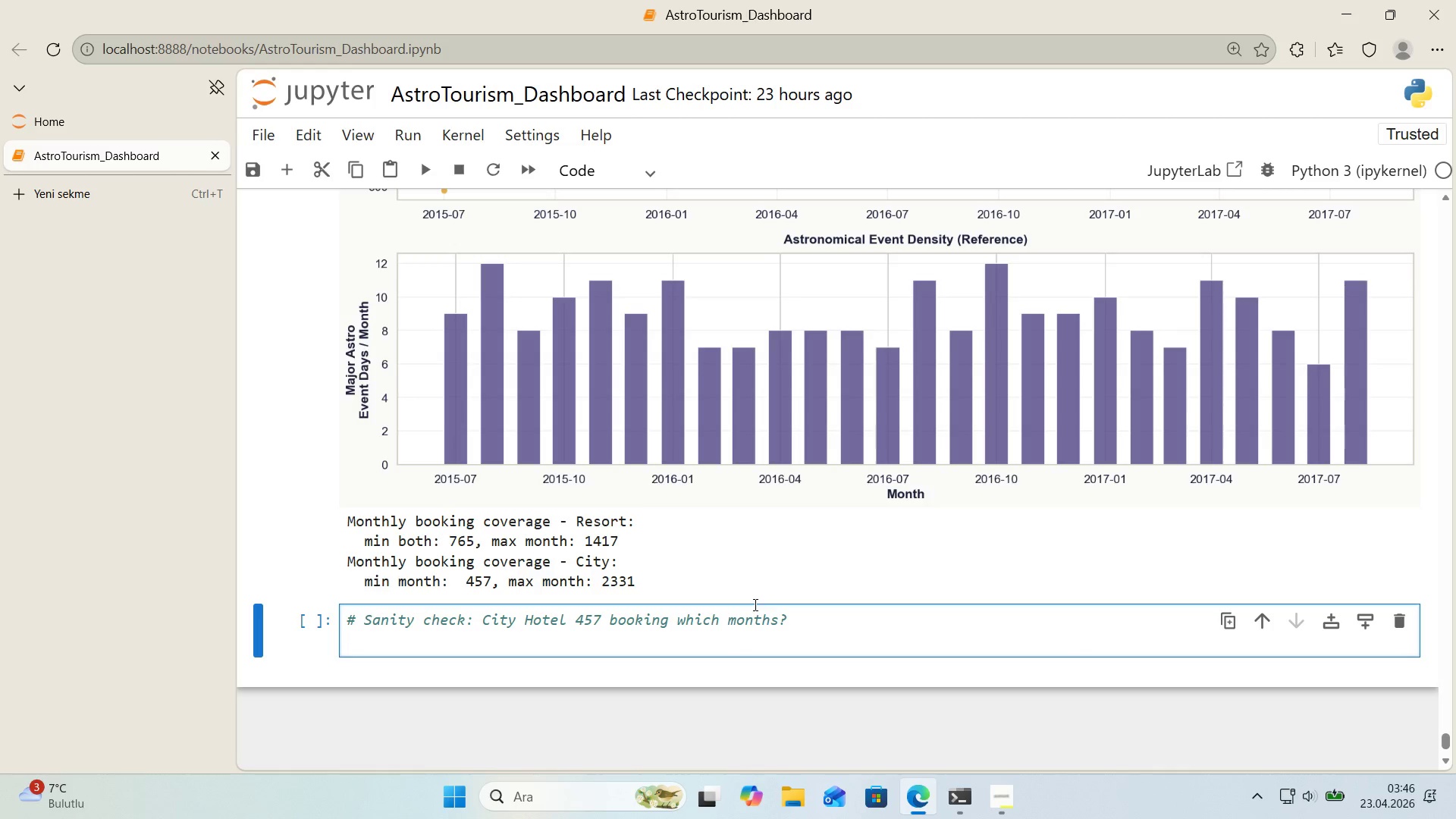 
type(monthly_c'ty ) *()
 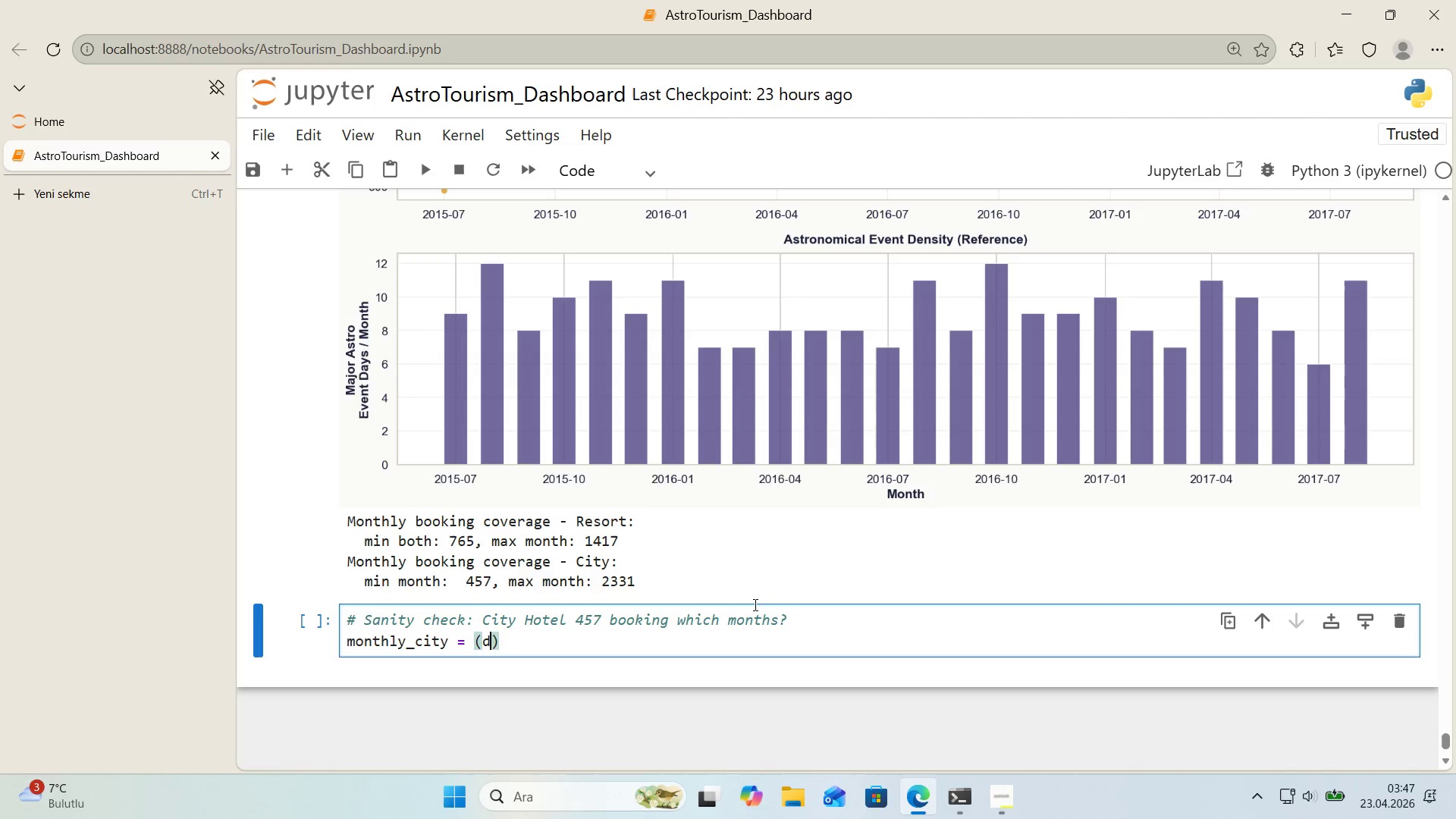 
 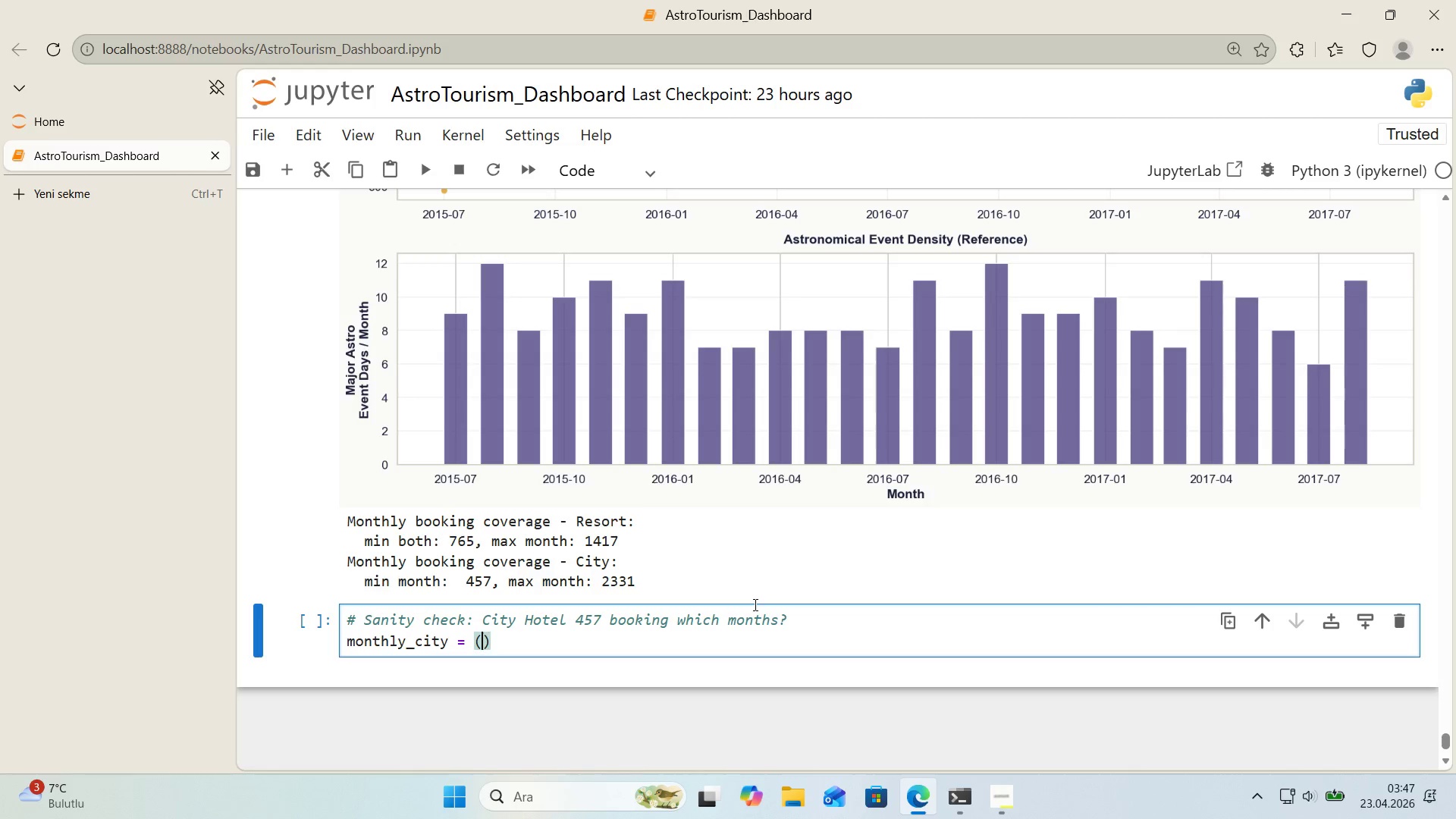 
key(ArrowLeft)
 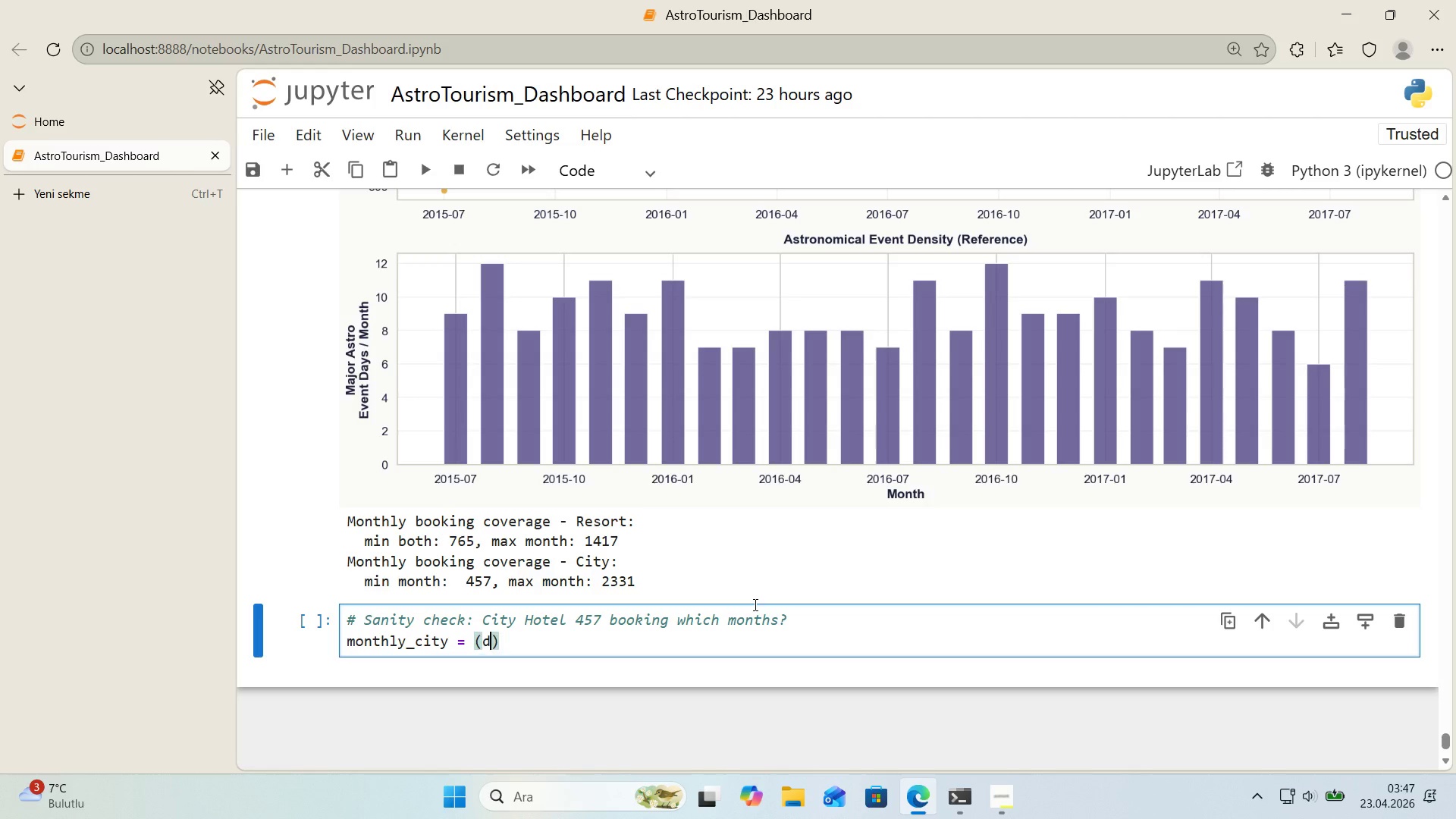 
type(df_analys's)
 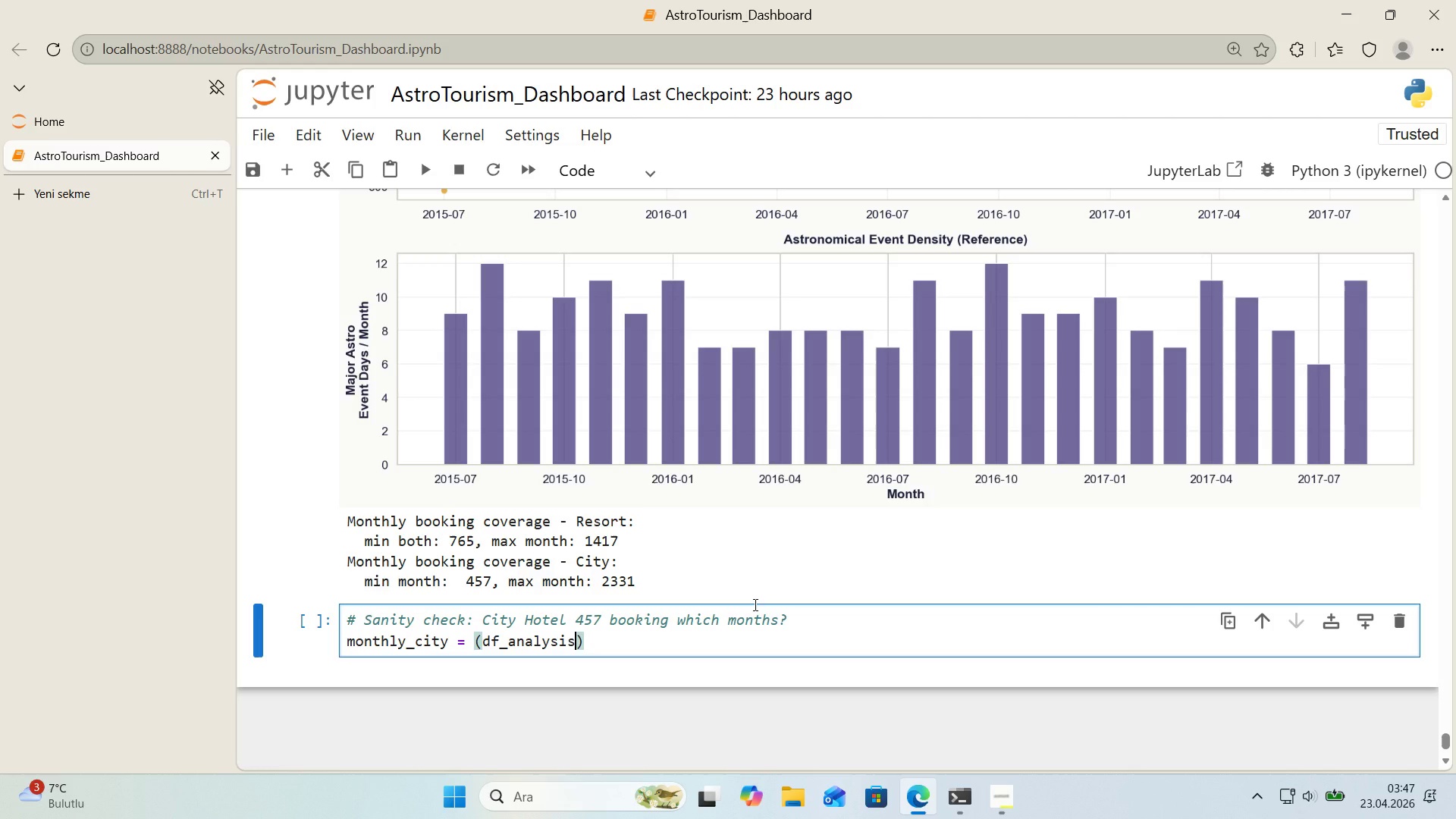 
key(Alt+Control+8)
 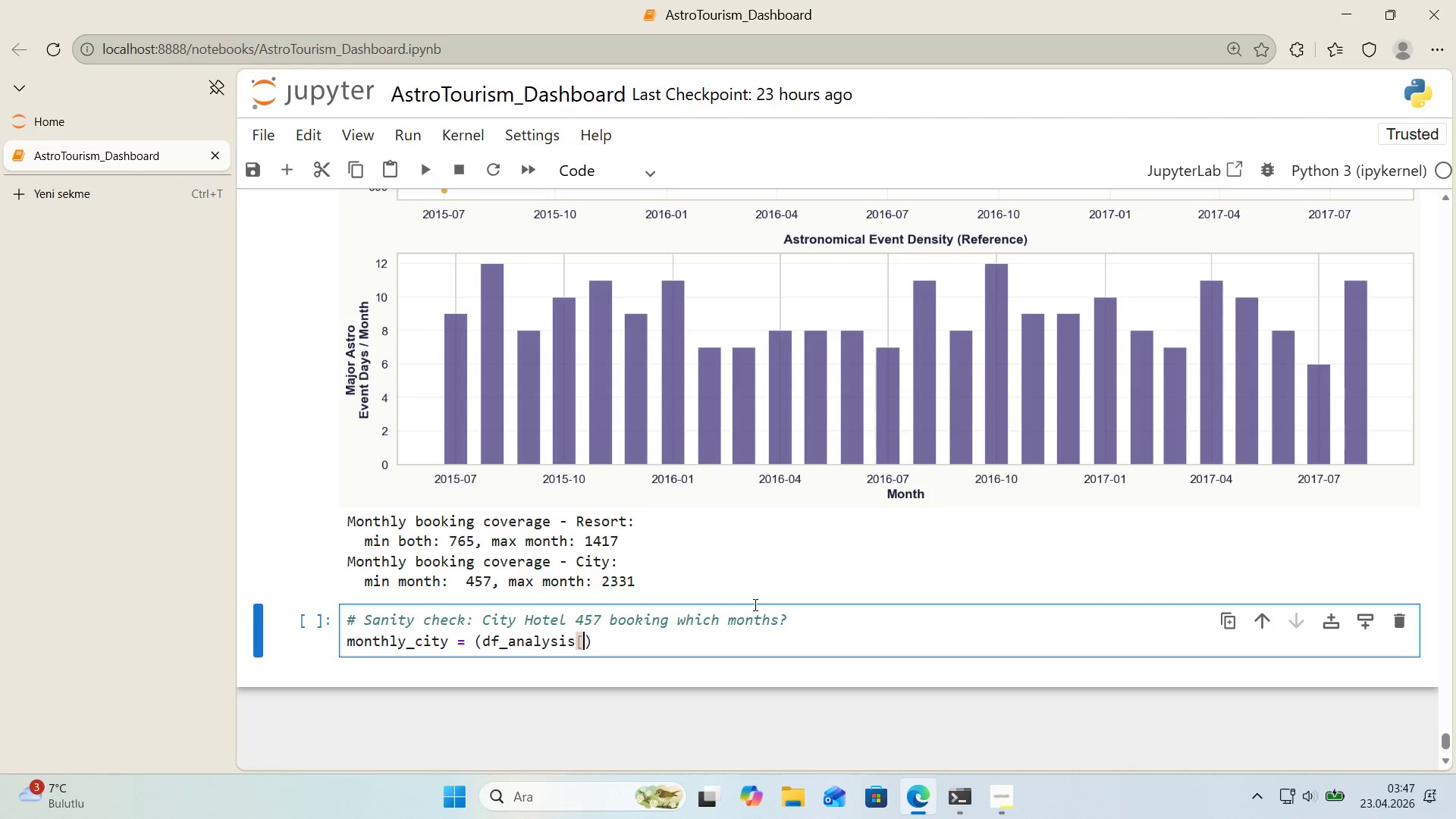 
key(Alt+Control+9)
 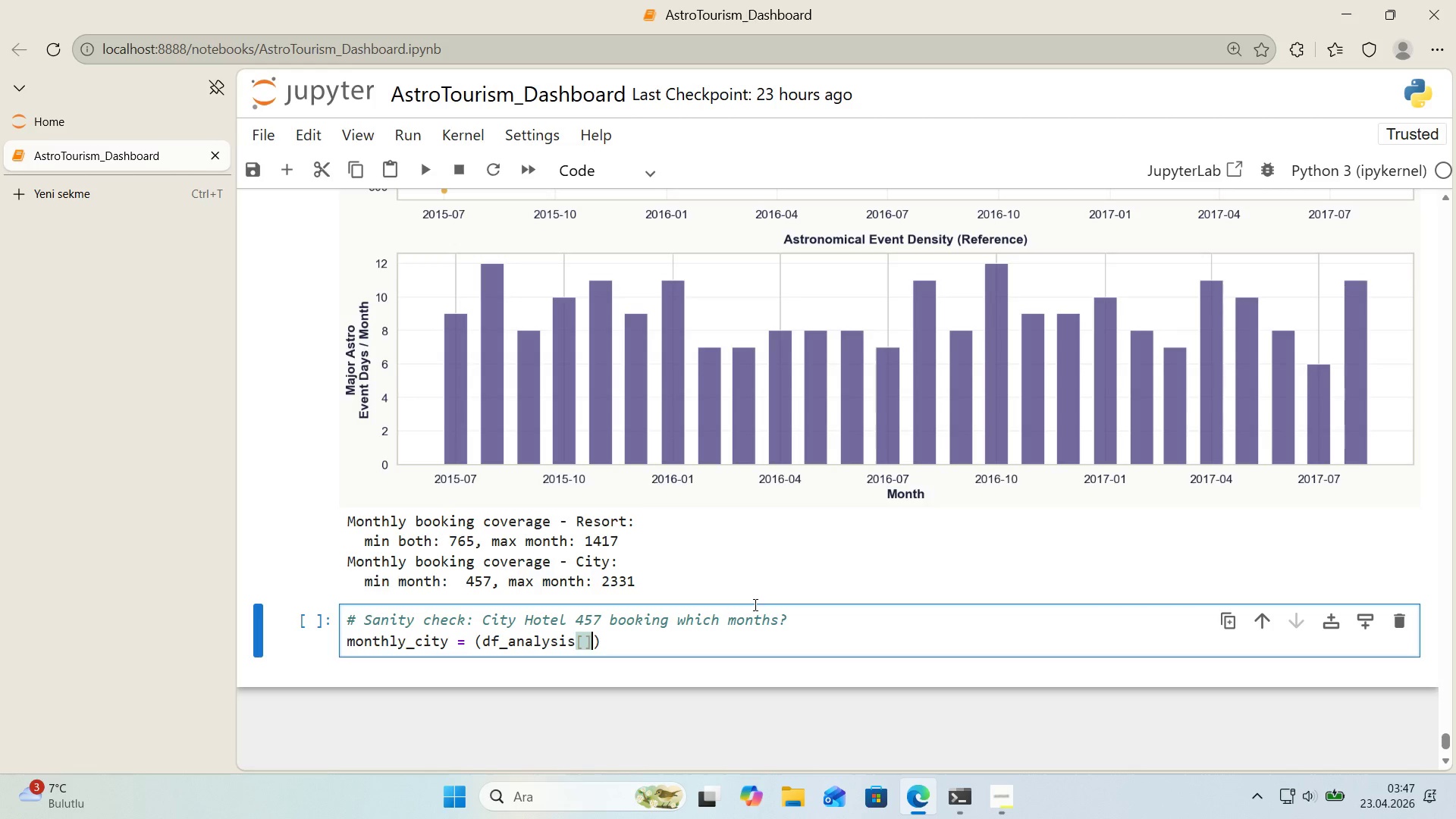 
key(ArrowLeft)
 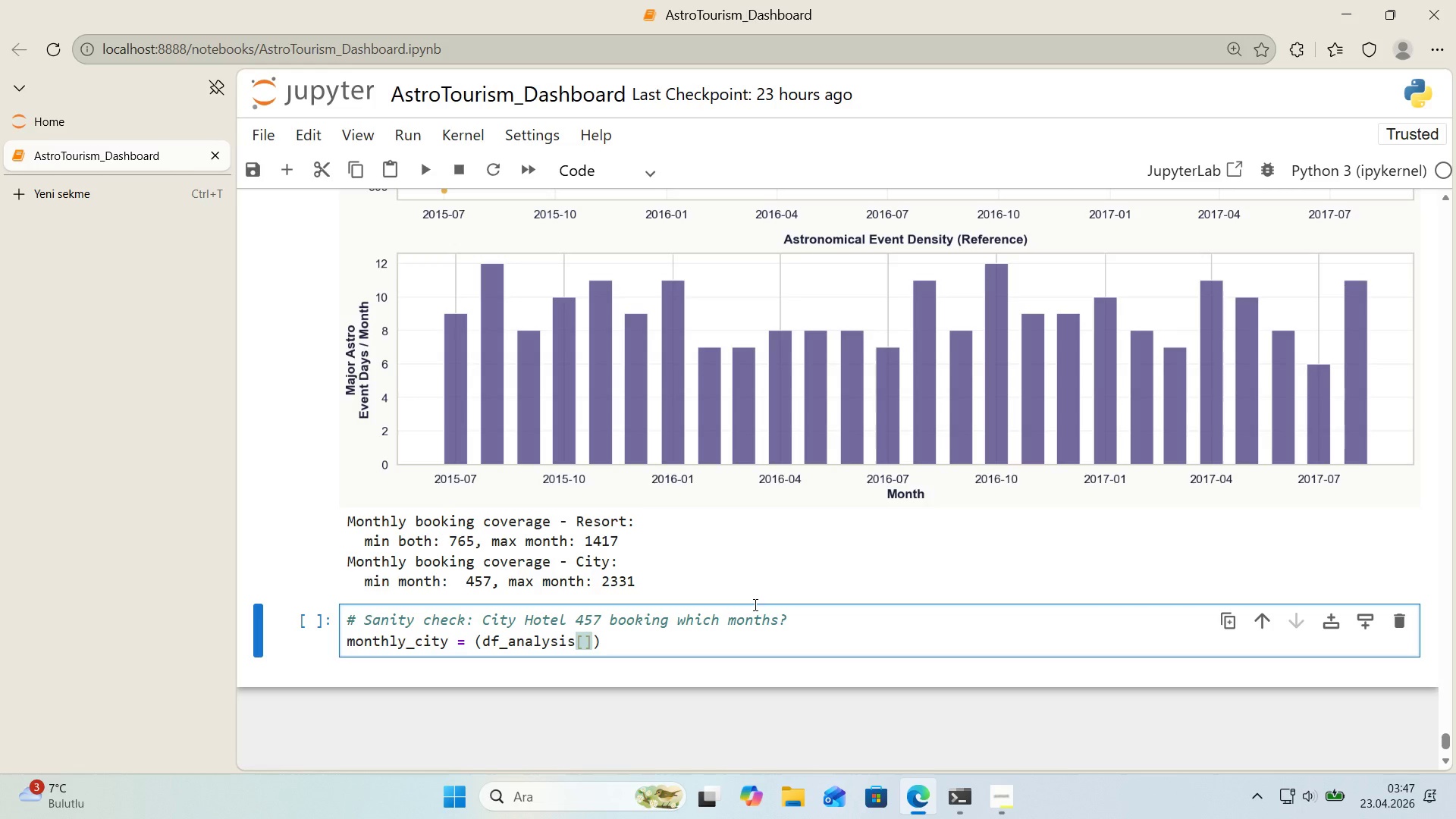 
type(df_analys's)
 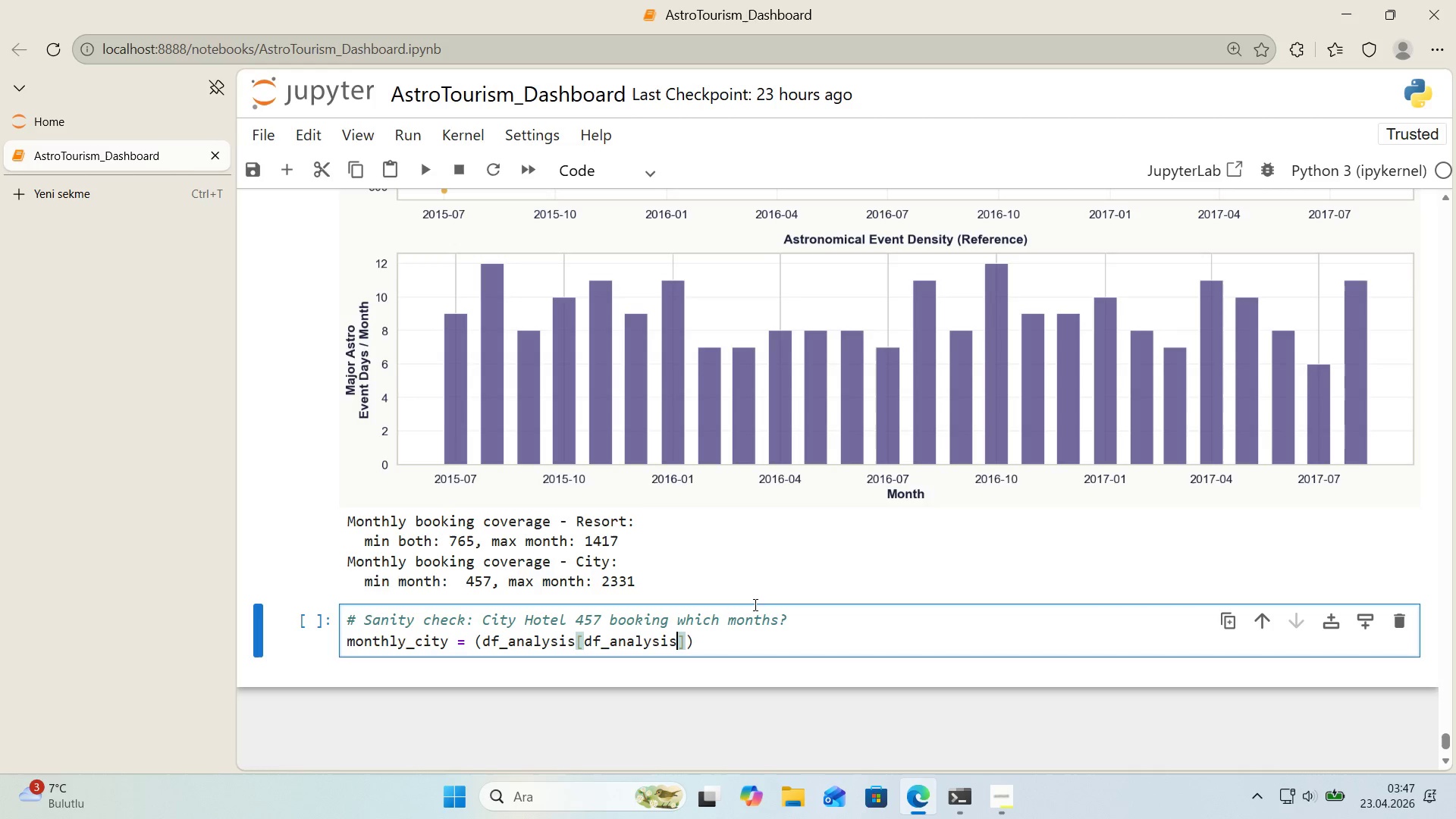 
key(Alt+Control+8)
 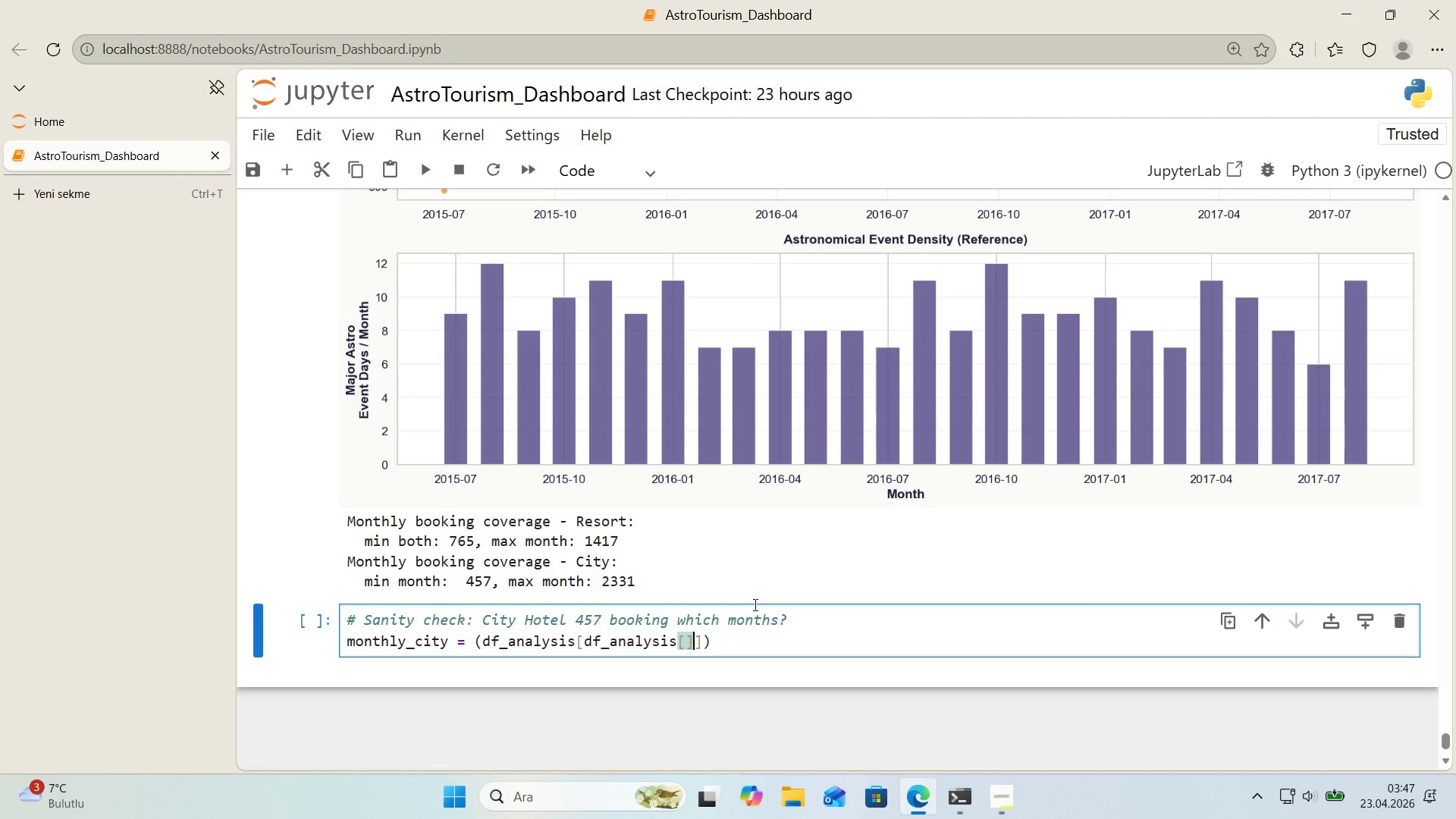 
key(Alt+Control+9)
 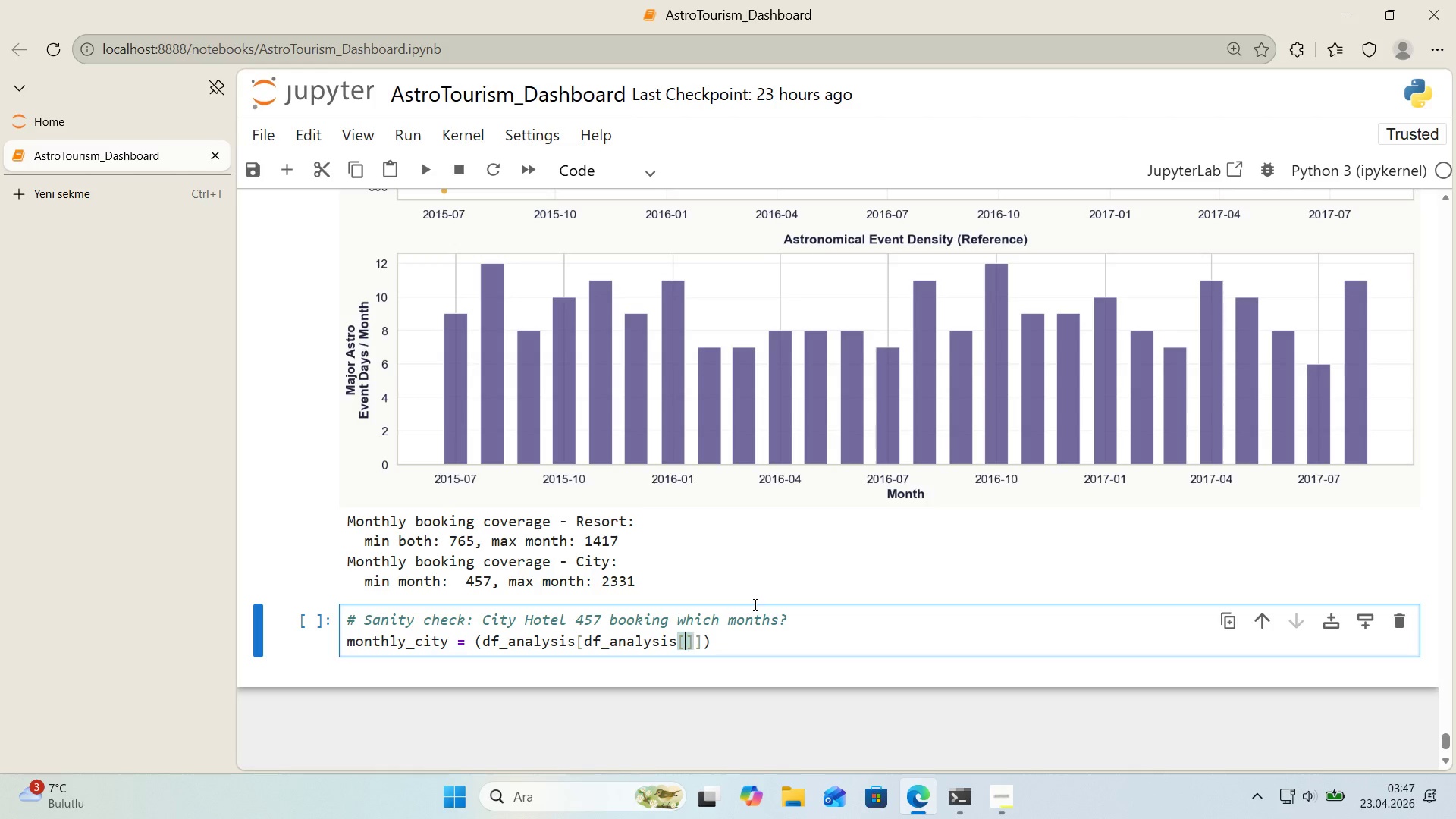 
key(ArrowLeft)
 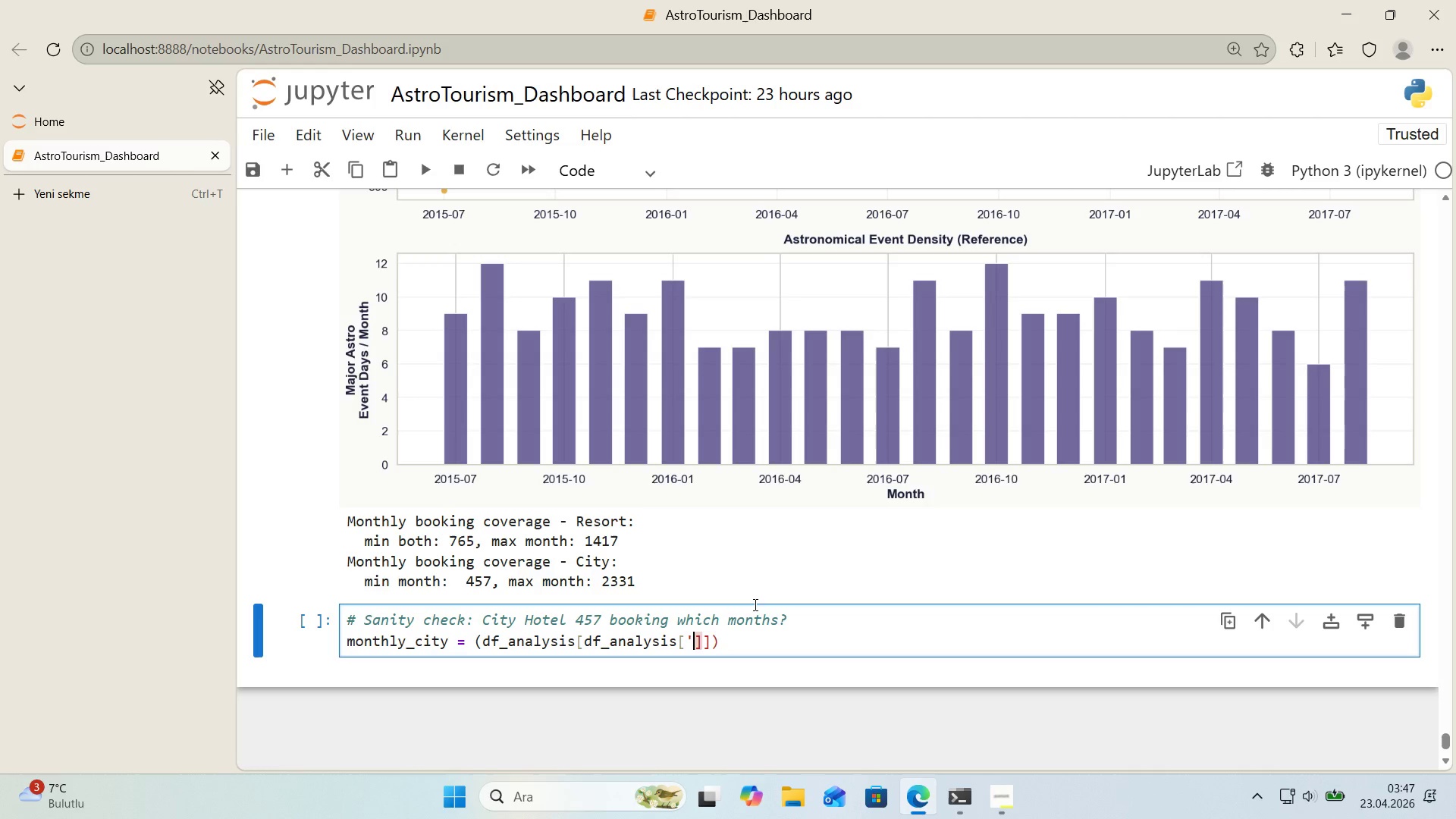 
type(@@)
 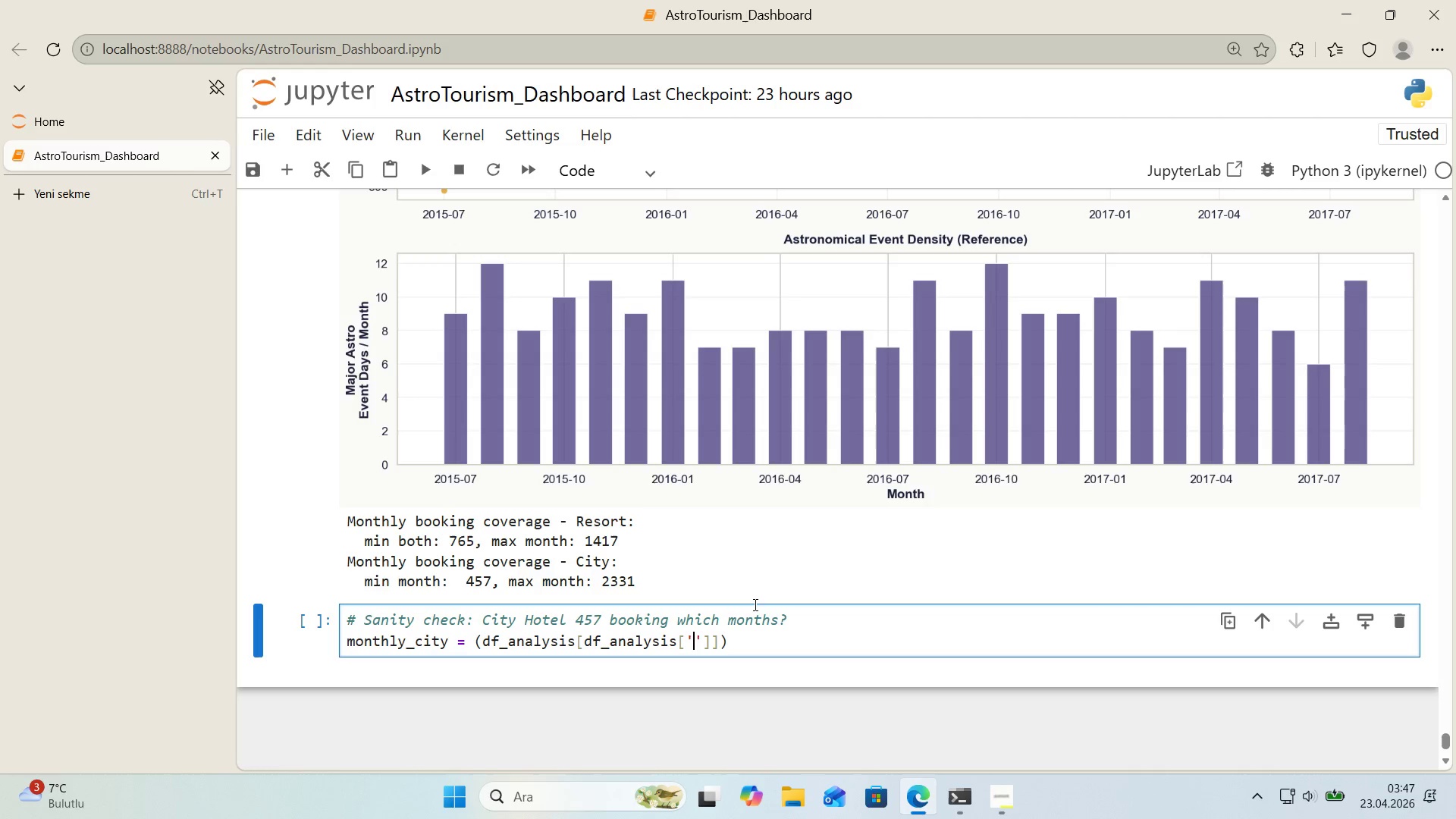 
key(ArrowLeft)
 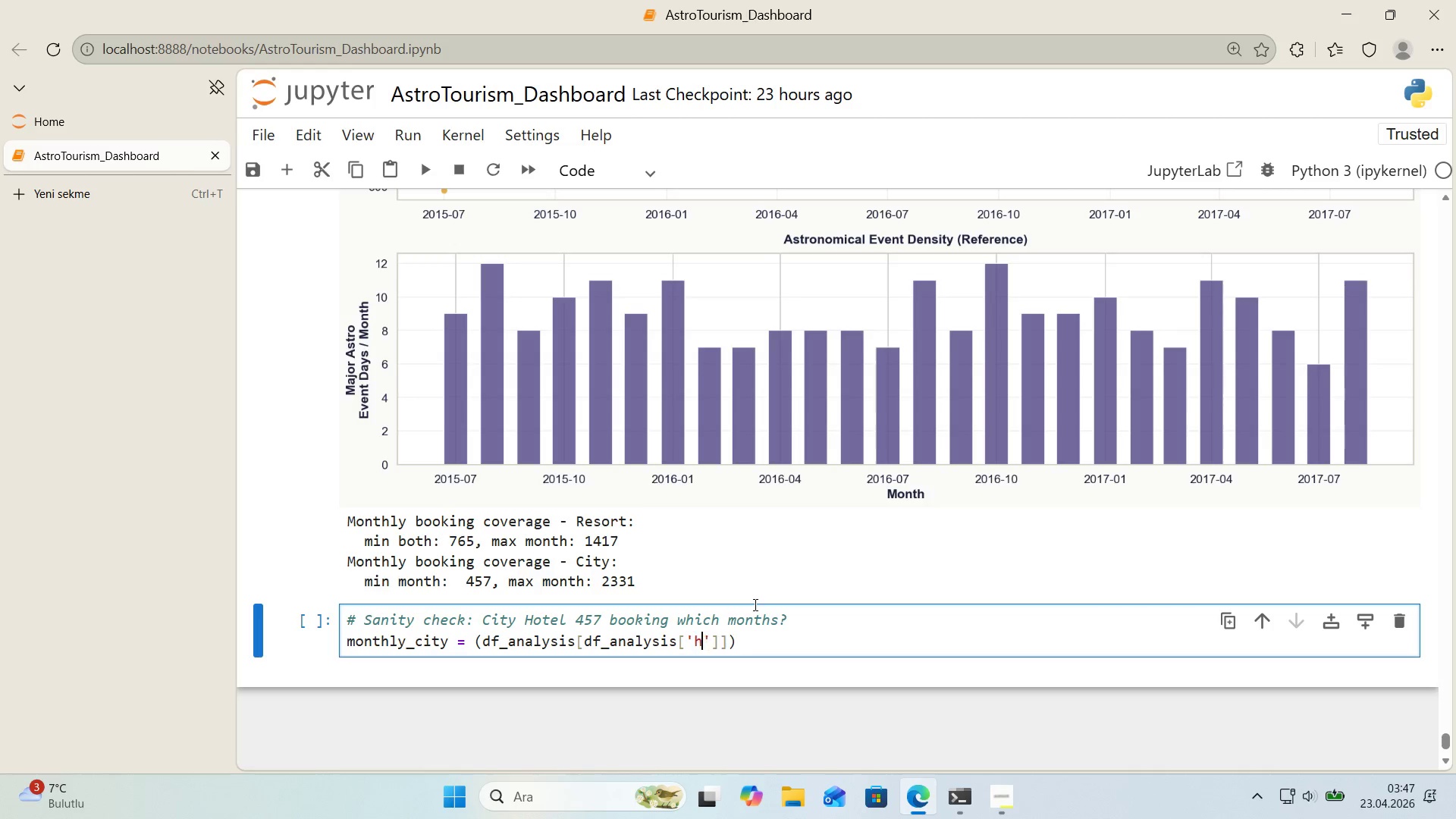 
type(hotel)
 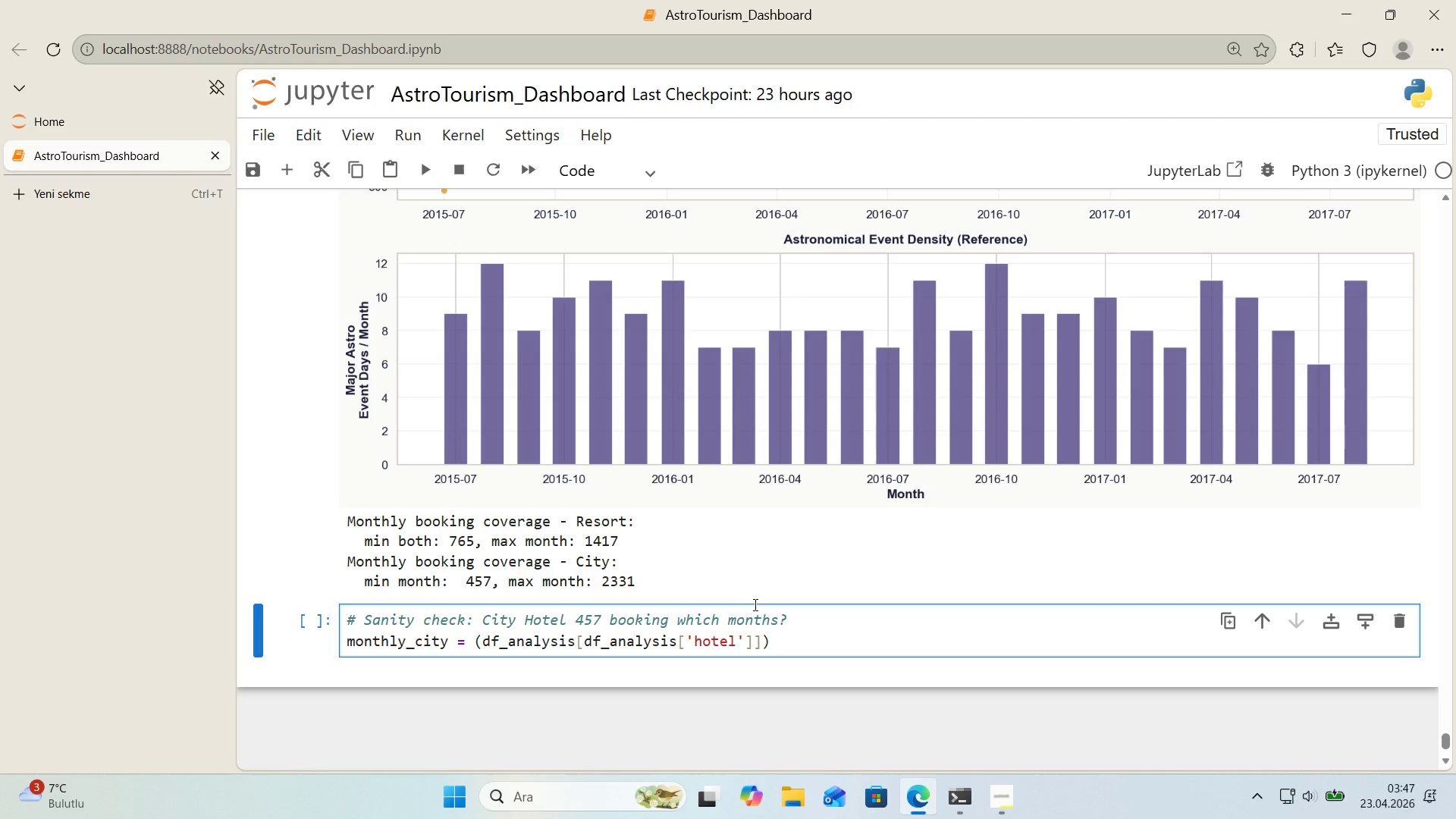 
key(ArrowRight)
 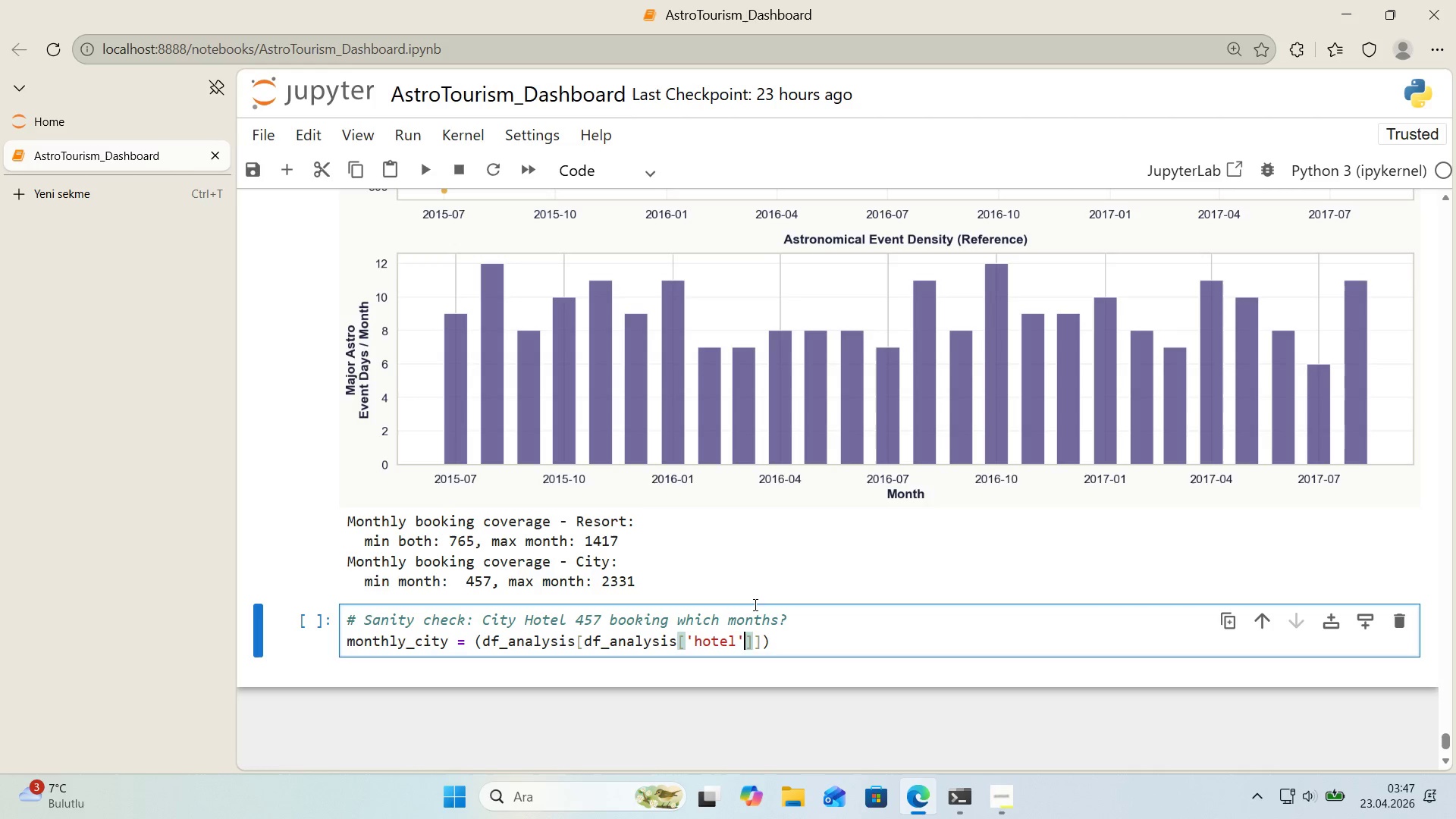 
key(ArrowRight)
 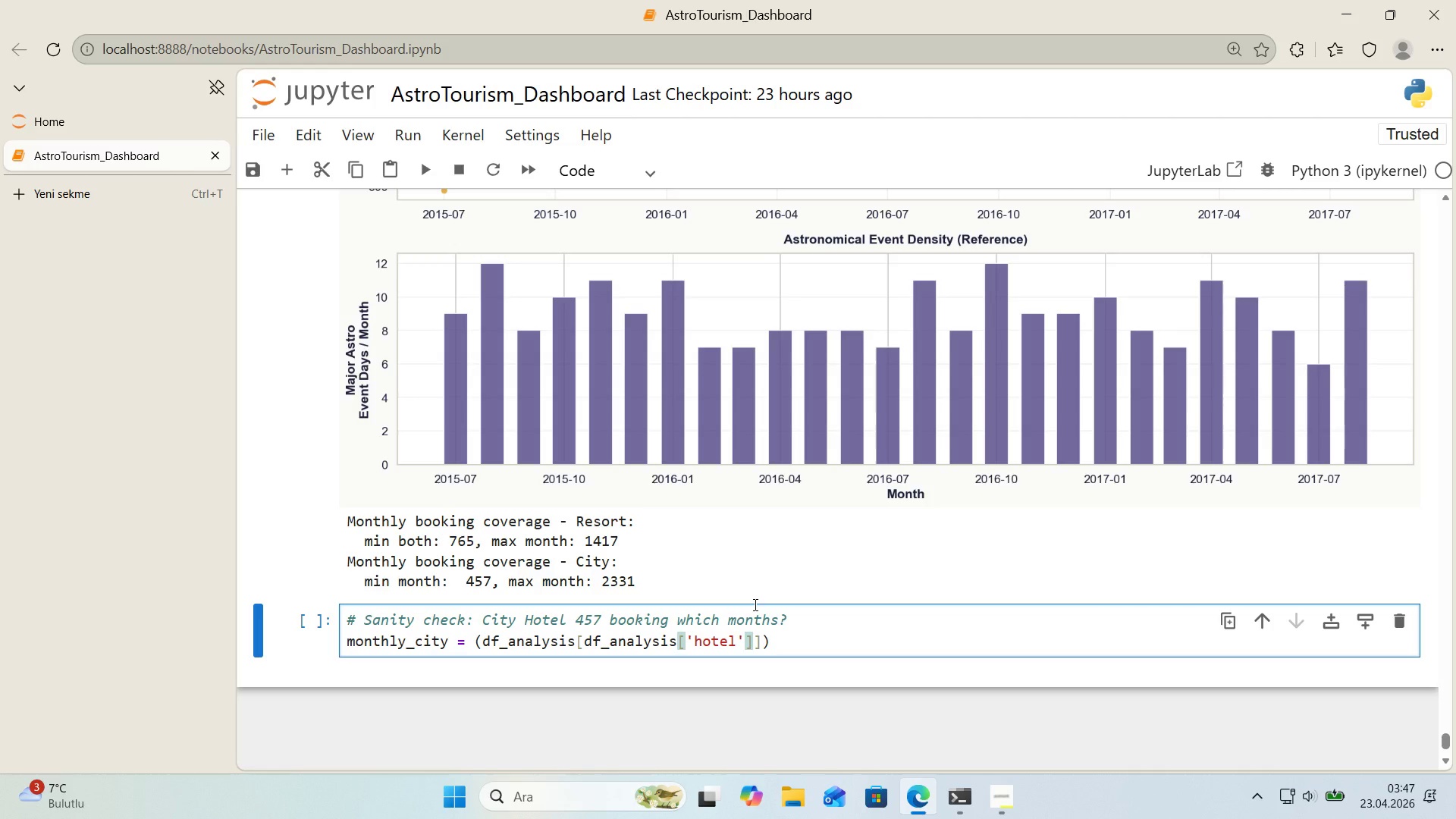 
type())@@)
 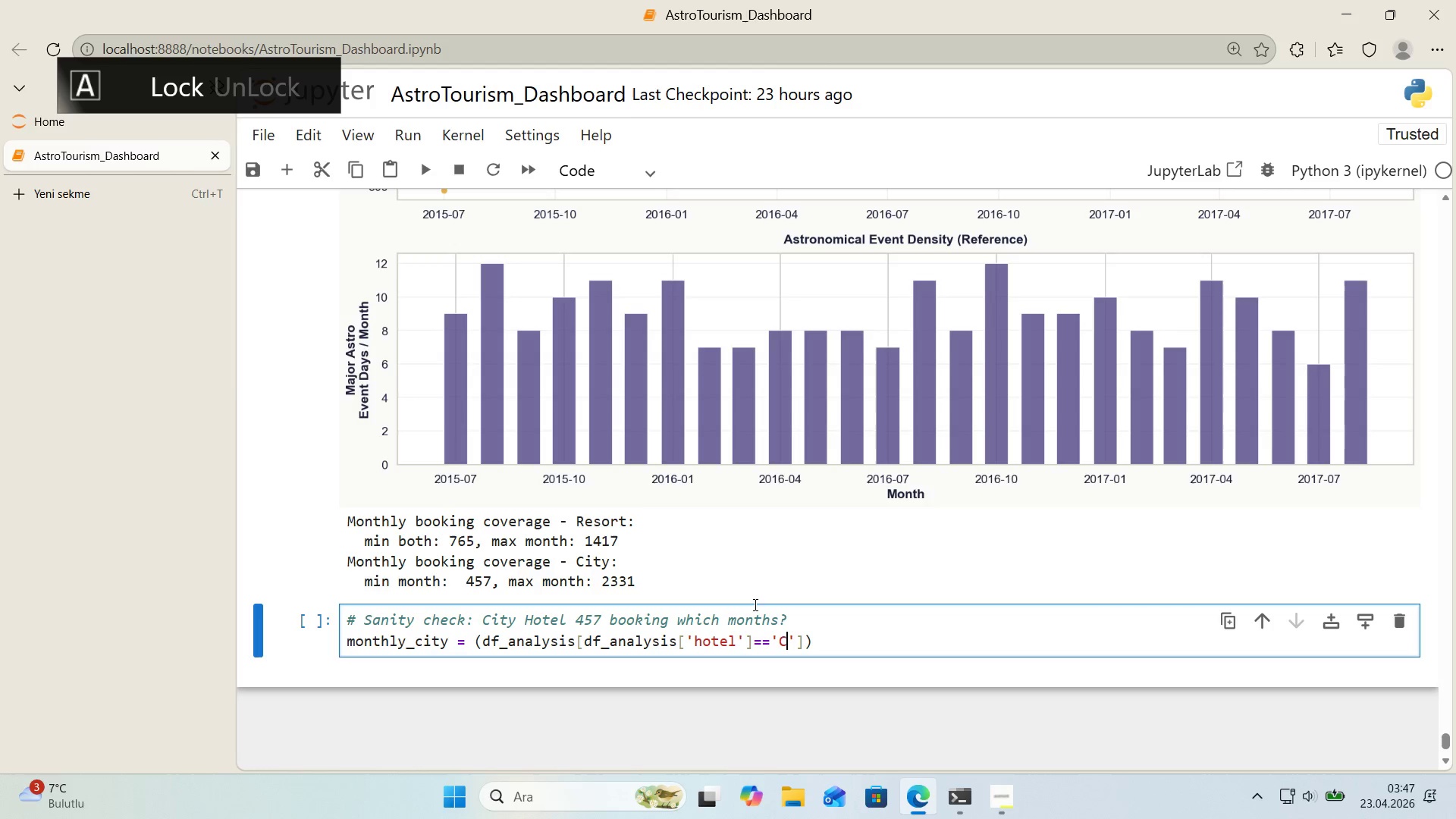 
 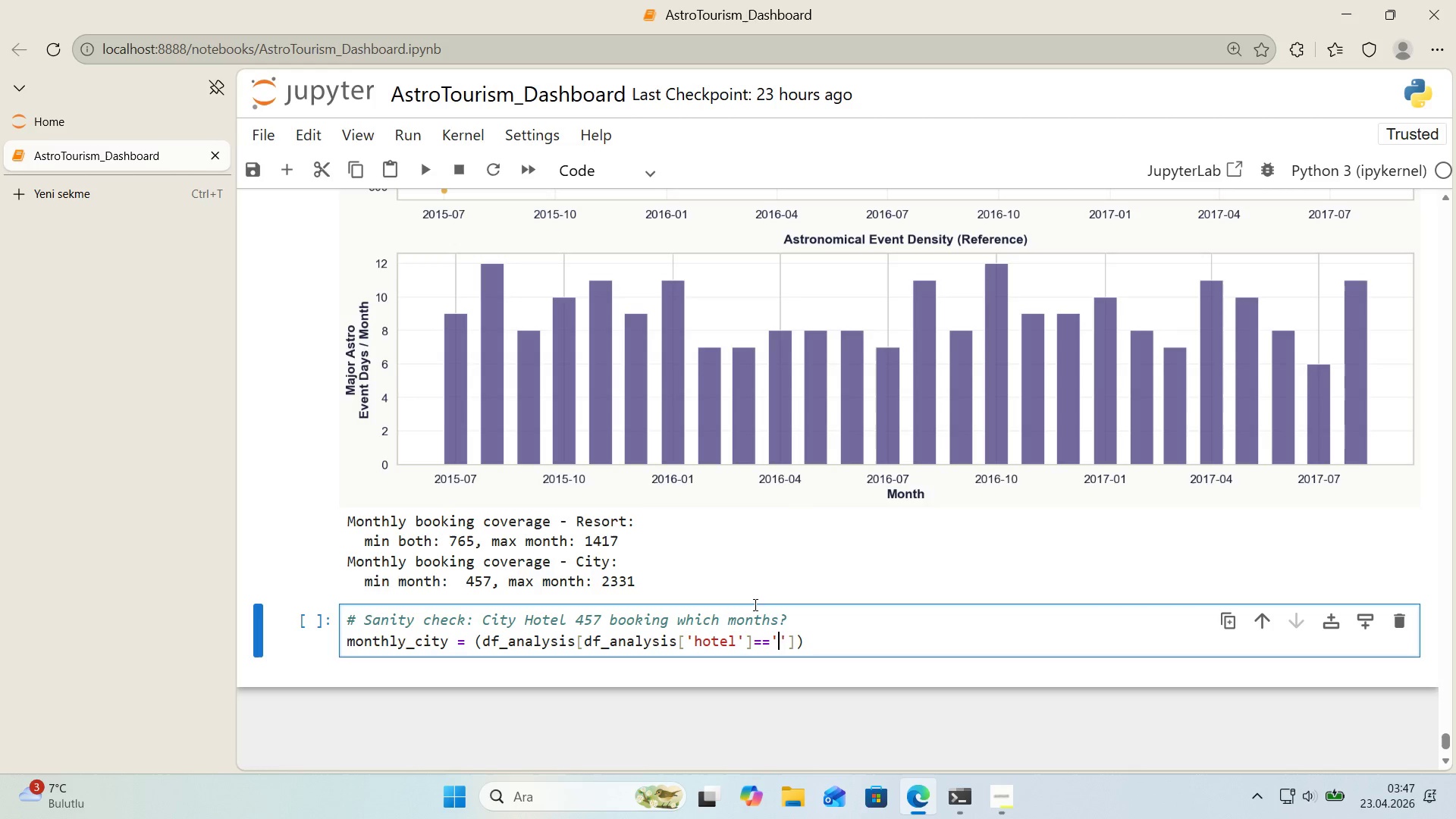 
key(ArrowLeft)
 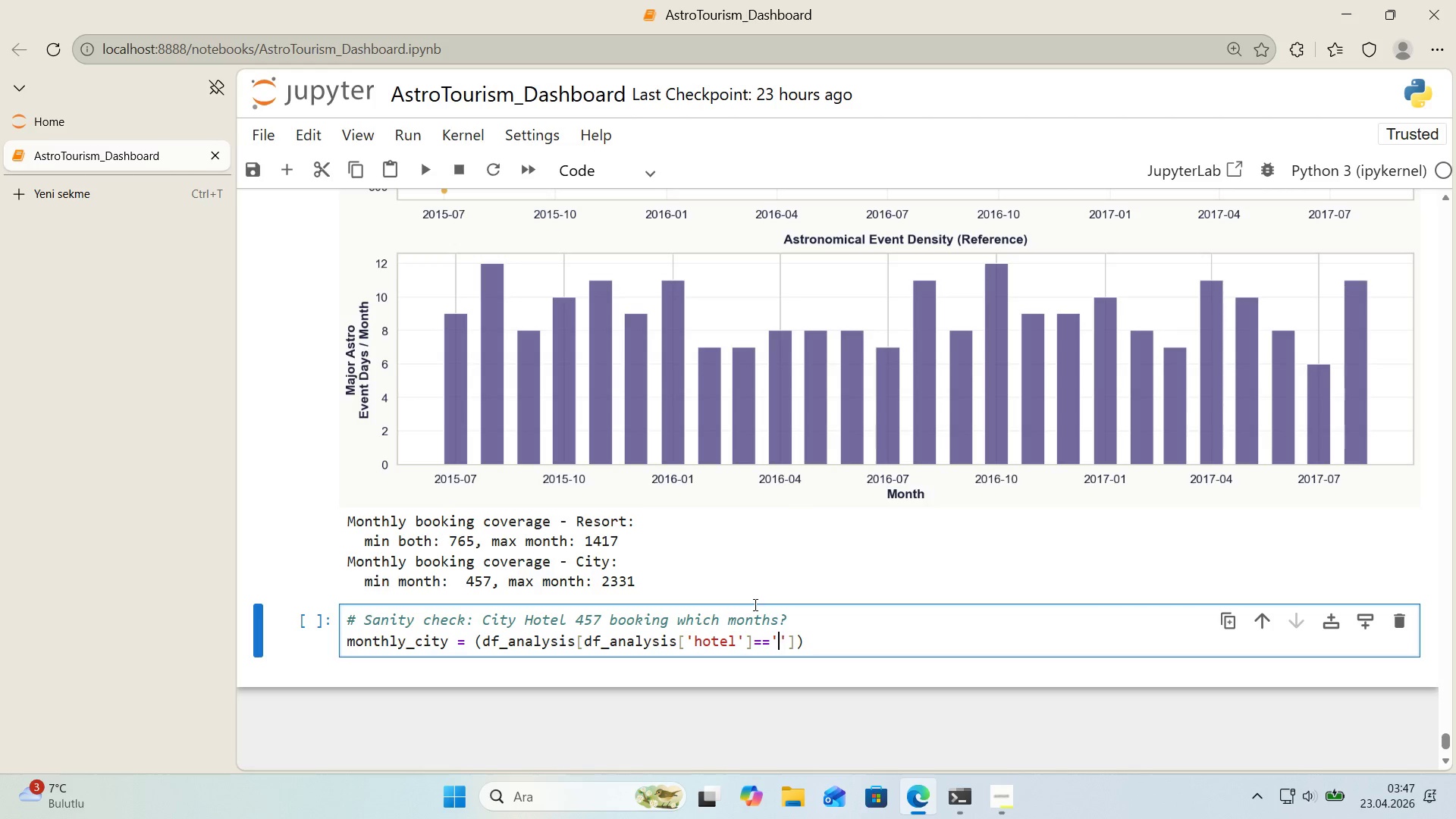 
type(C'ty Hotel)
 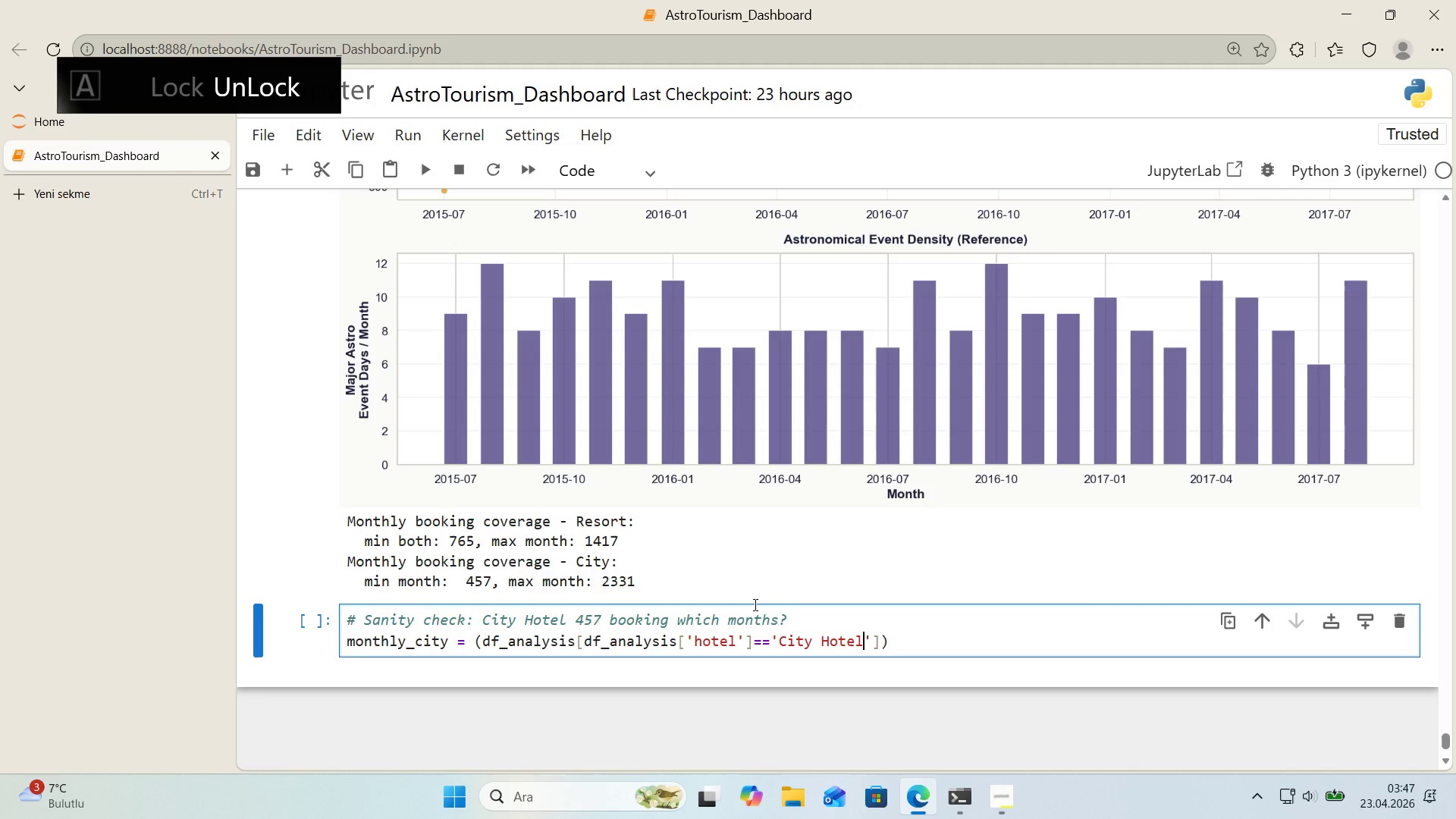 
key(ArrowRight)
 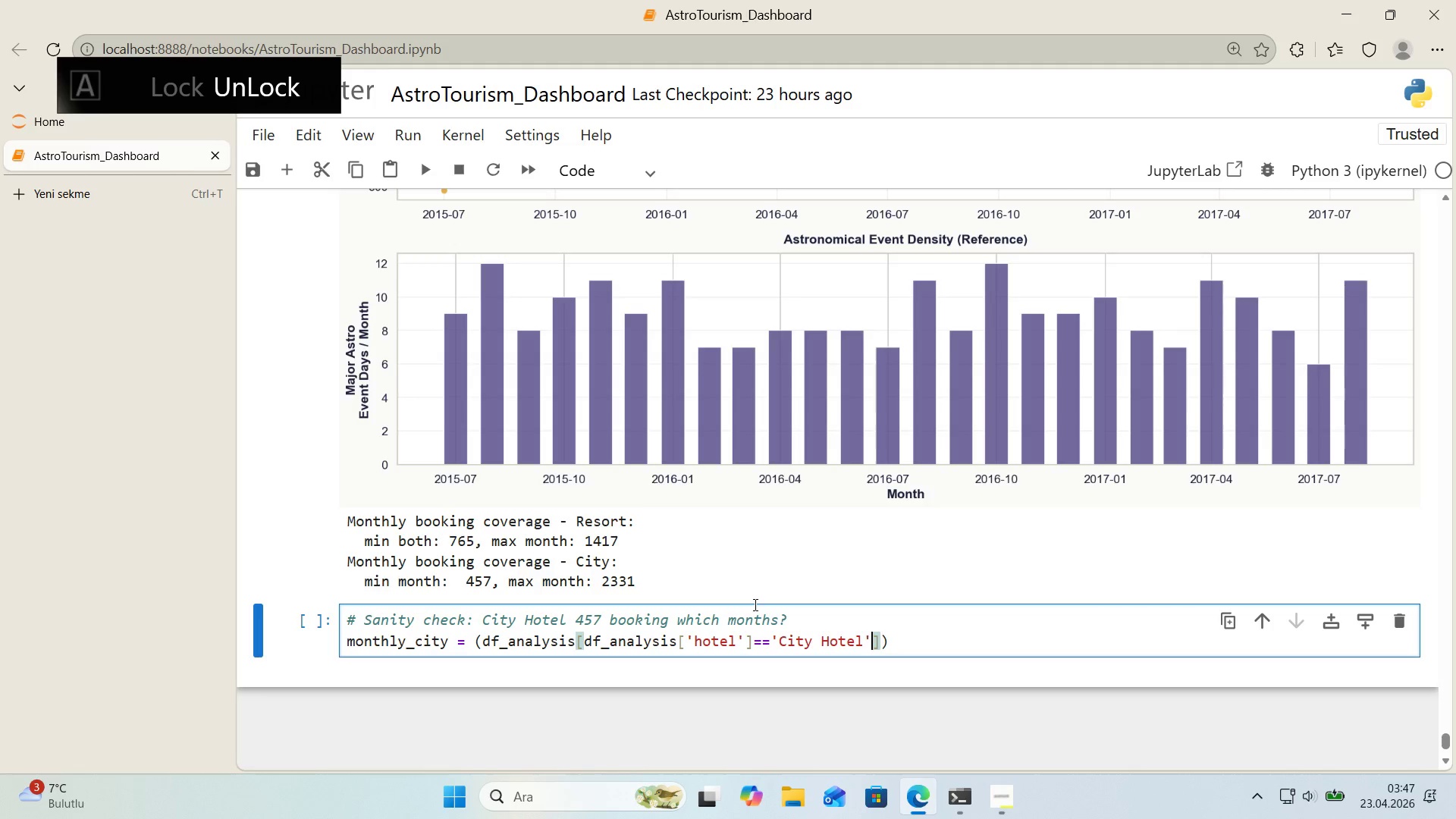 
key(ArrowRight)
 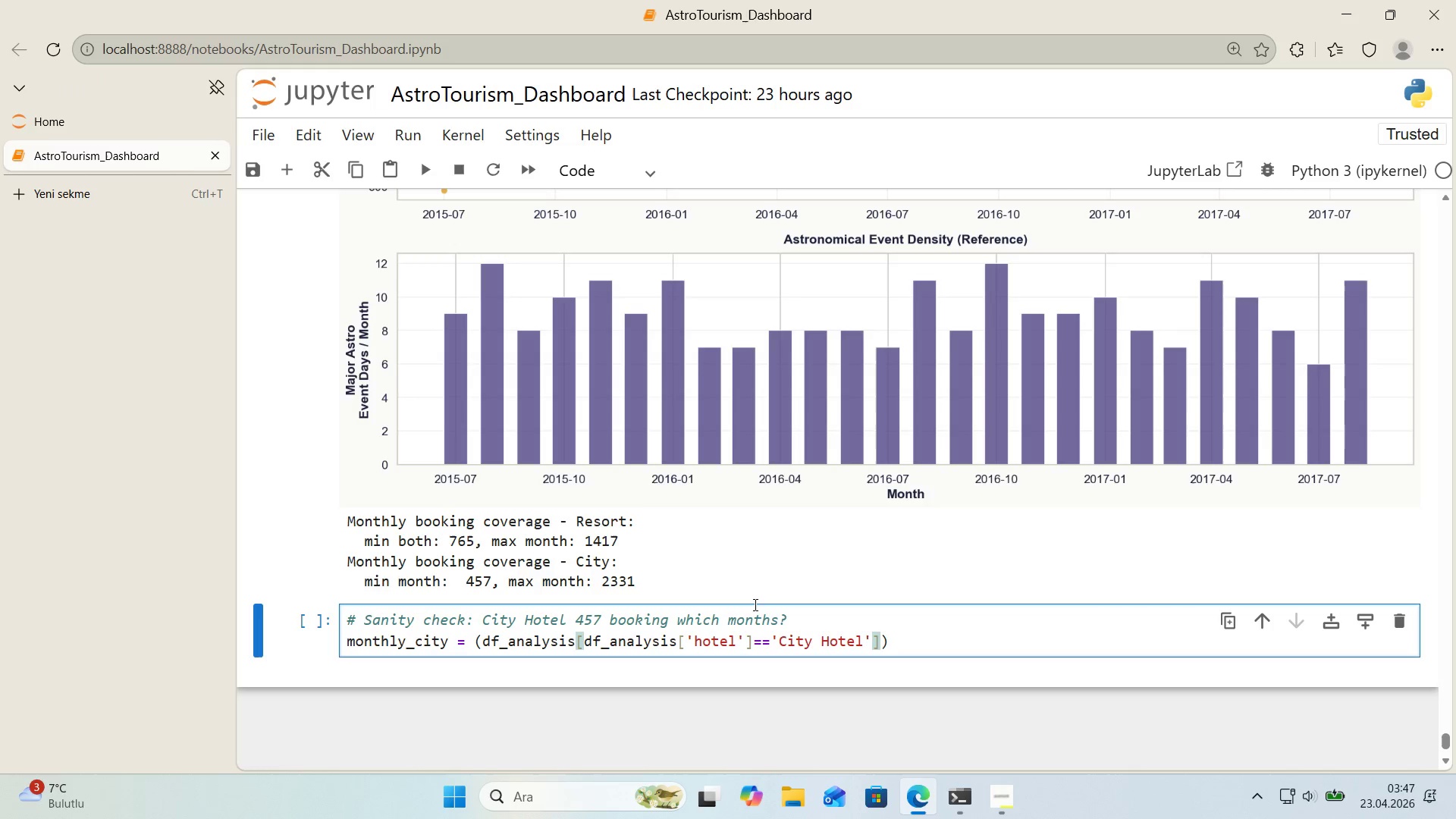 
key(Enter)
 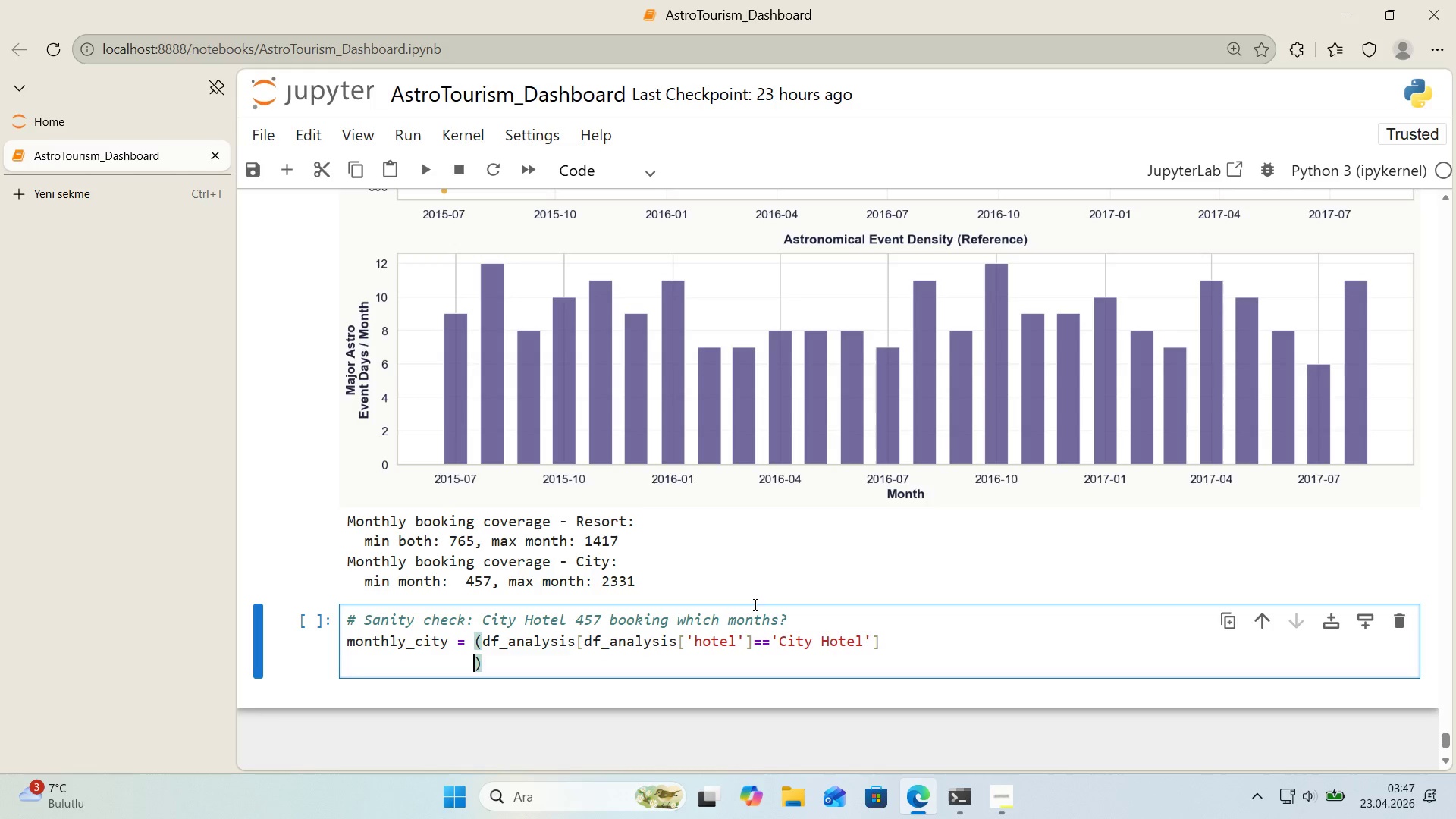 
type(.ass'gn*()
 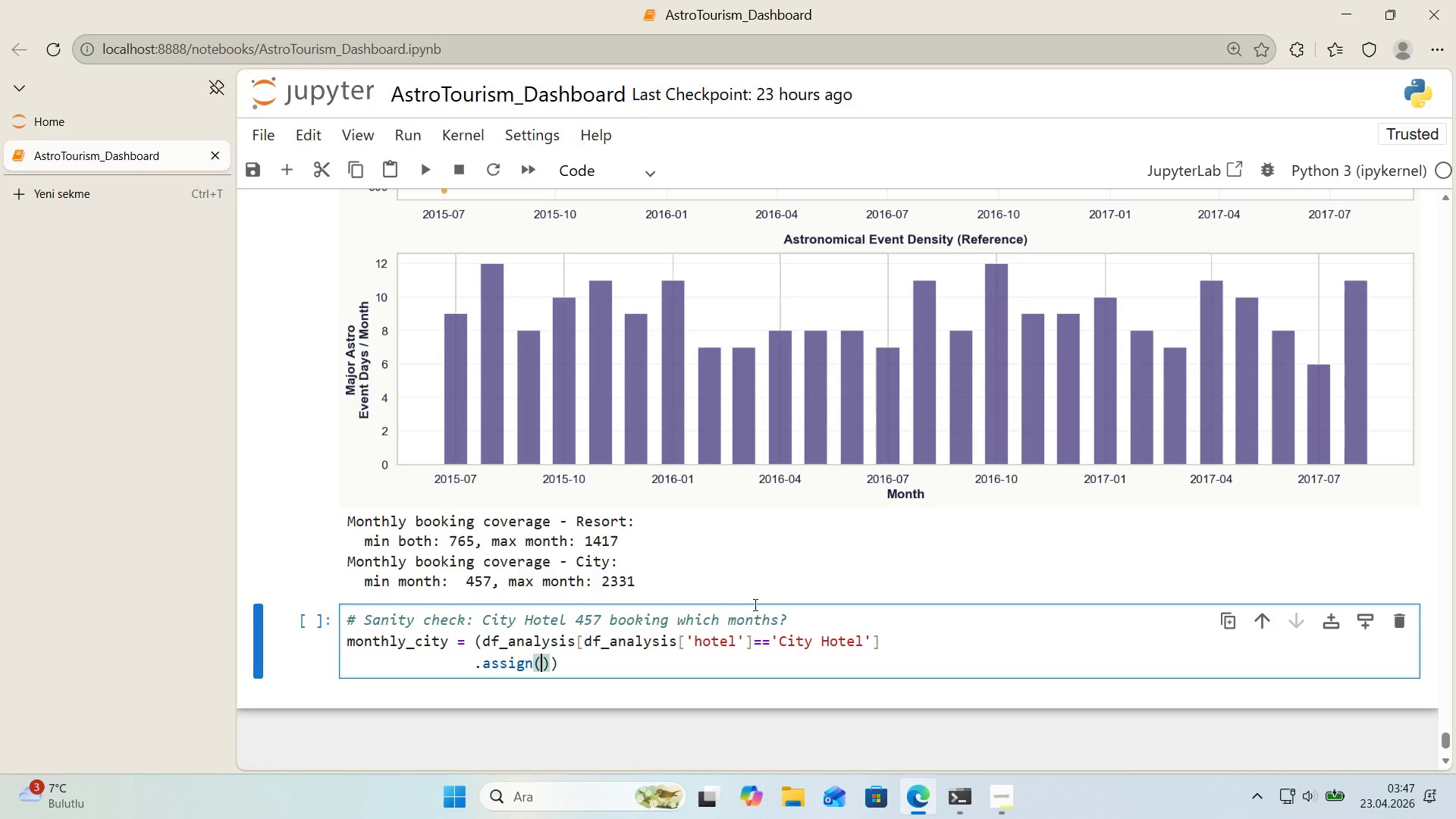 
 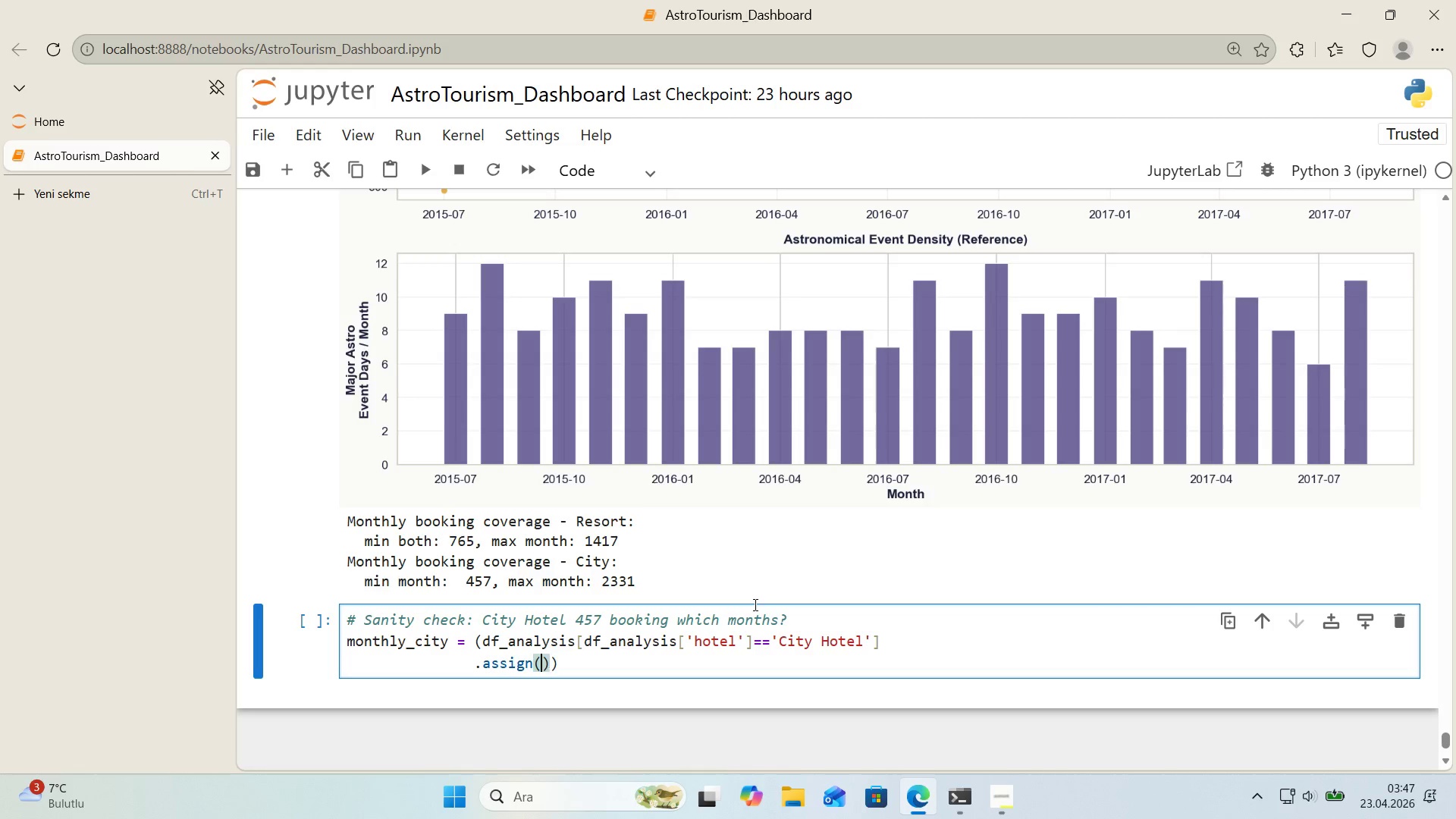 
key(ArrowLeft)
 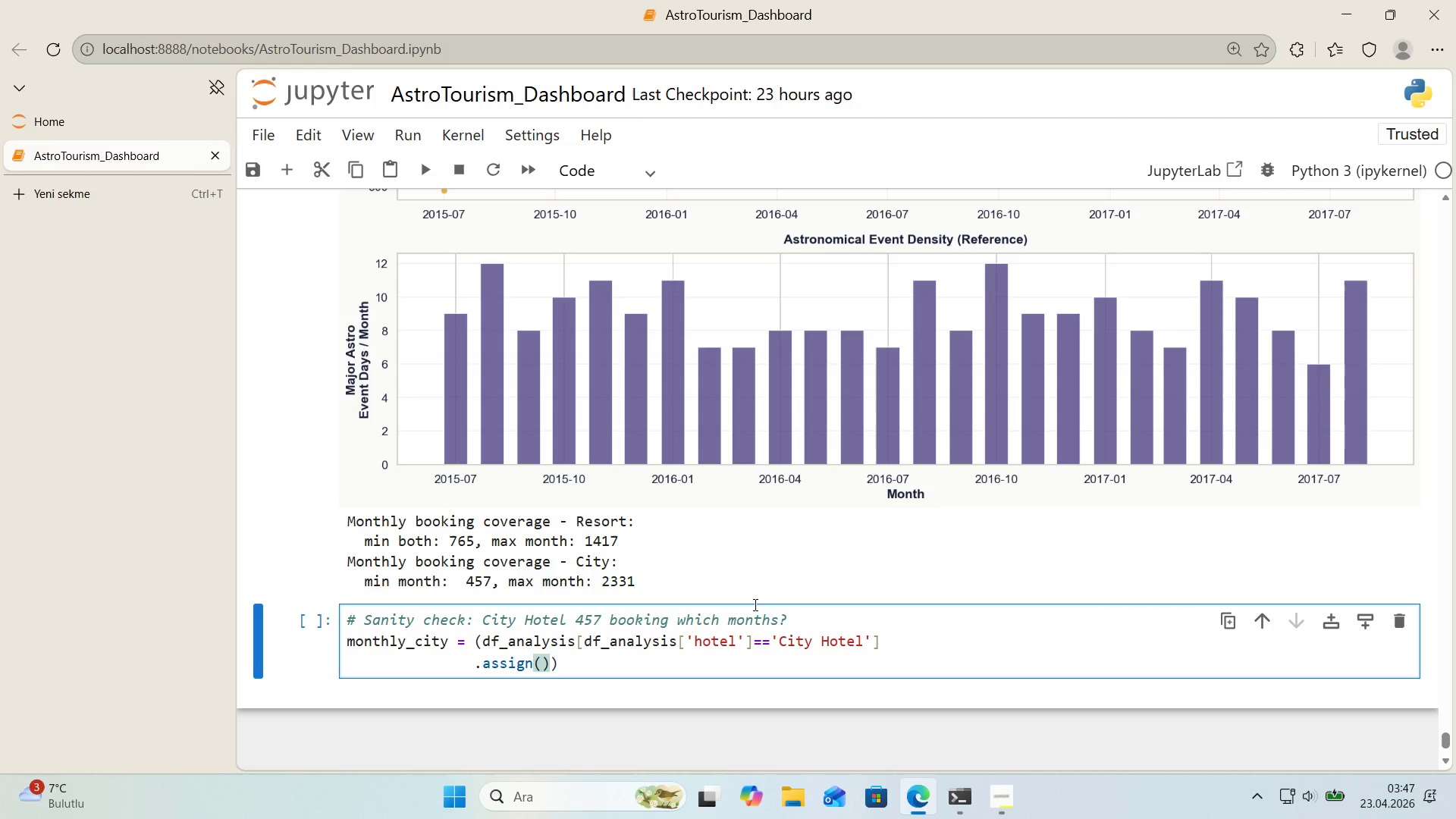 
type(ym)df_analys's.loc)
 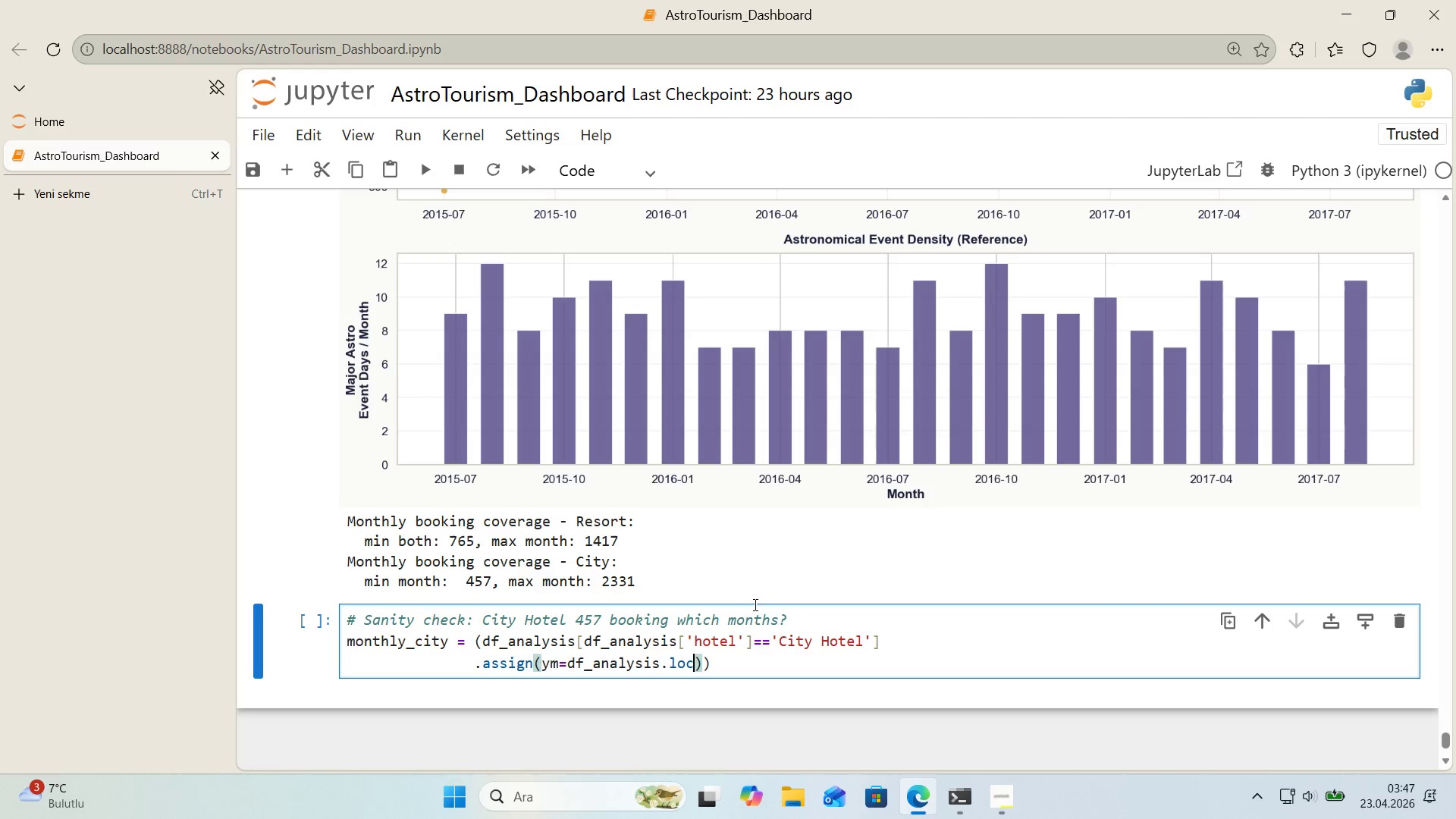 
key(Alt+Control+8)
 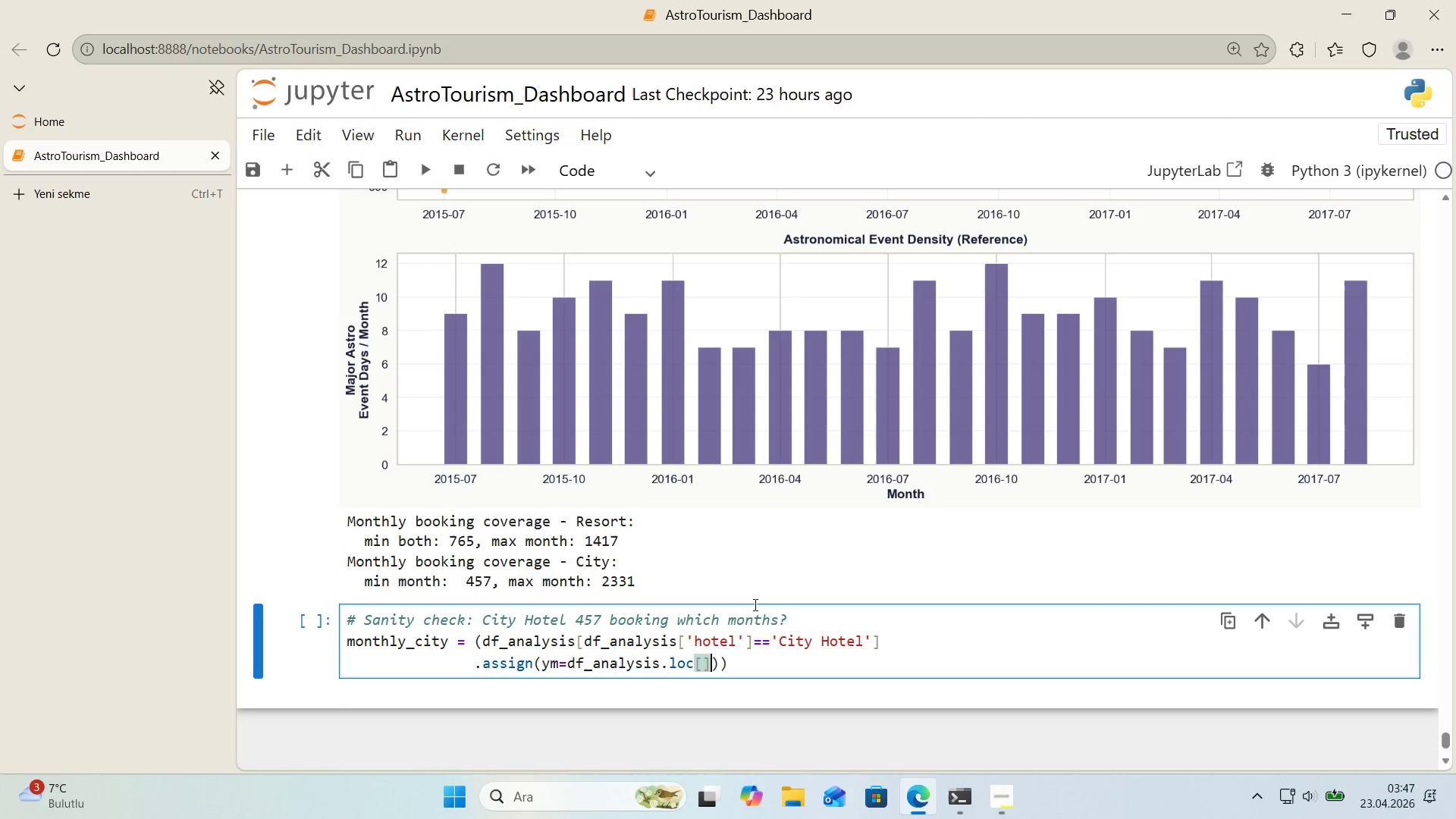 
key(Alt+Control+9)
 